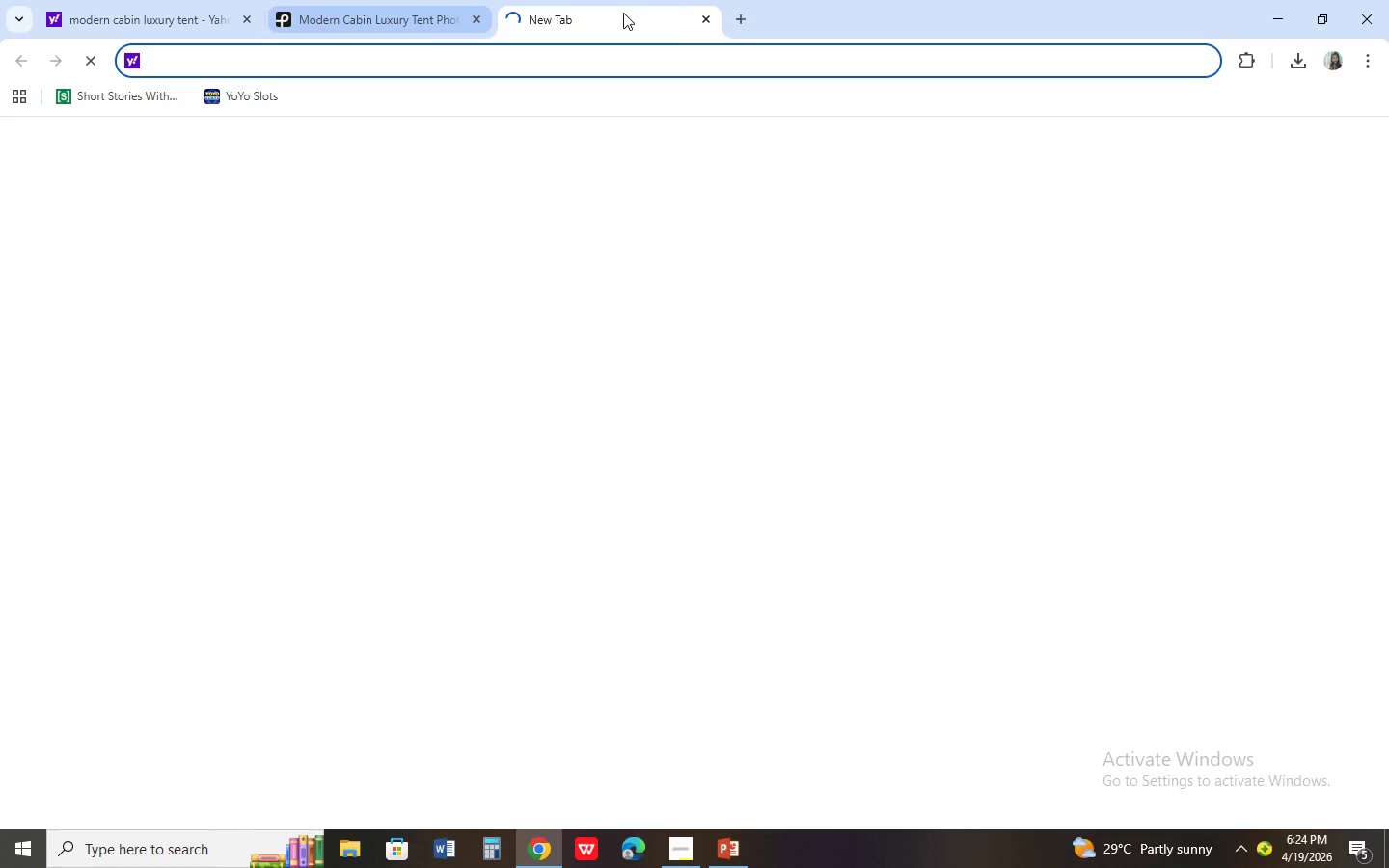 
left_click([702, 16])
 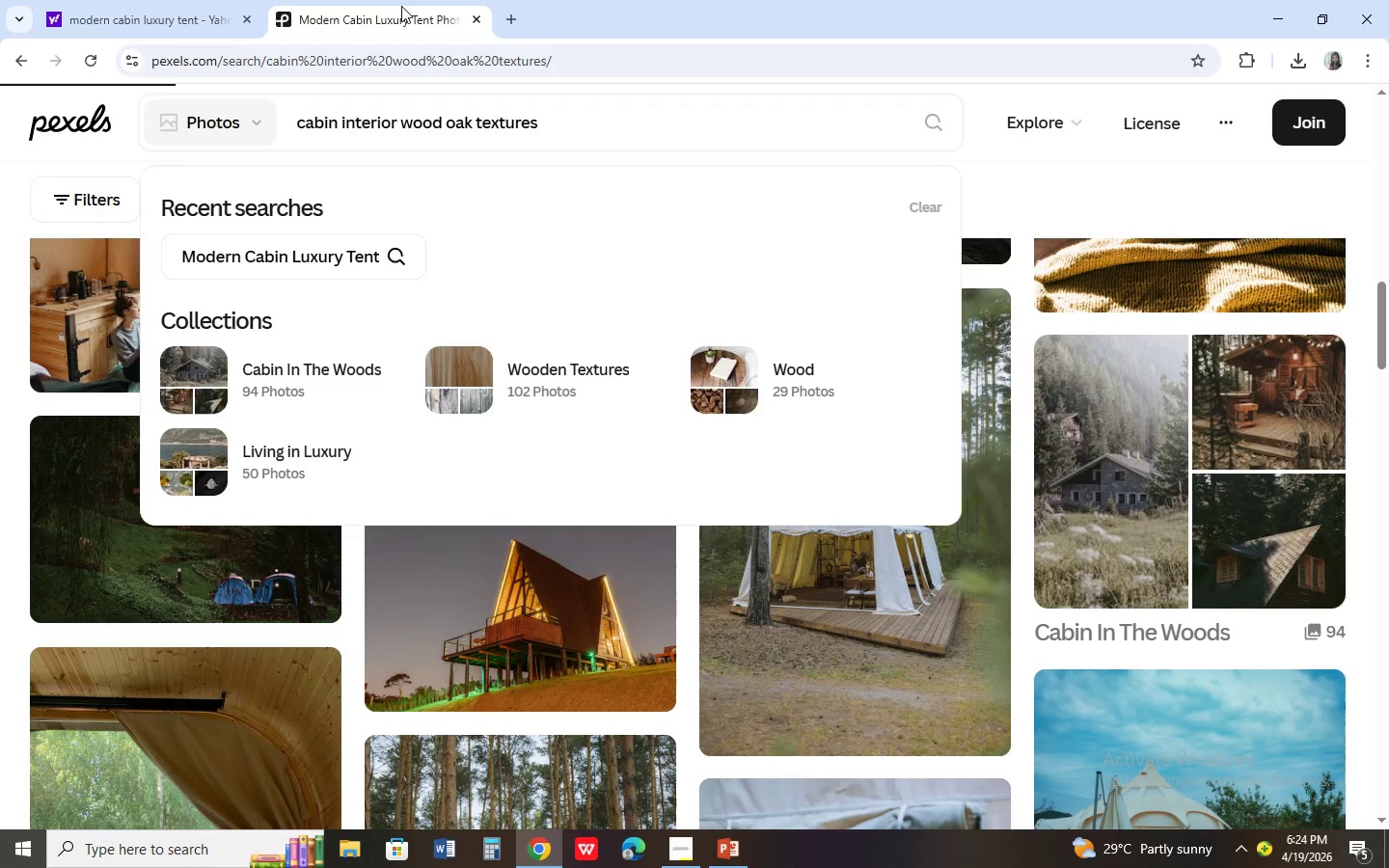 
left_click([925, 200])
 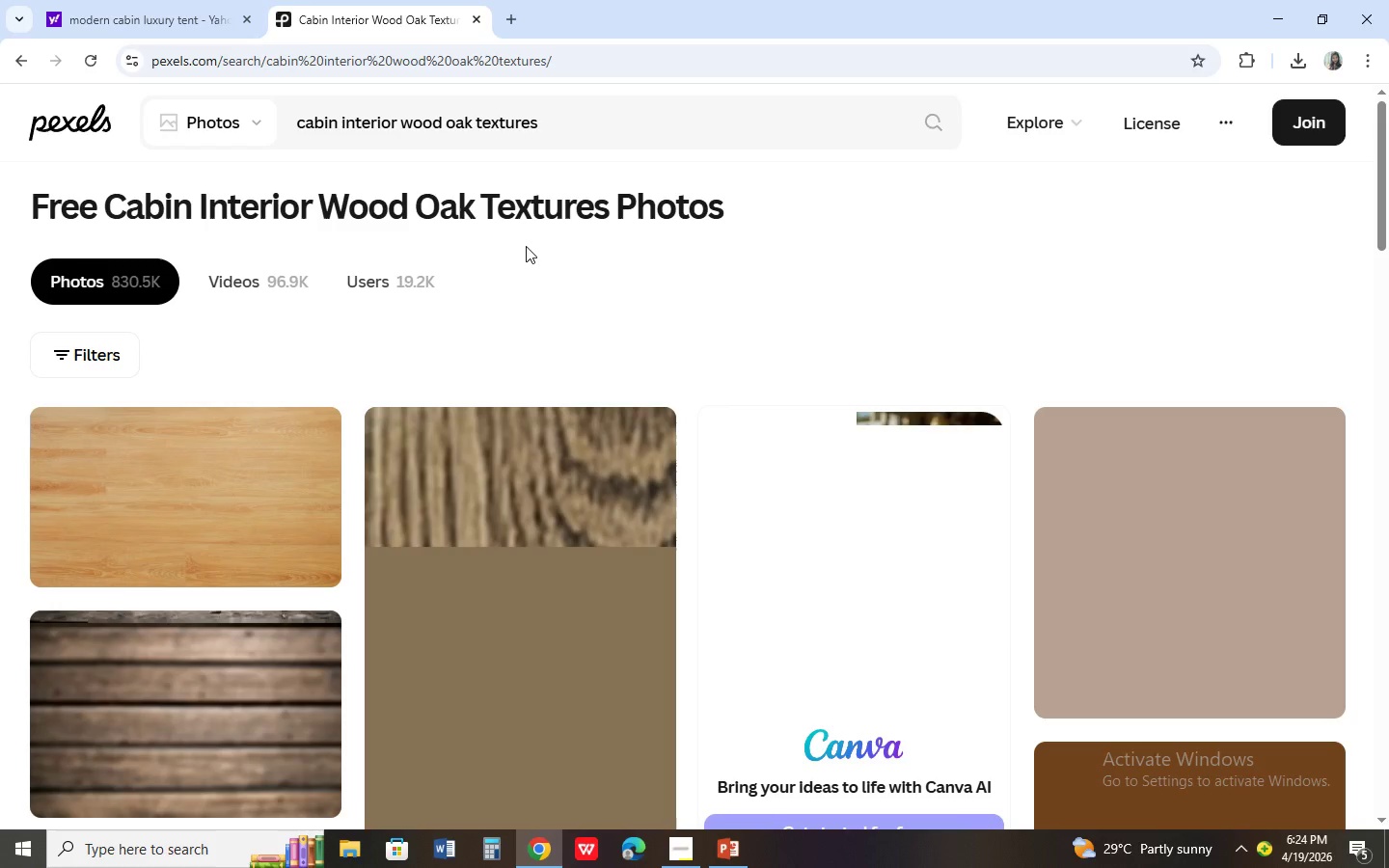 
mouse_move([1145, 524])
 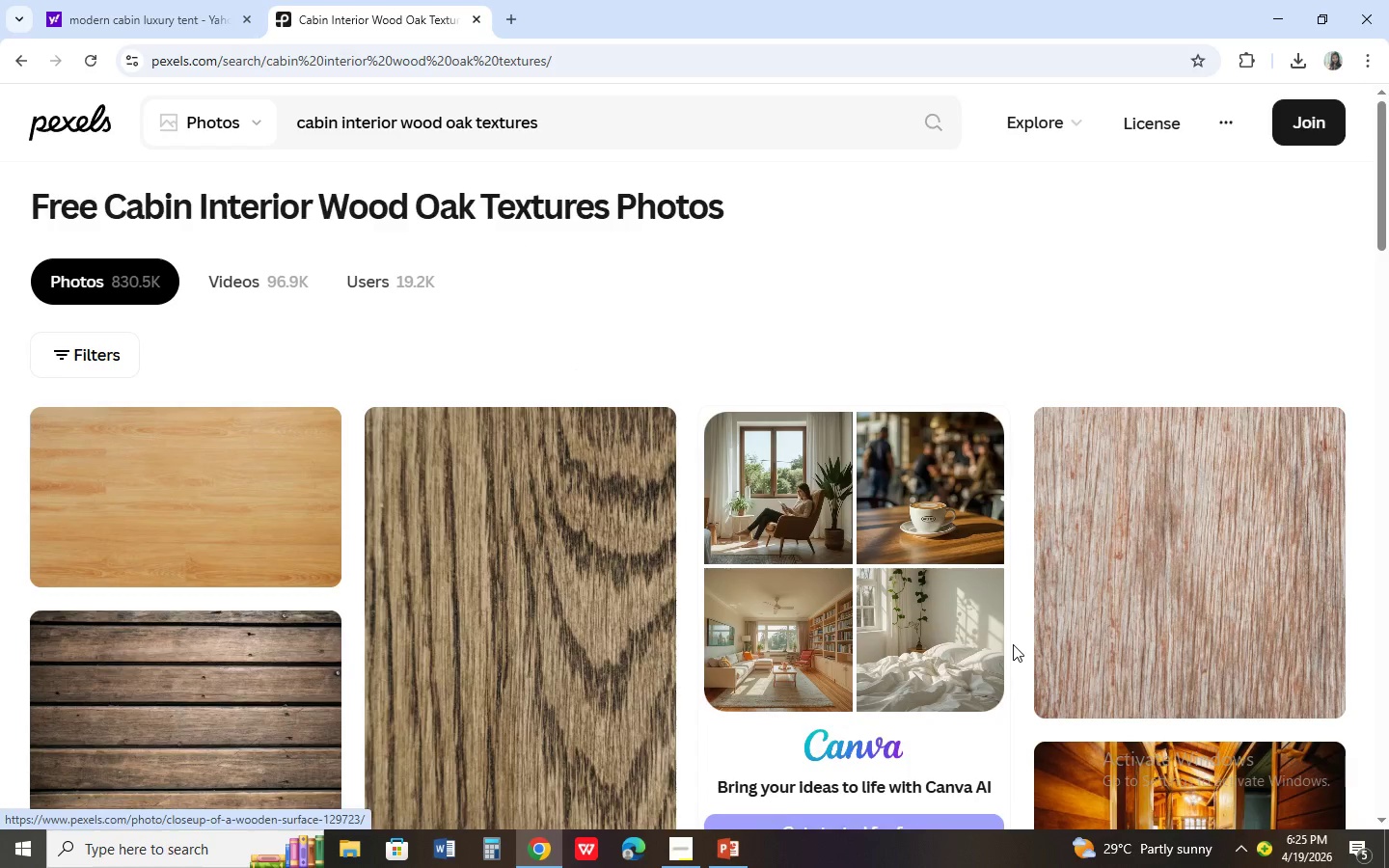 
scroll: coordinate [1012, 643], scroll_direction: down, amount: 8.0
 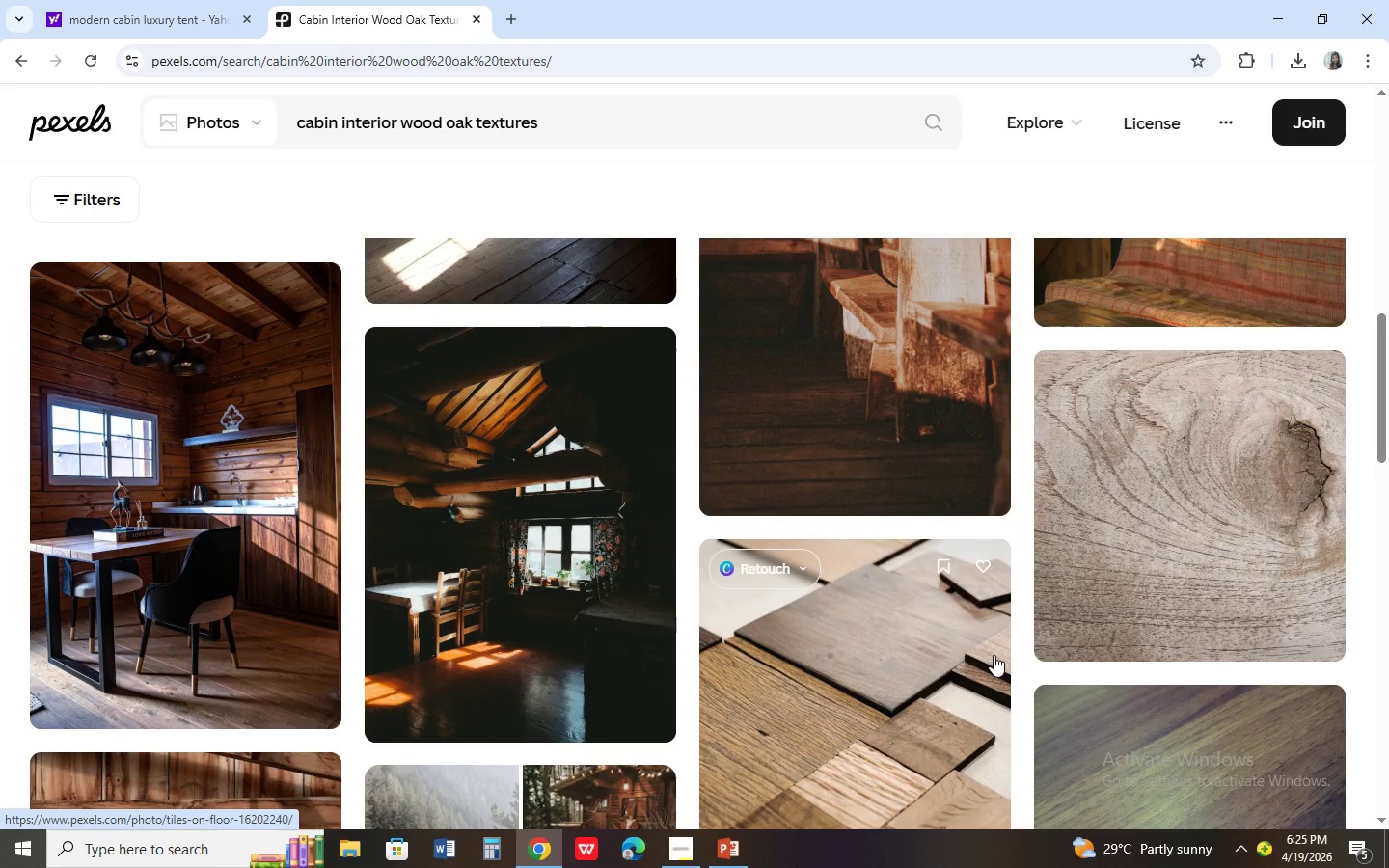 
wait(5.09)
 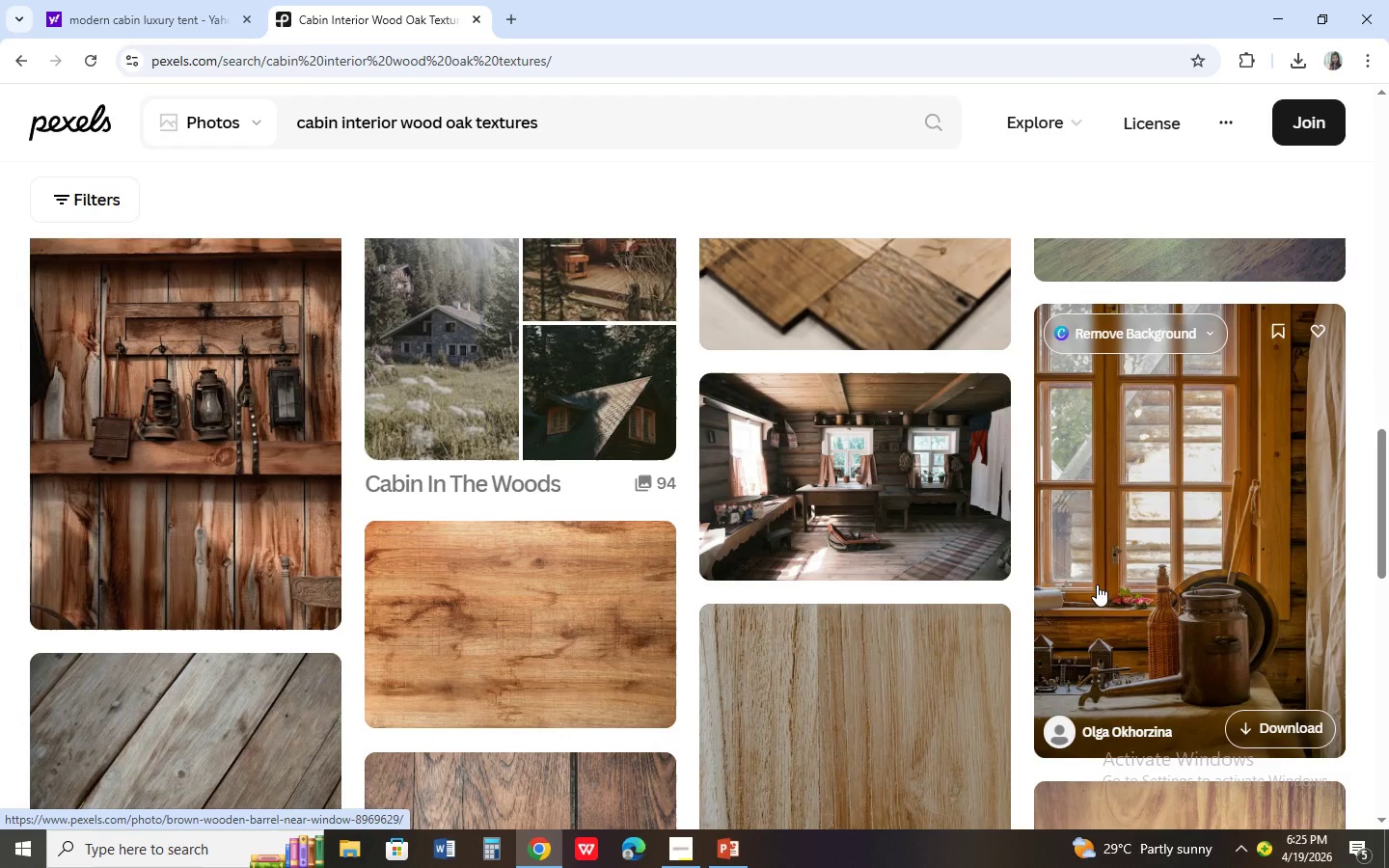 
mouse_move([869, 476])
 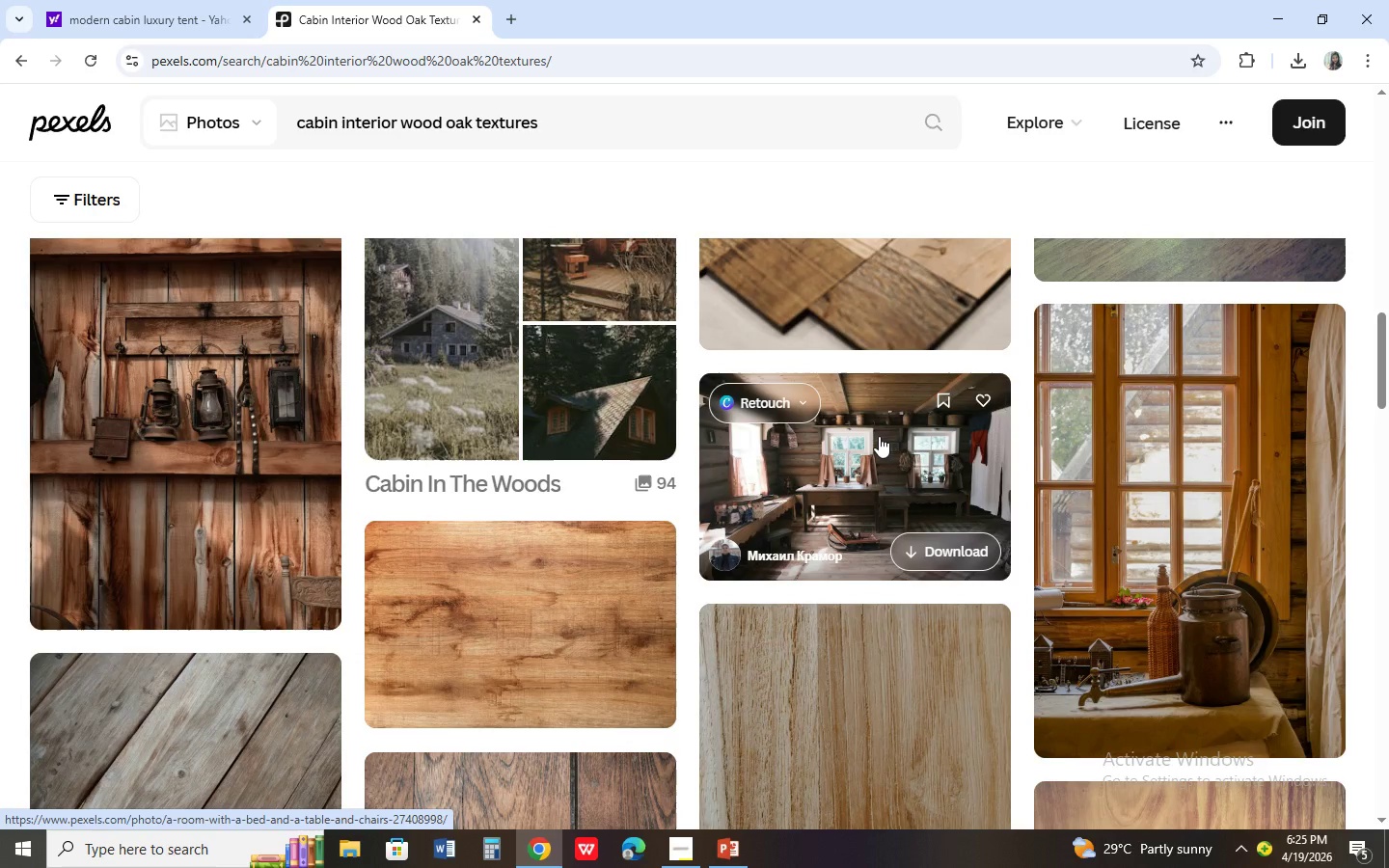 
scroll: coordinate [1133, 587], scroll_direction: down, amount: 6.0
 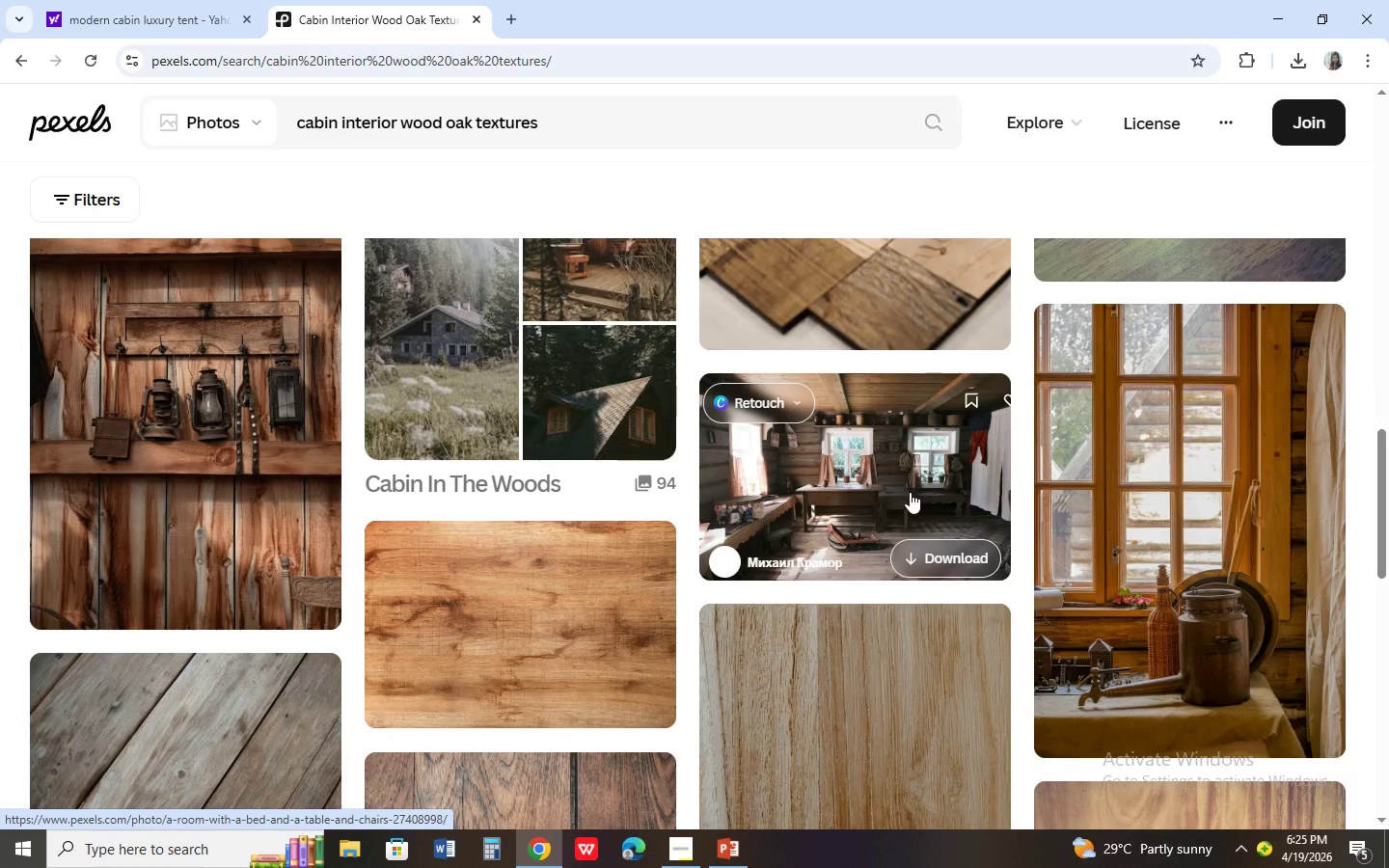 
scroll: coordinate [881, 438], scroll_direction: up, amount: 9.0
 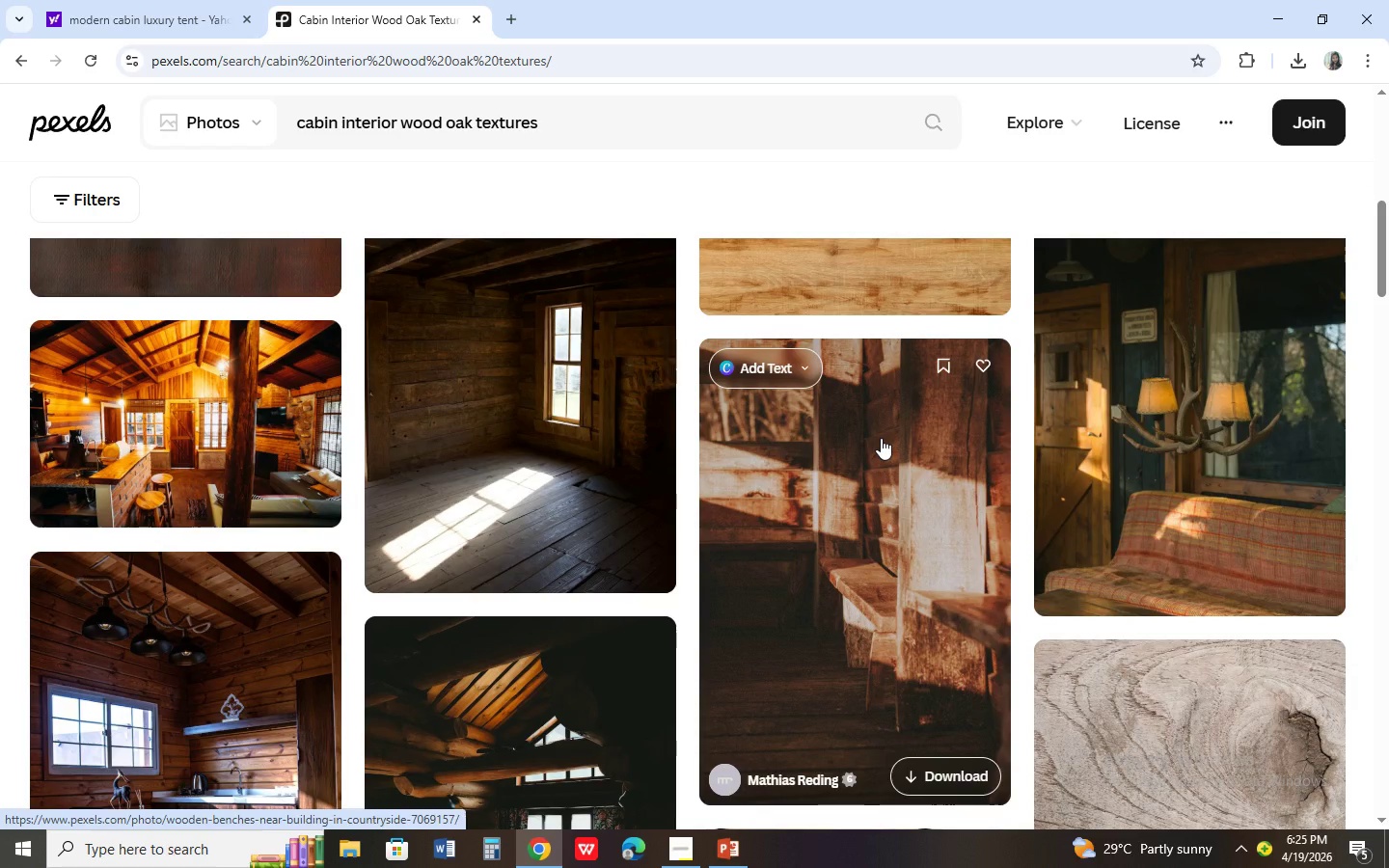 
scroll: coordinate [881, 438], scroll_direction: down, amount: 2.0
 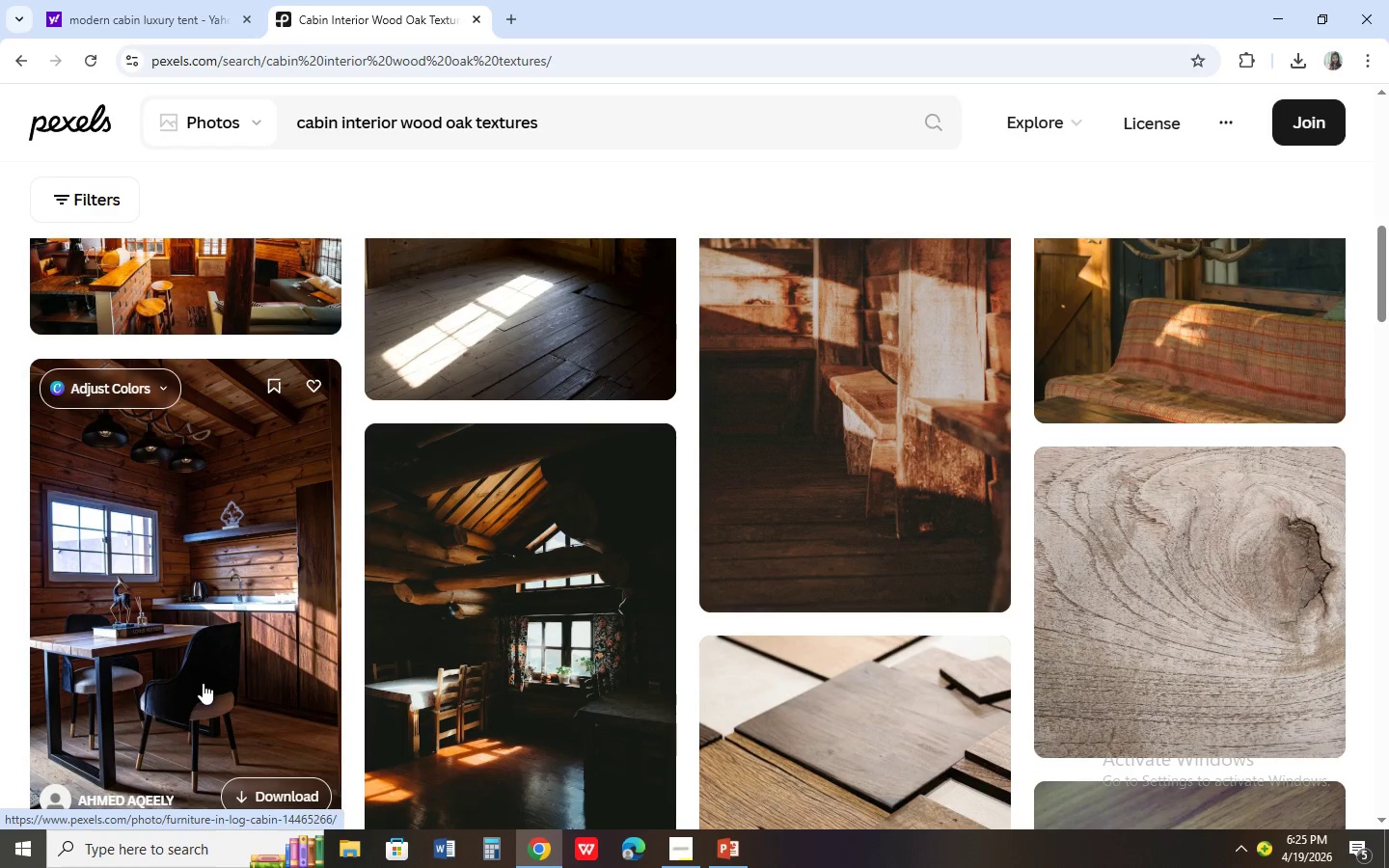 
scroll: coordinate [343, 624], scroll_direction: up, amount: 2.0
 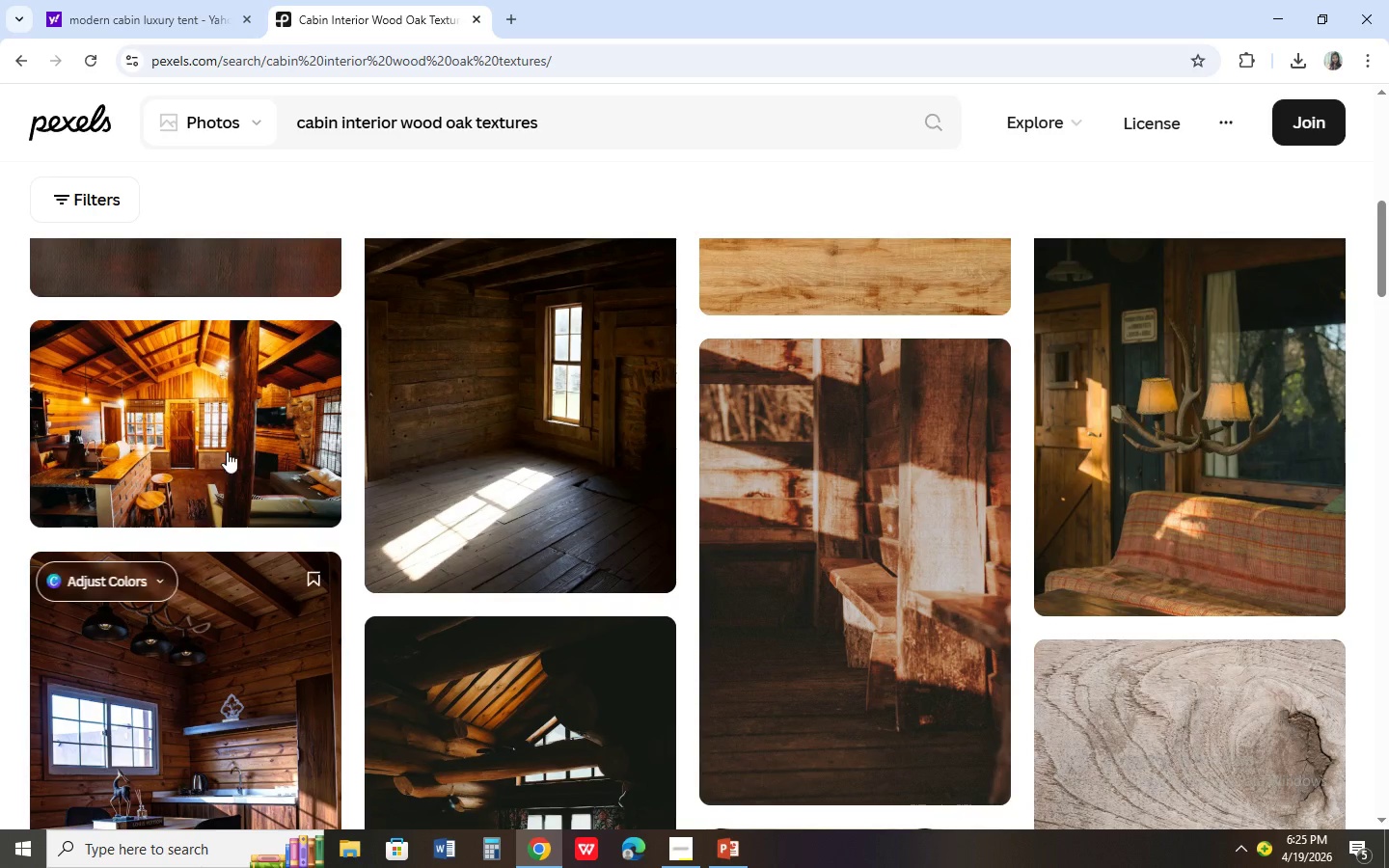 
mouse_move([254, 430])
 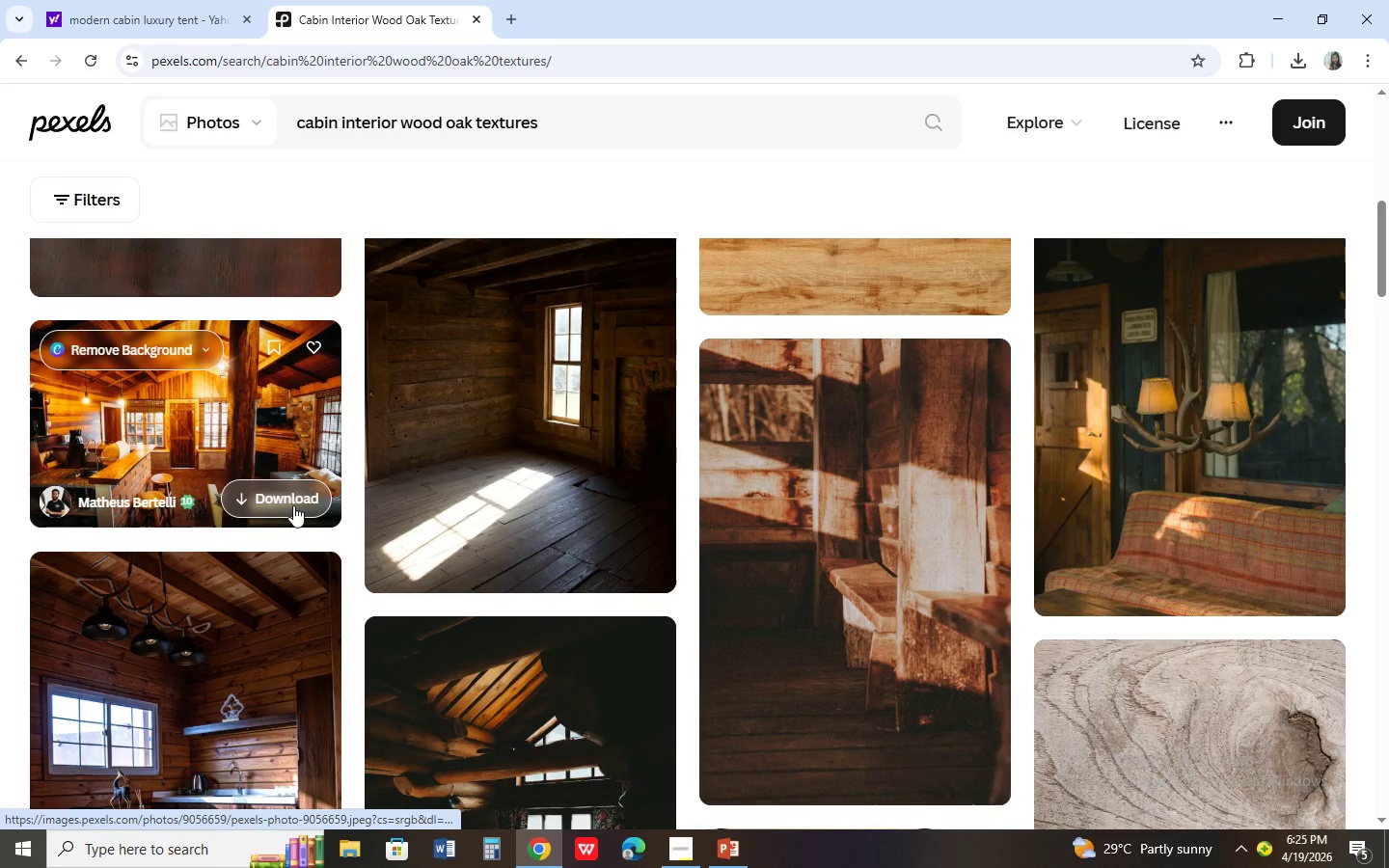 
left_click([293, 505])
 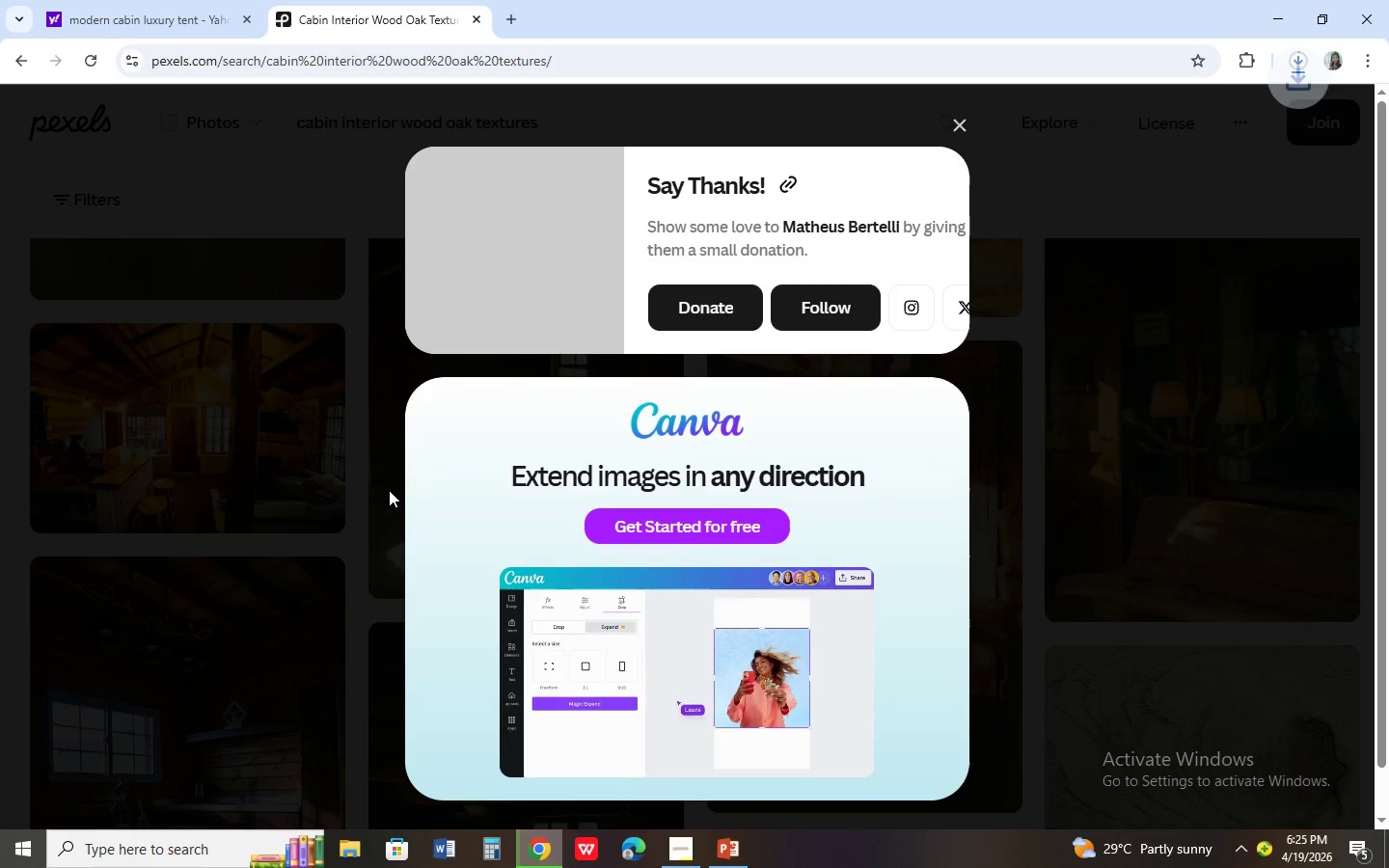 
key(Escape)
 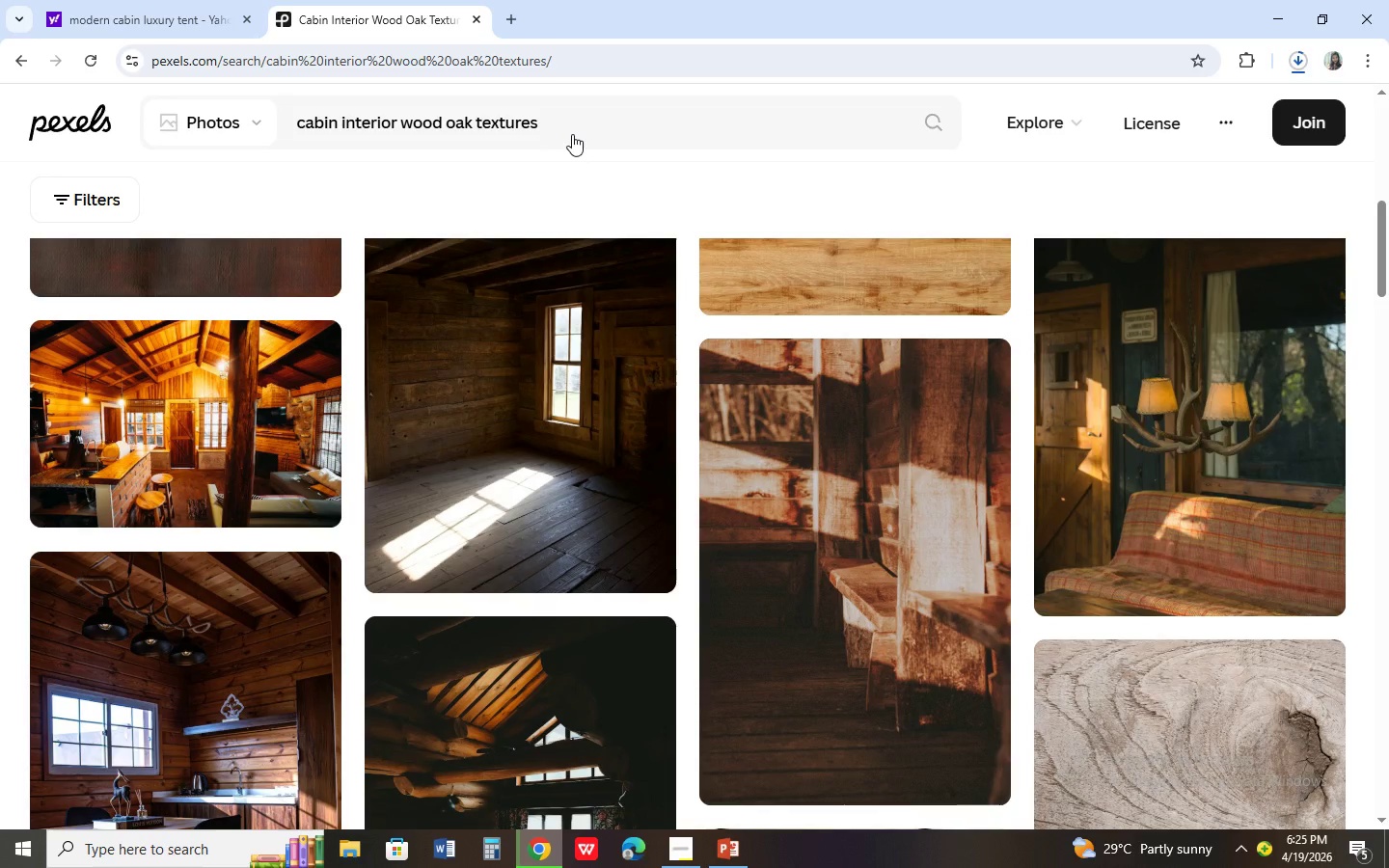 
key(Alt+Tab)
 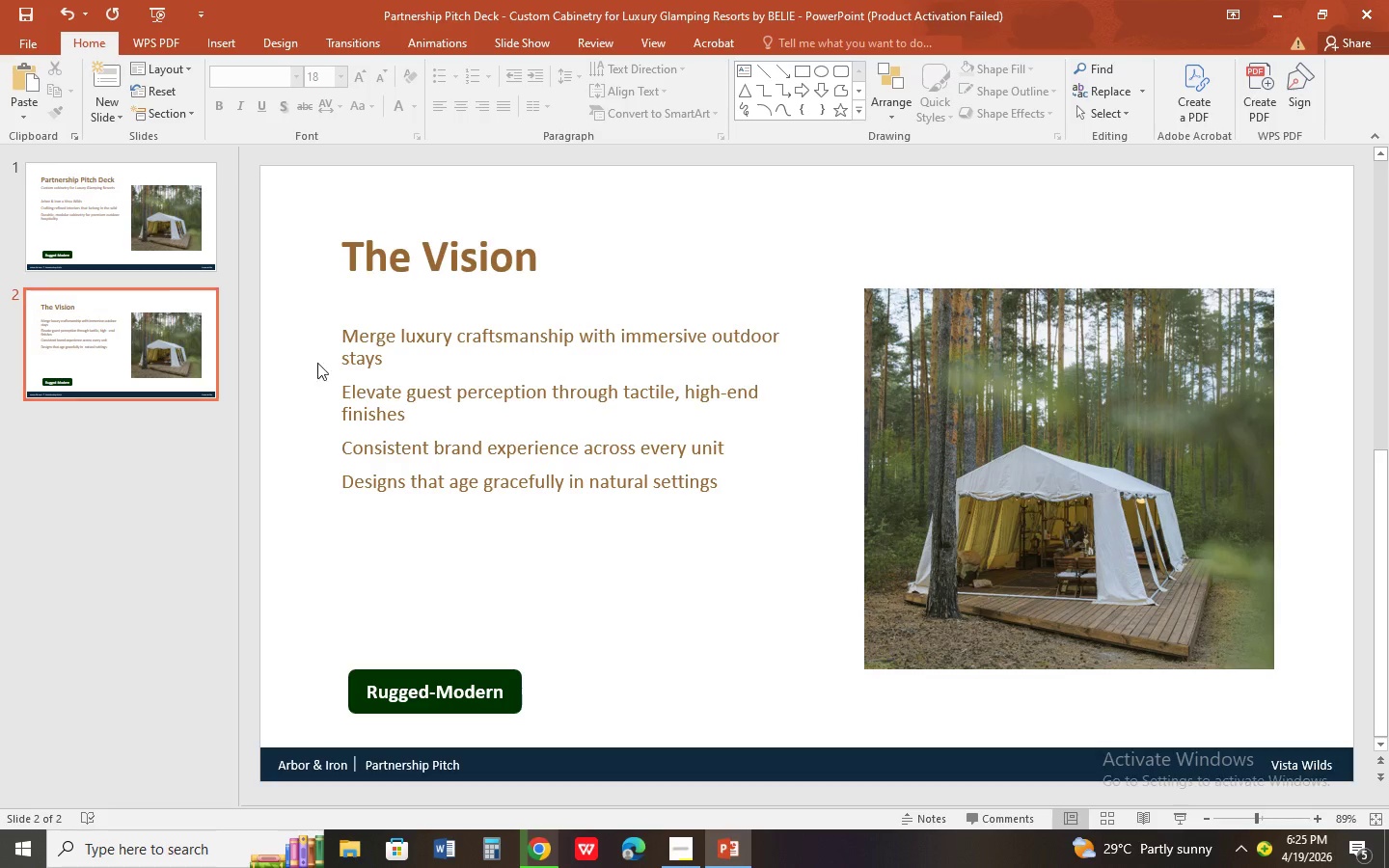 
left_click([1032, 425])
 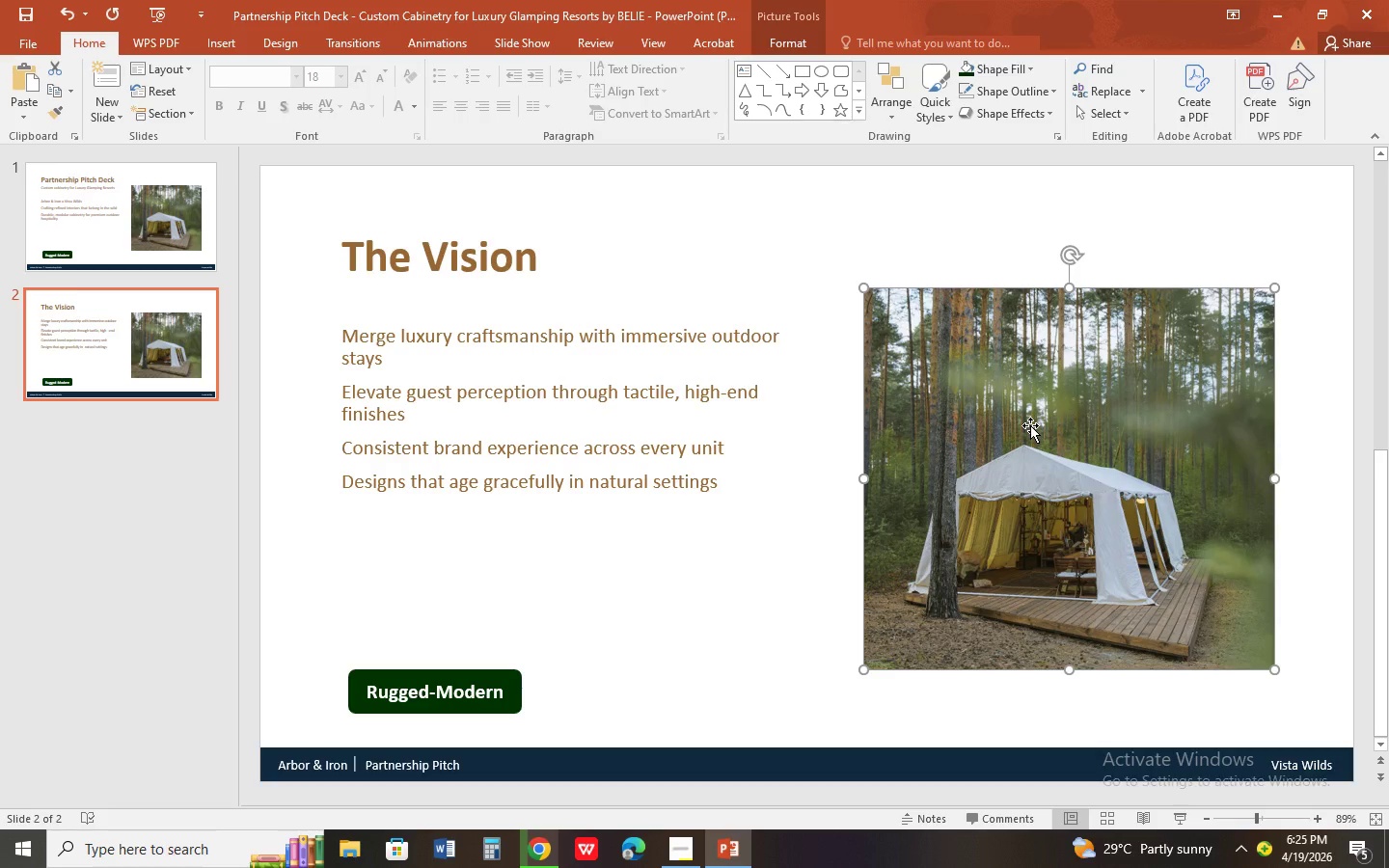 
key(Delete)
 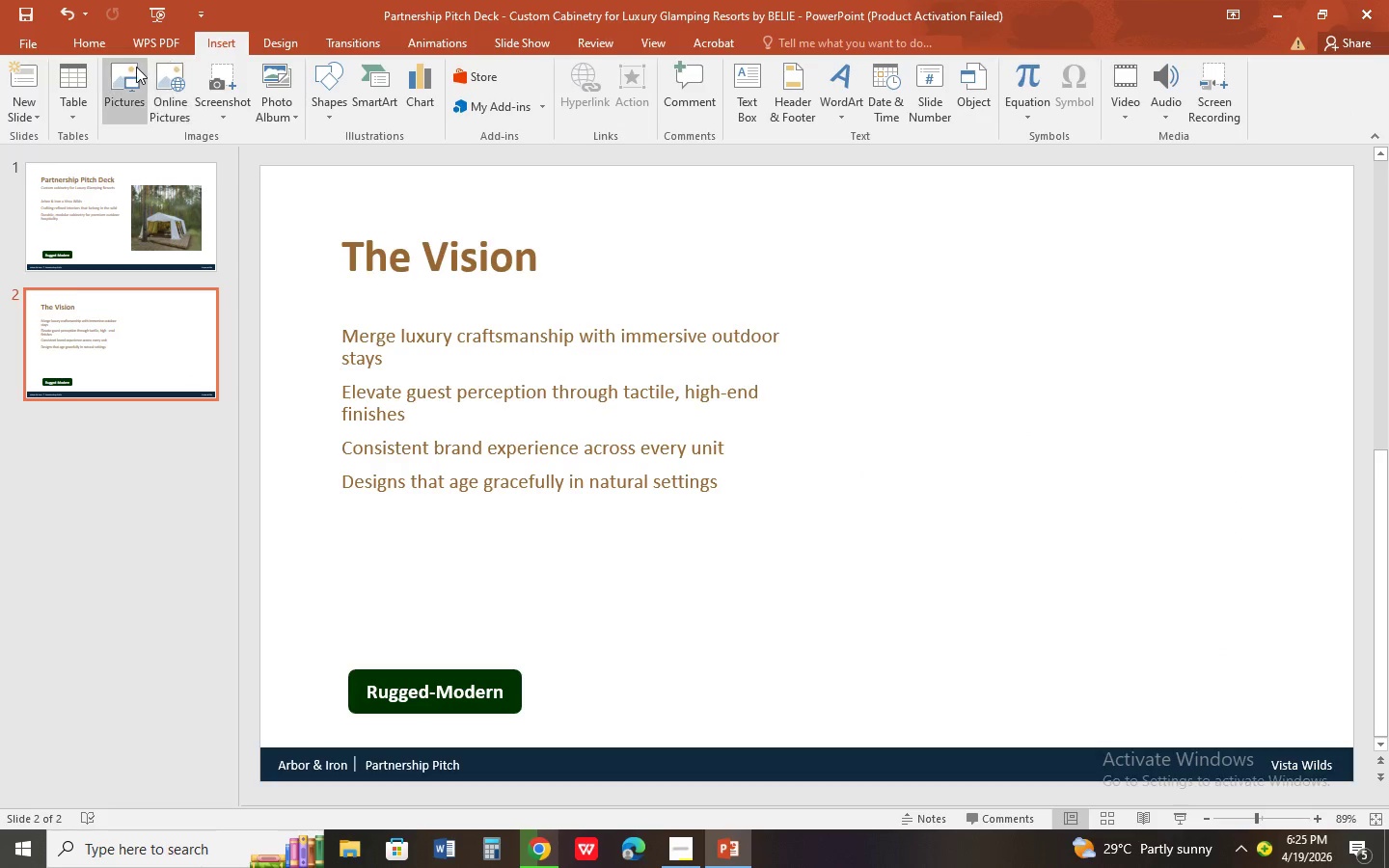 
left_click([132, 70])
 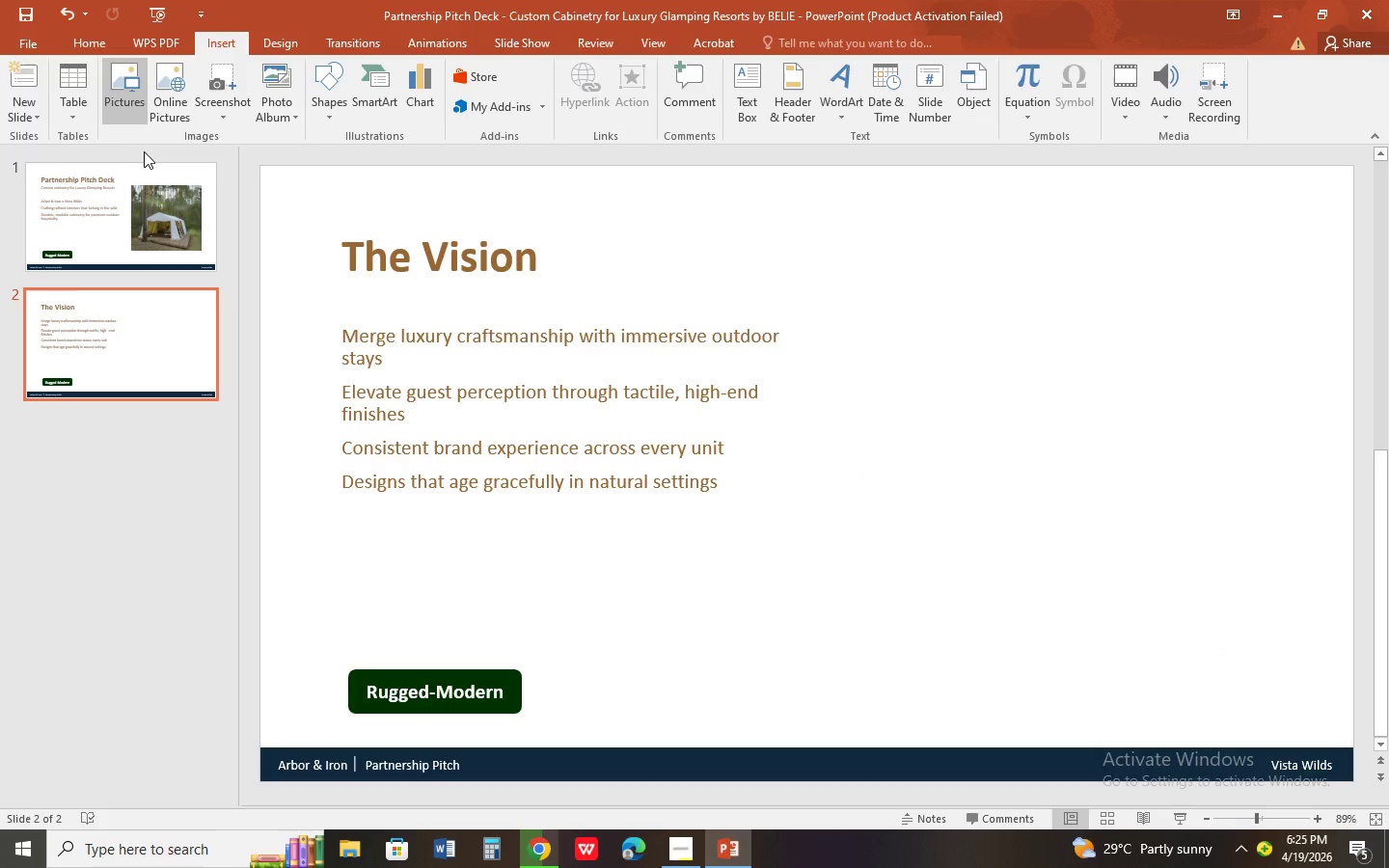 
mouse_move([169, 172])
 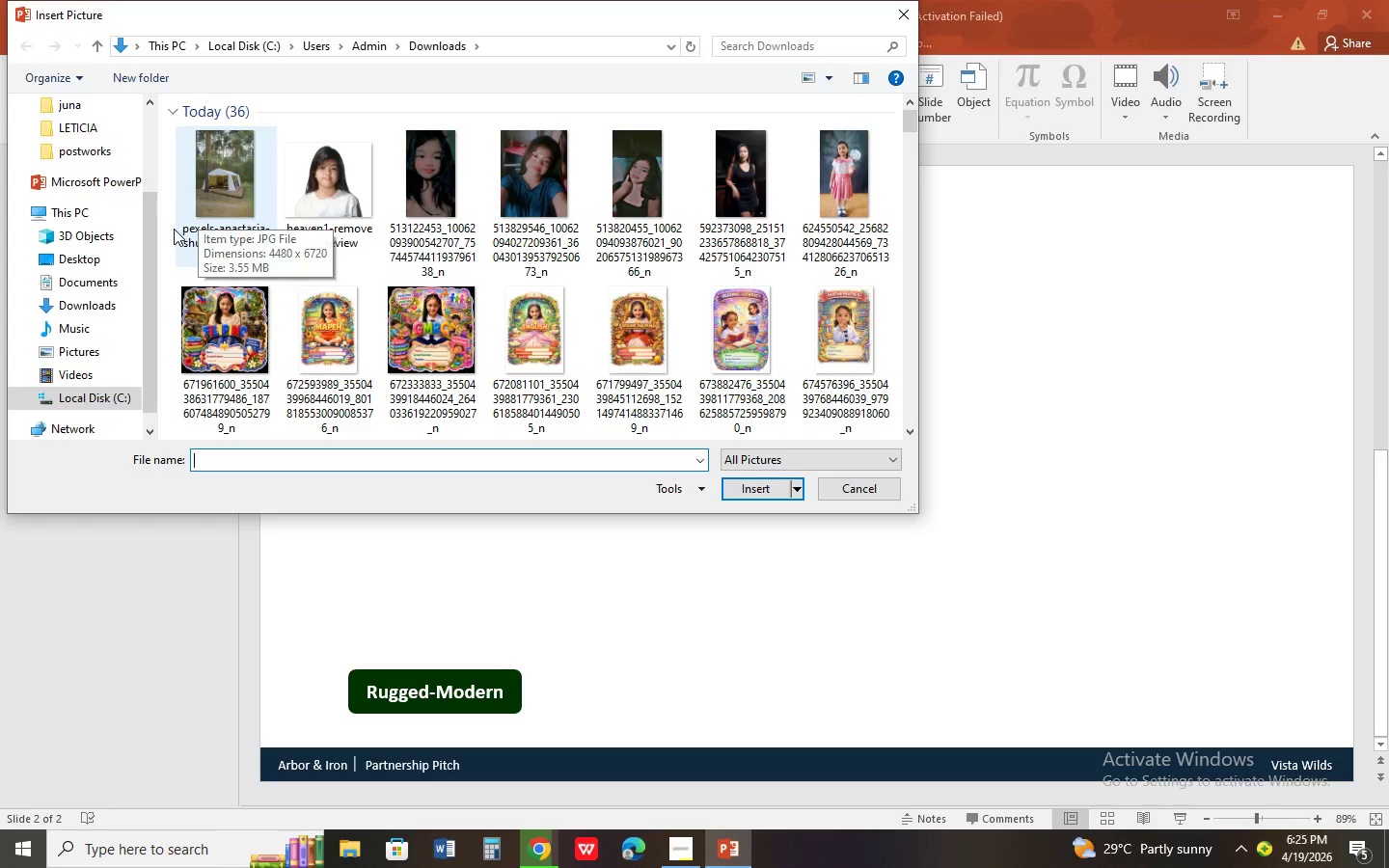 
left_click([171, 222])
 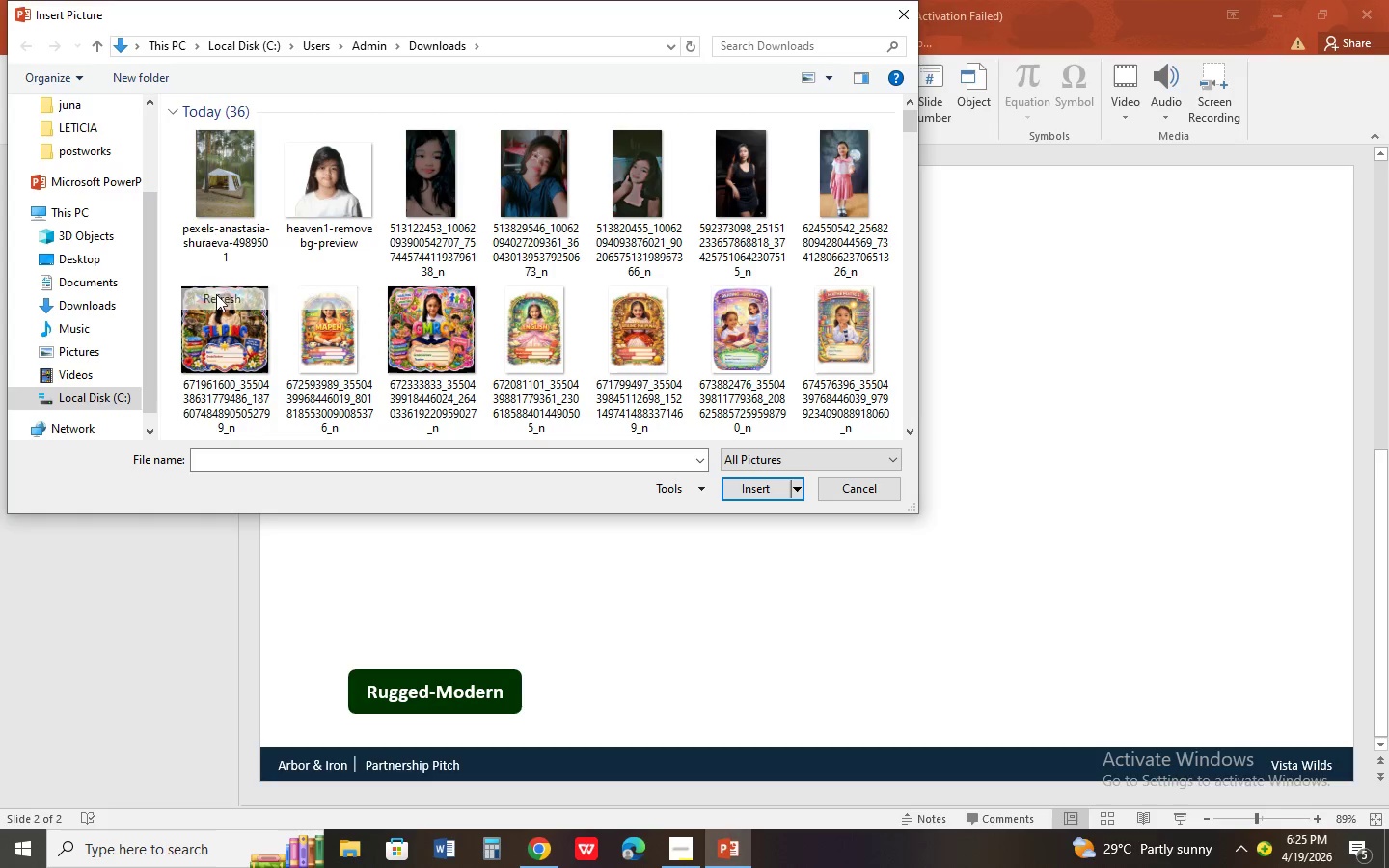 
wait(5.94)
 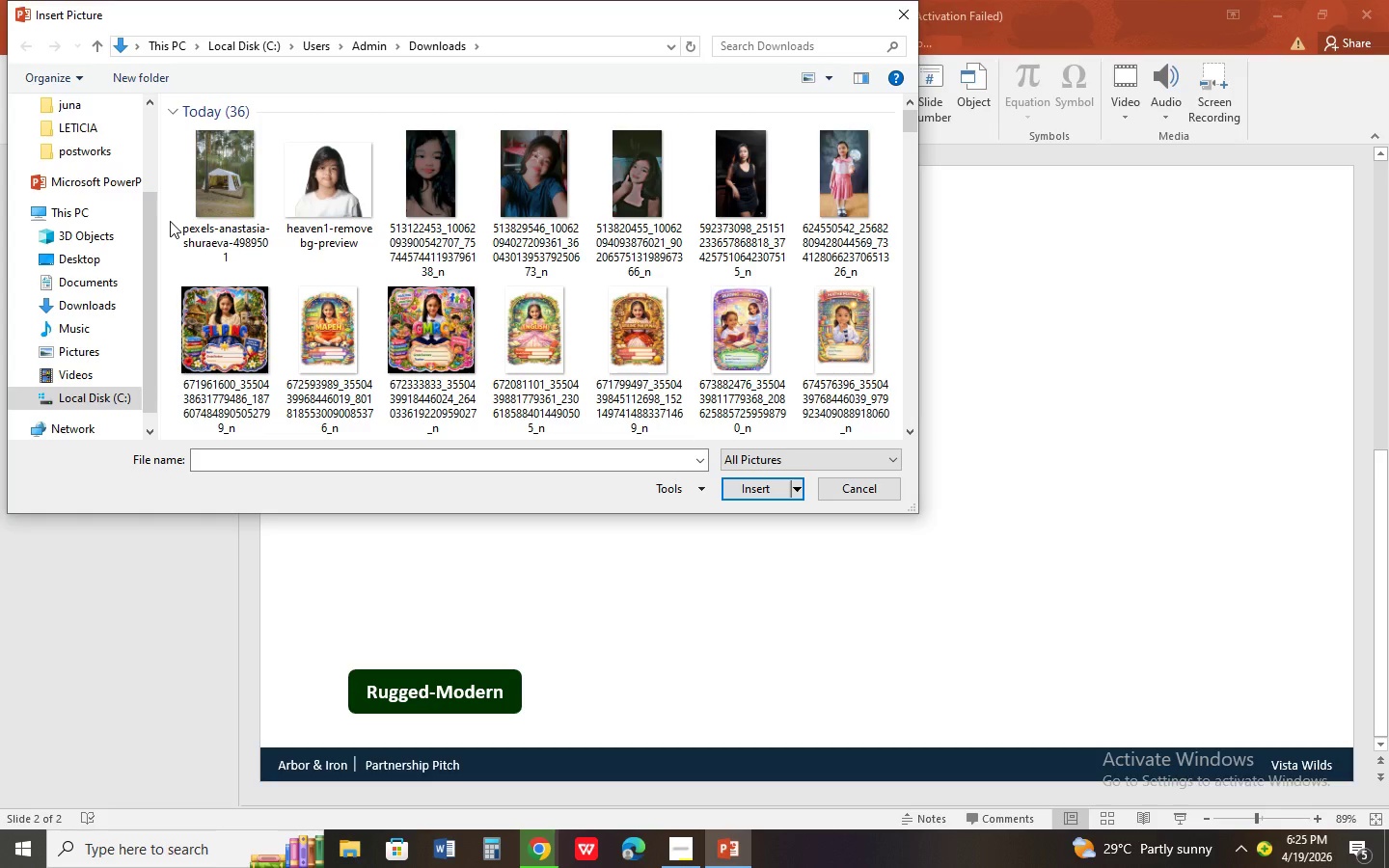 
left_click([260, 195])
 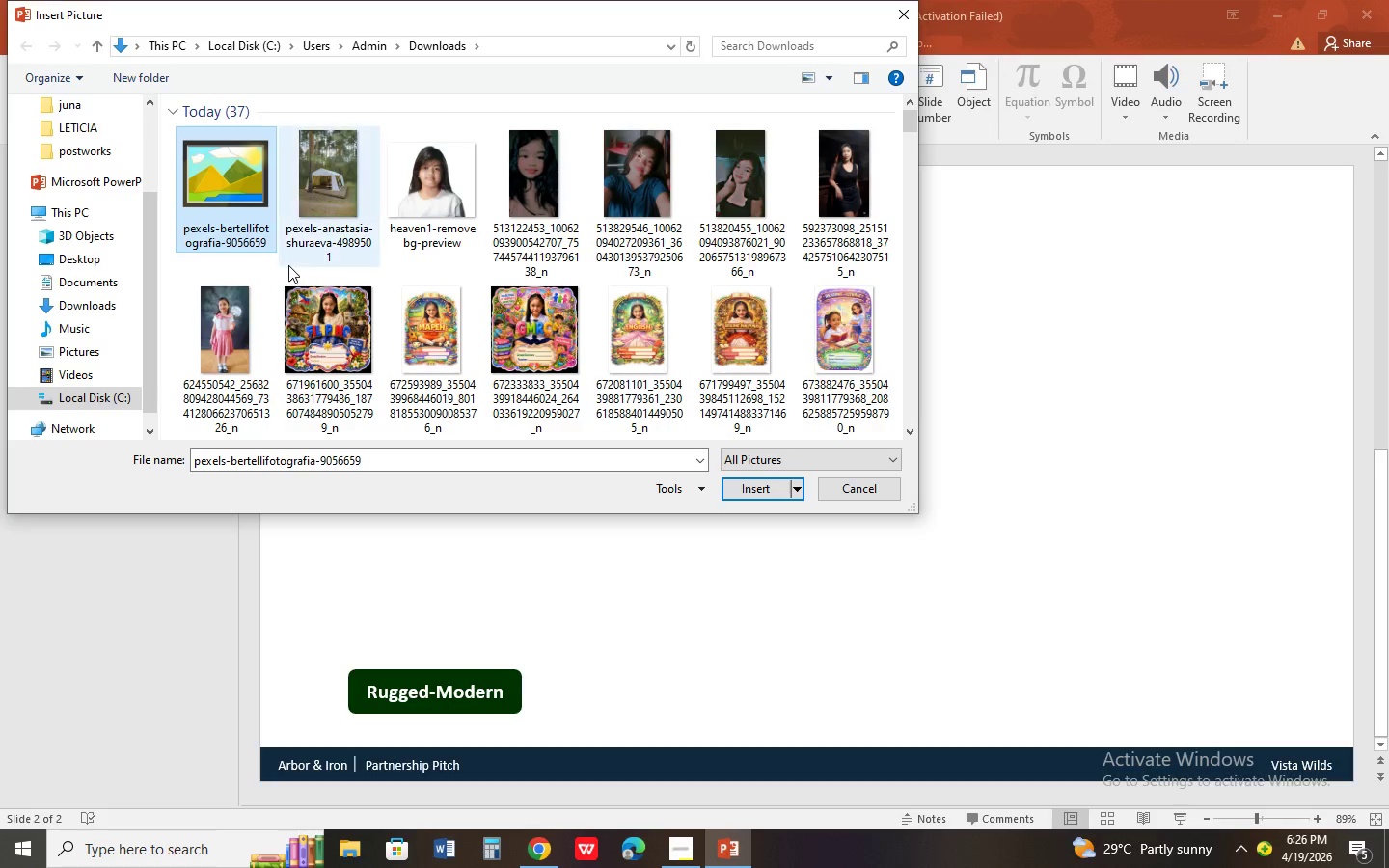 
left_click([287, 263])
 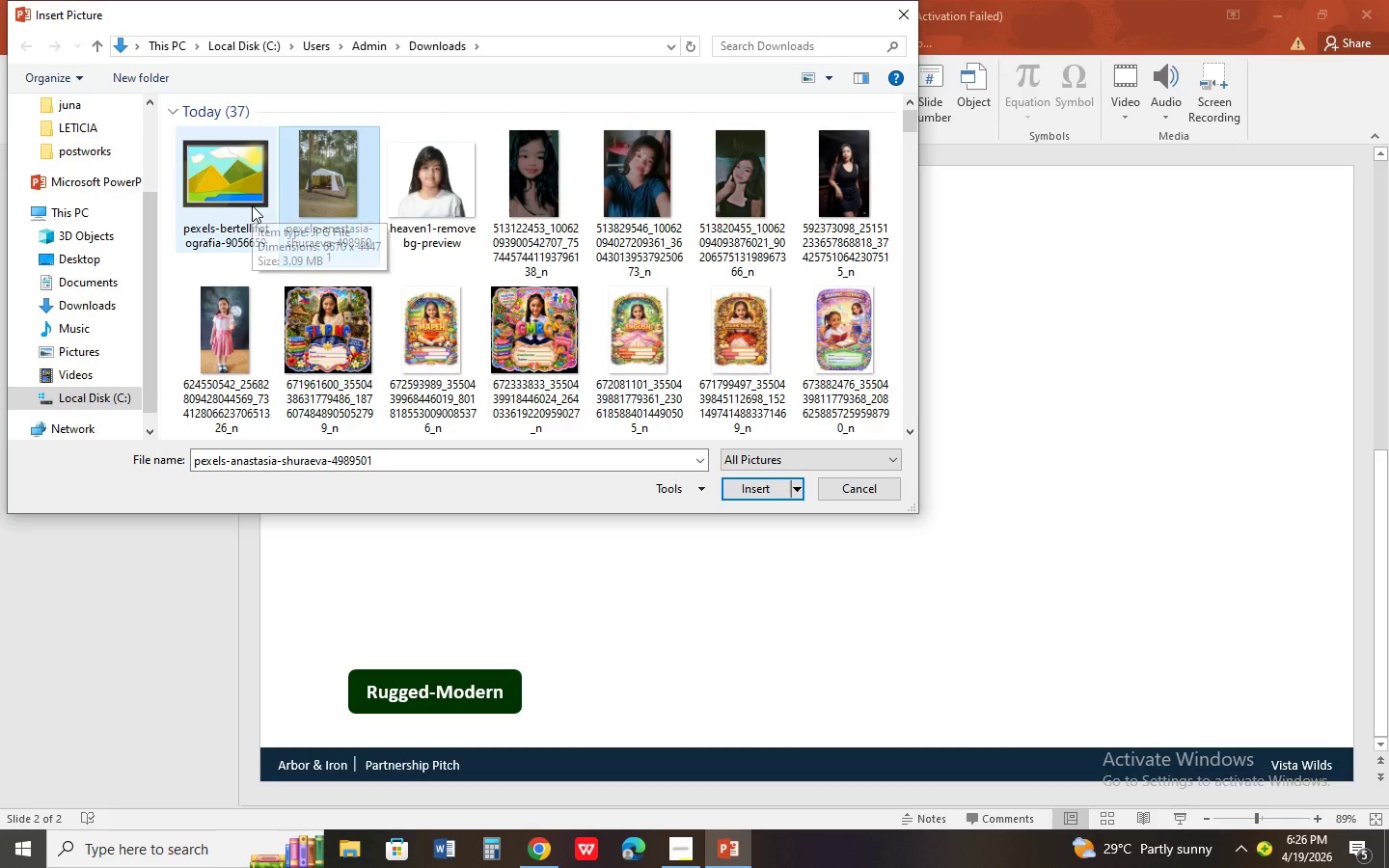 
left_click([252, 205])
 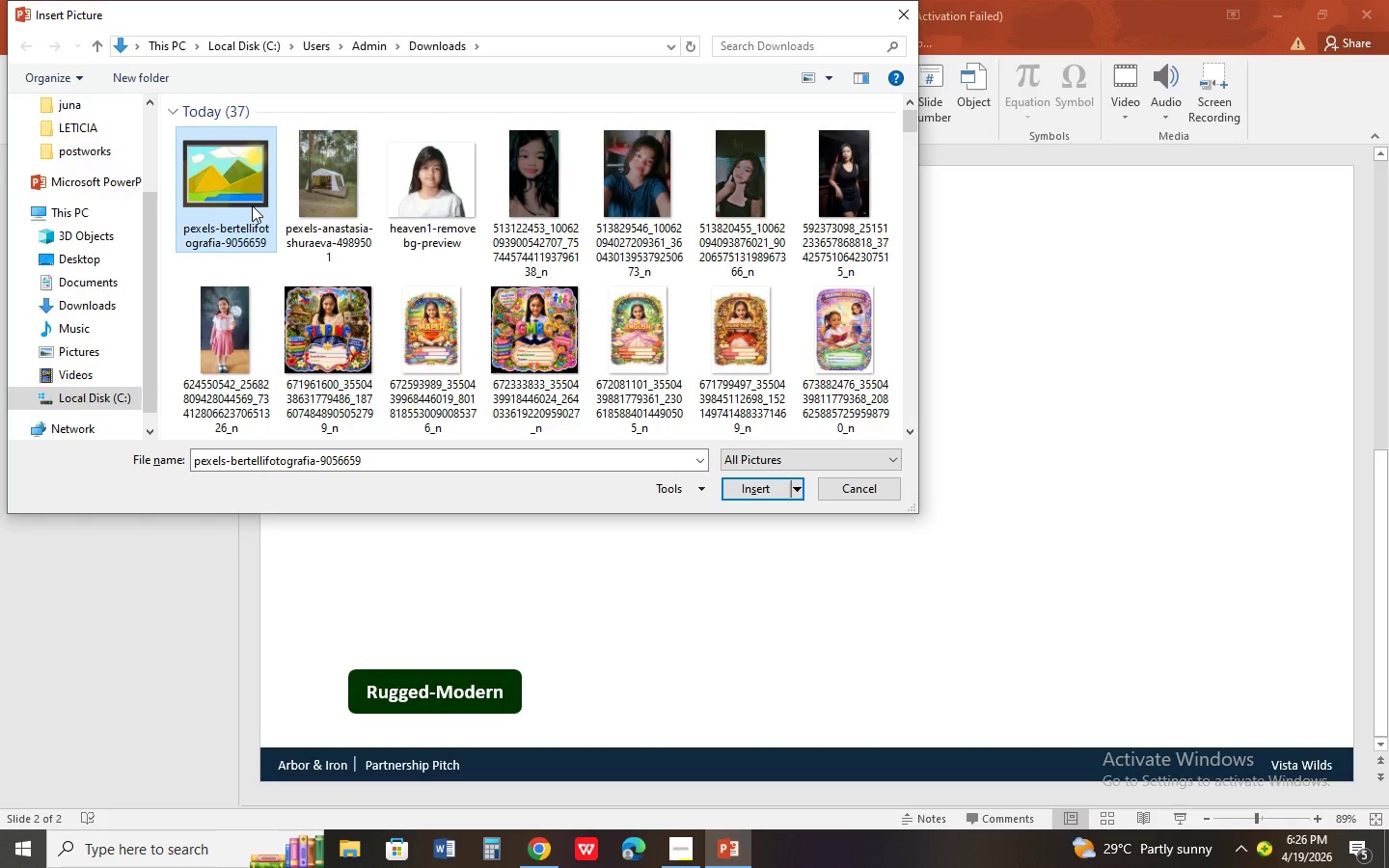 
key(Alt+Tab)
 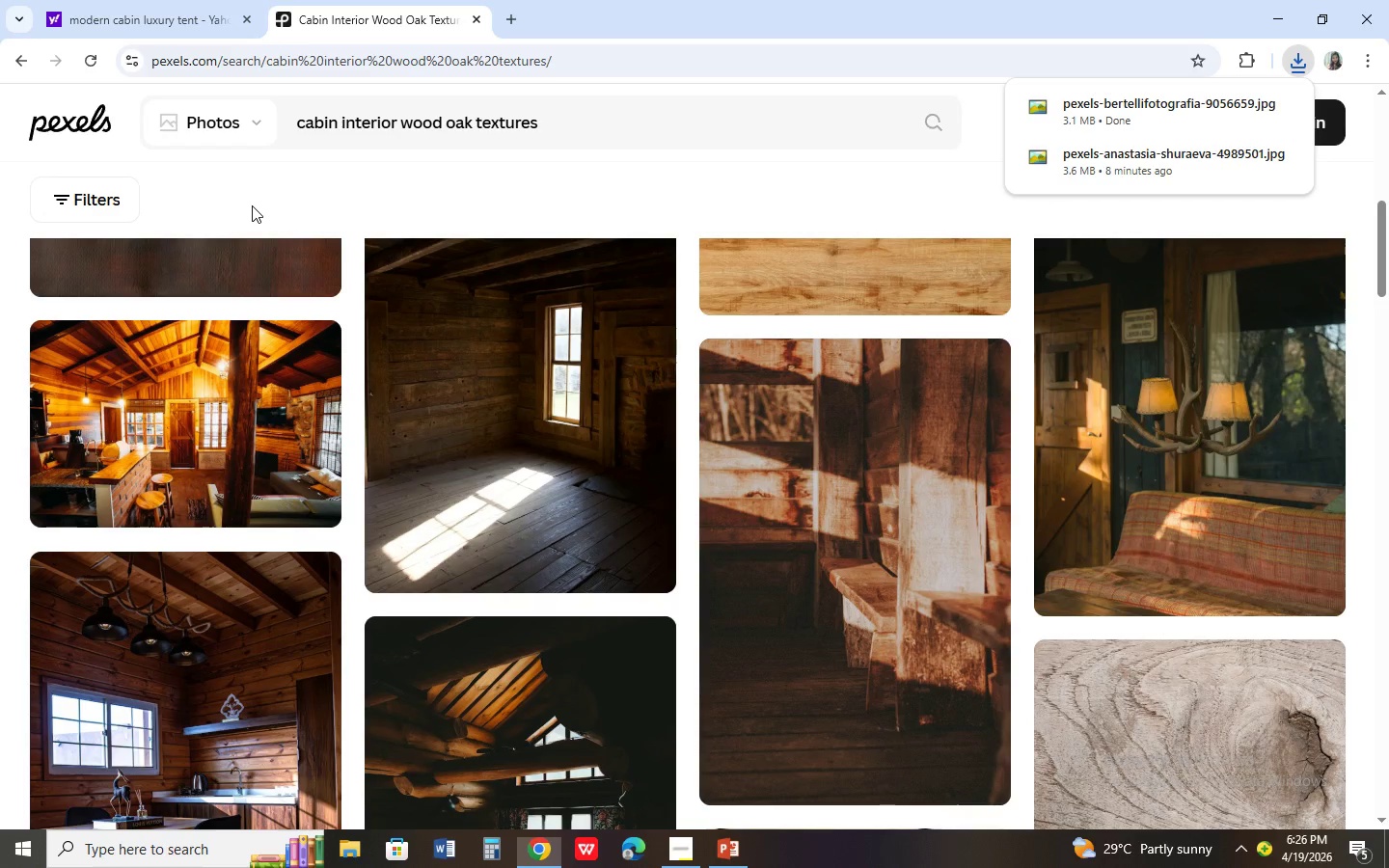 
key(Alt+AltLeft)
 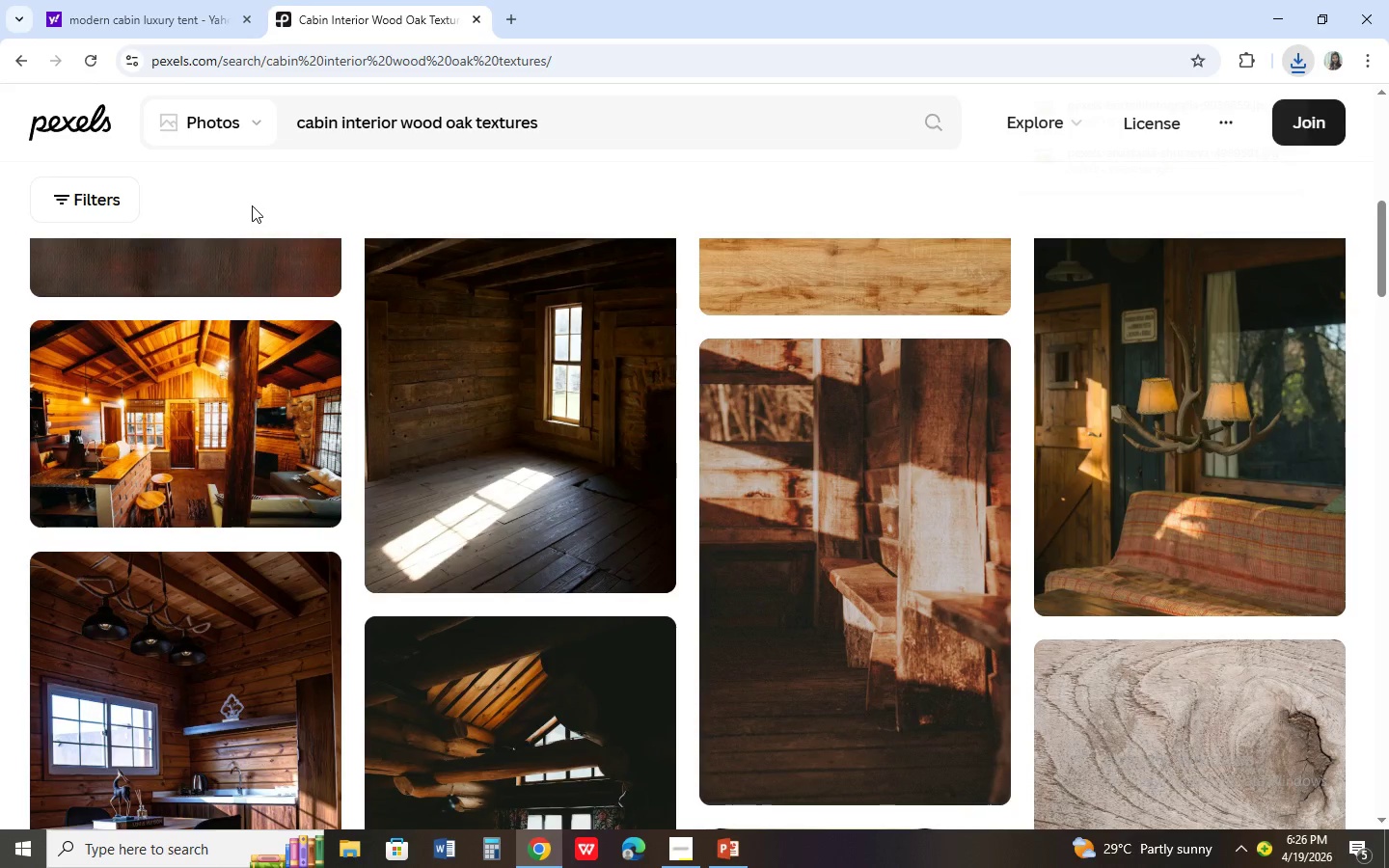 
key(Alt+Tab)
 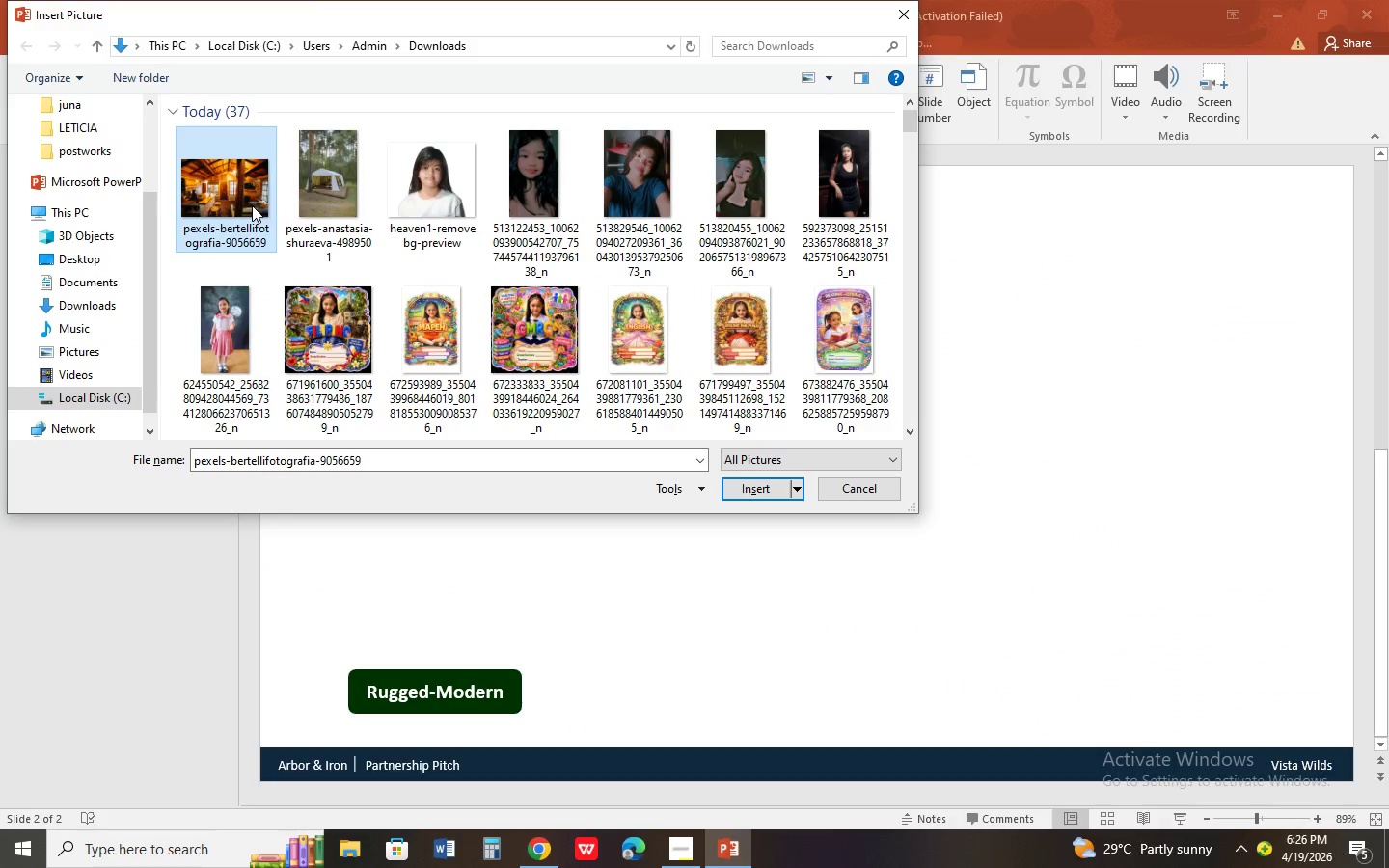 
double_click([252, 205])
 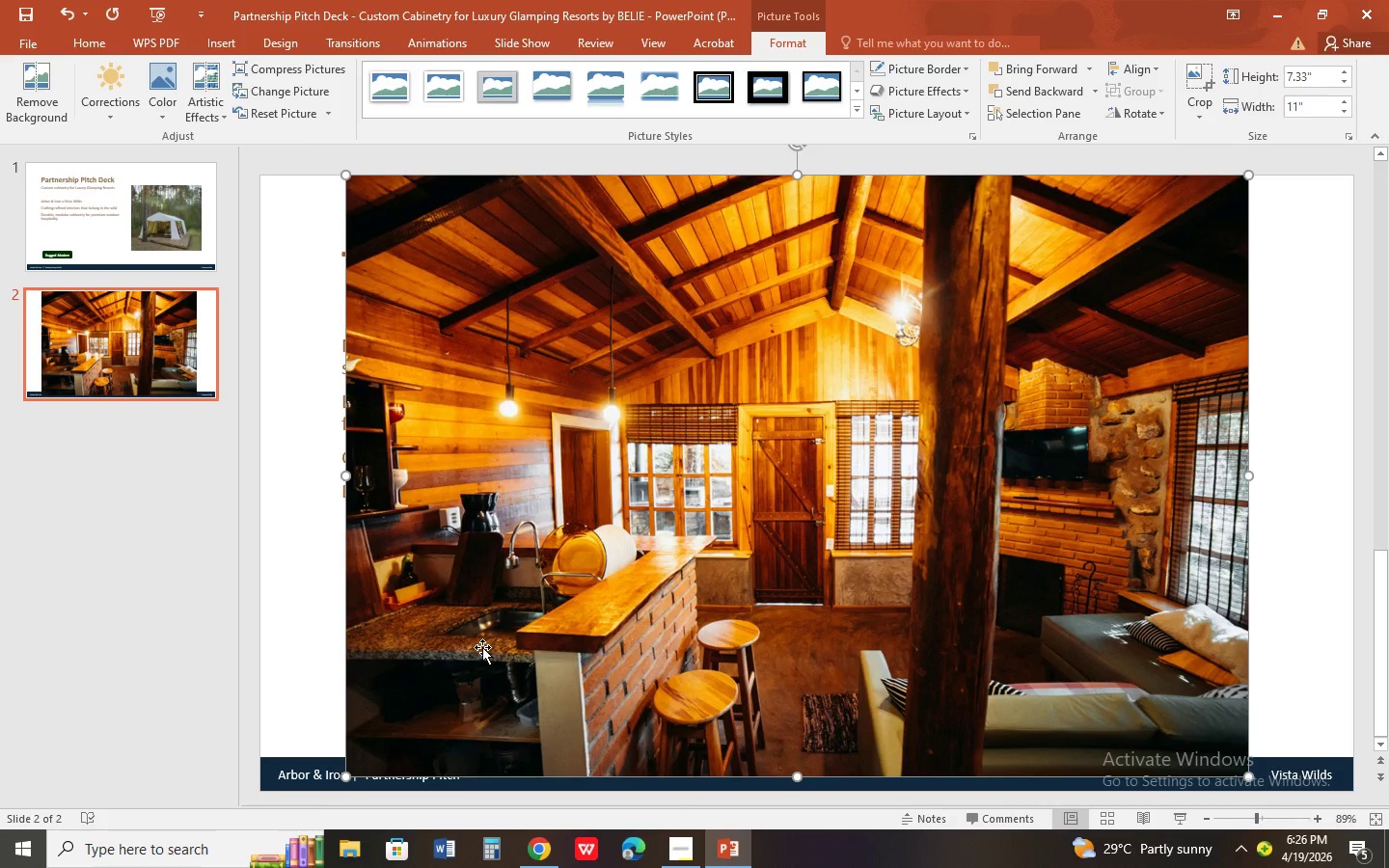 
wait(6.45)
 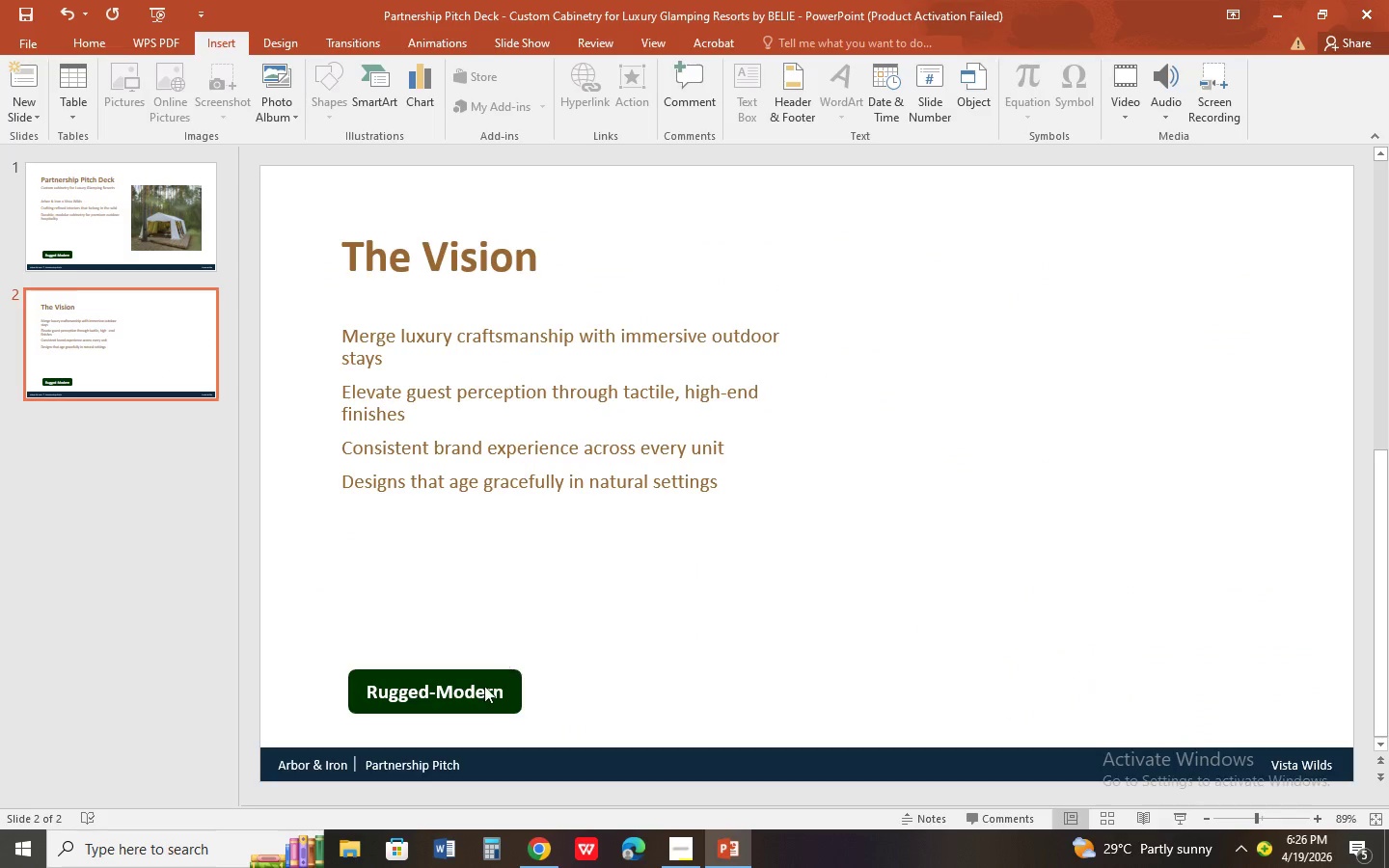 
left_click([151, 224])
 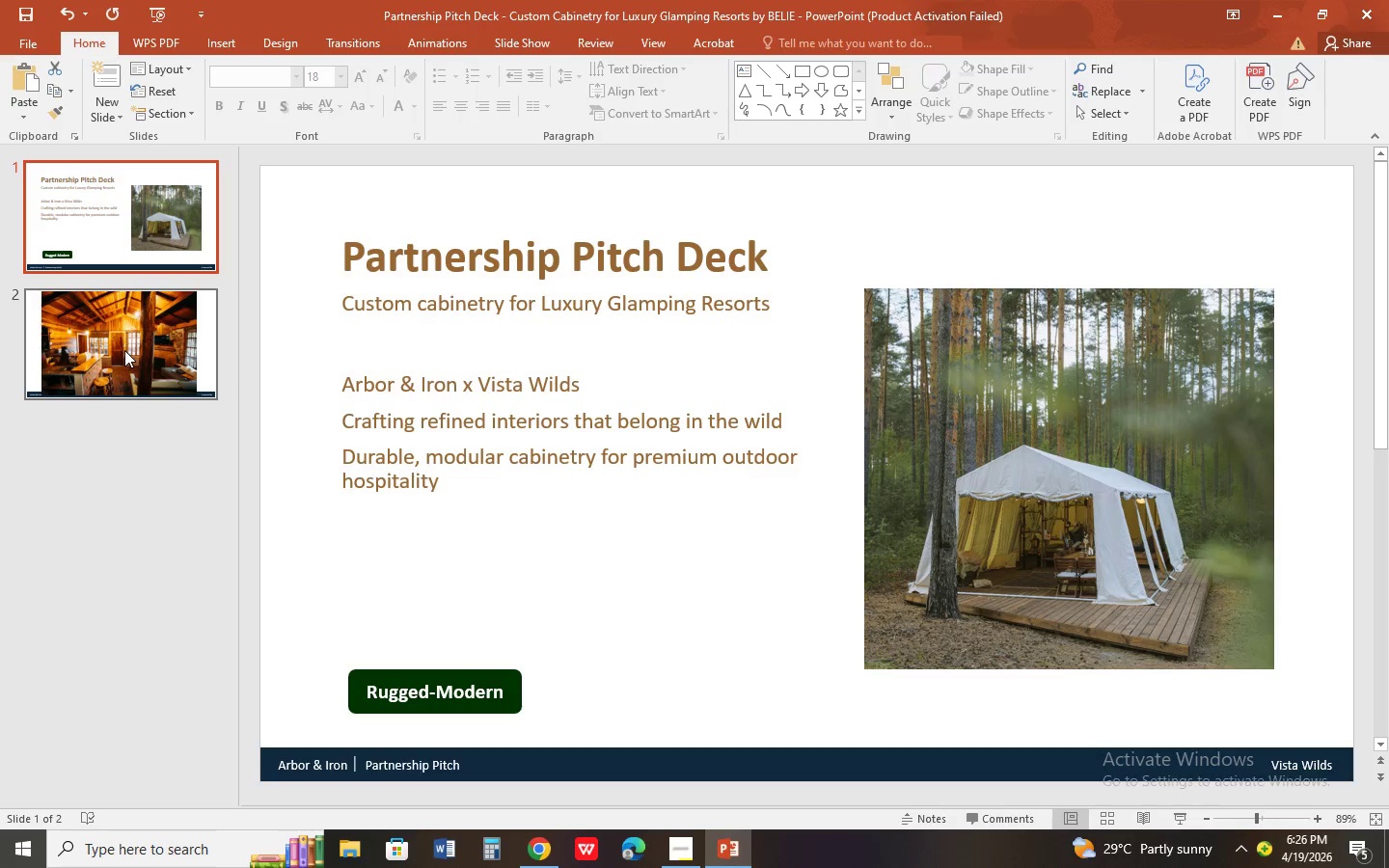 
left_click([124, 350])
 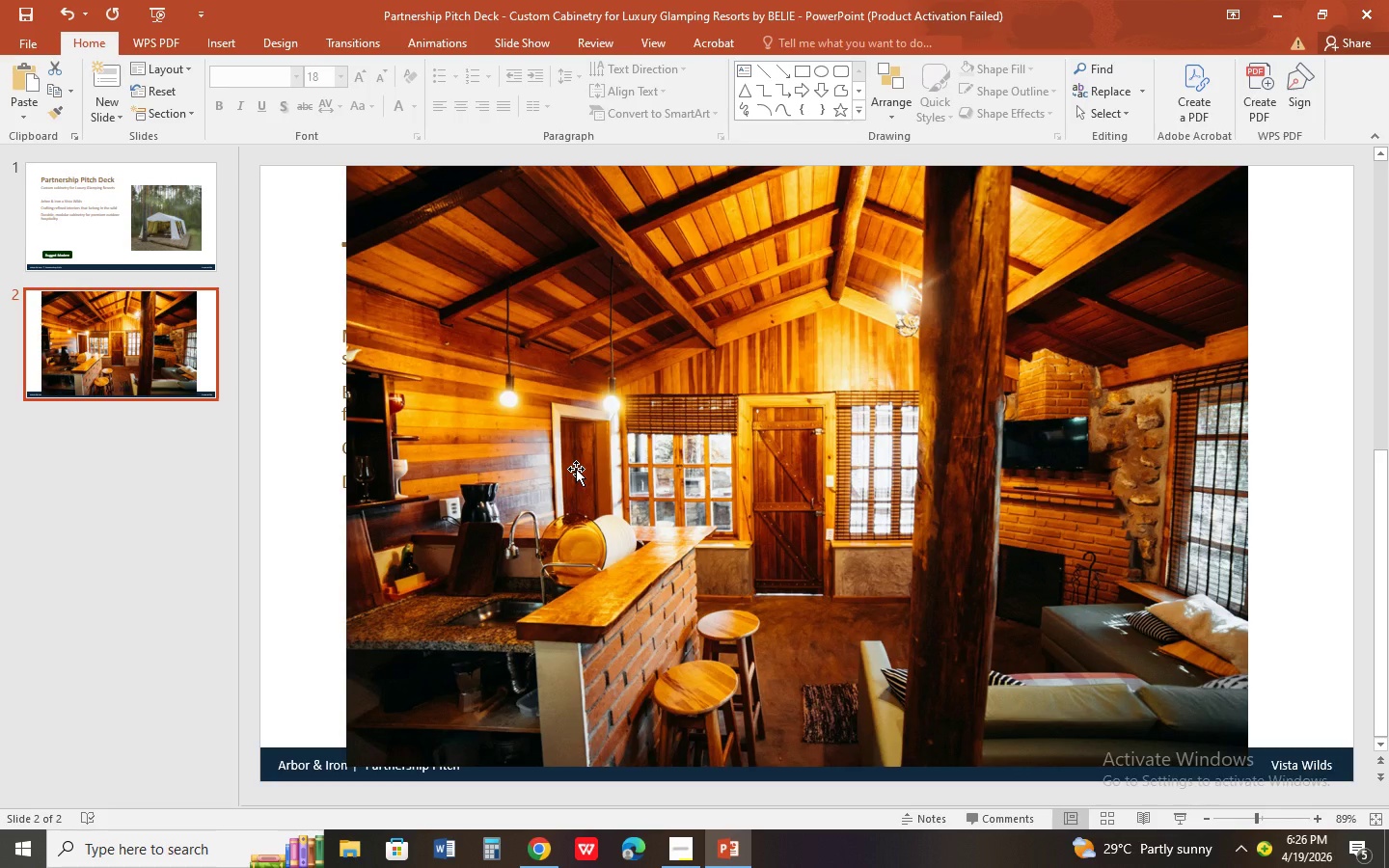 
left_click([576, 469])
 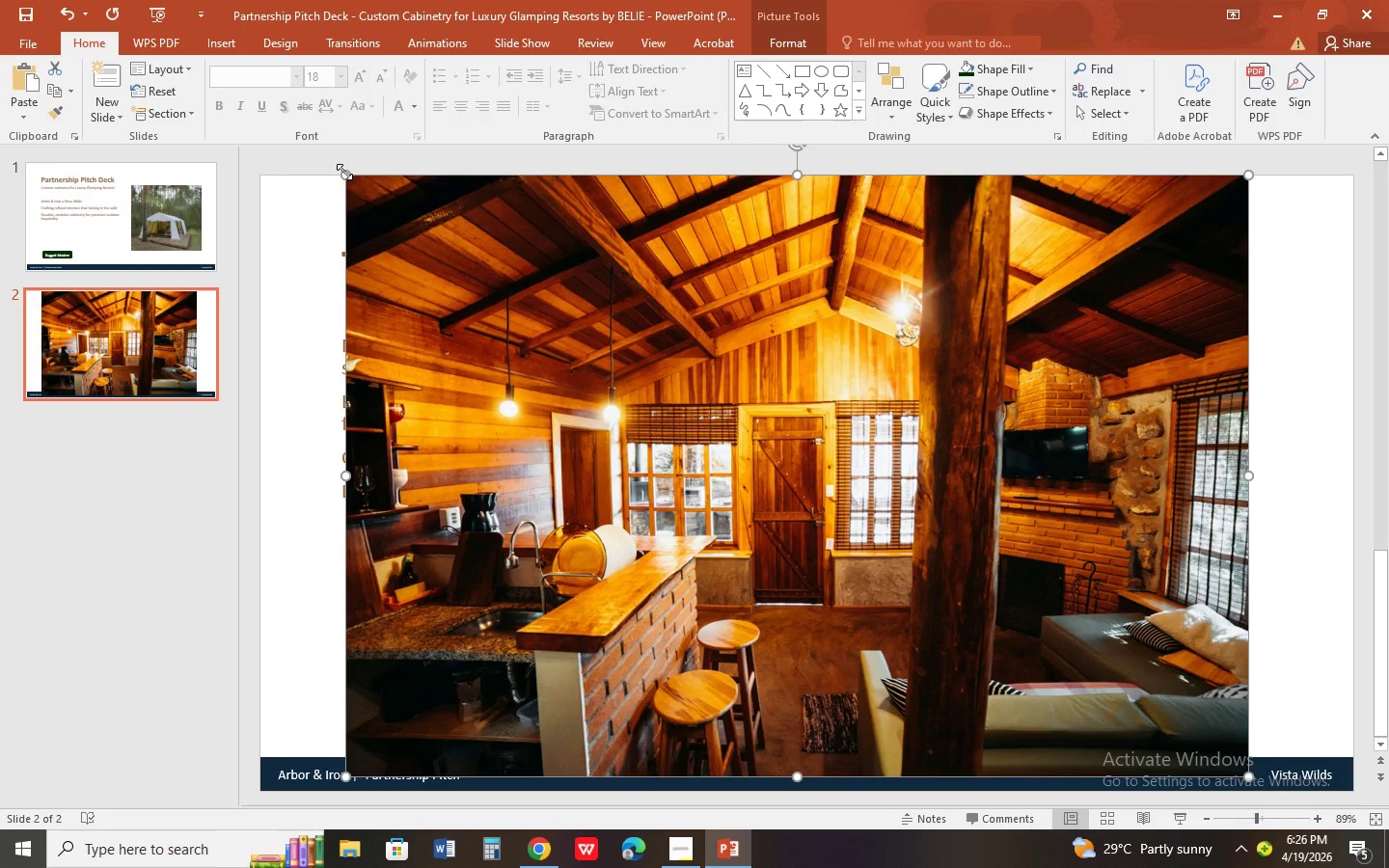 
left_click_drag(start_coordinate=[343, 174], to_coordinate=[840, 537])
 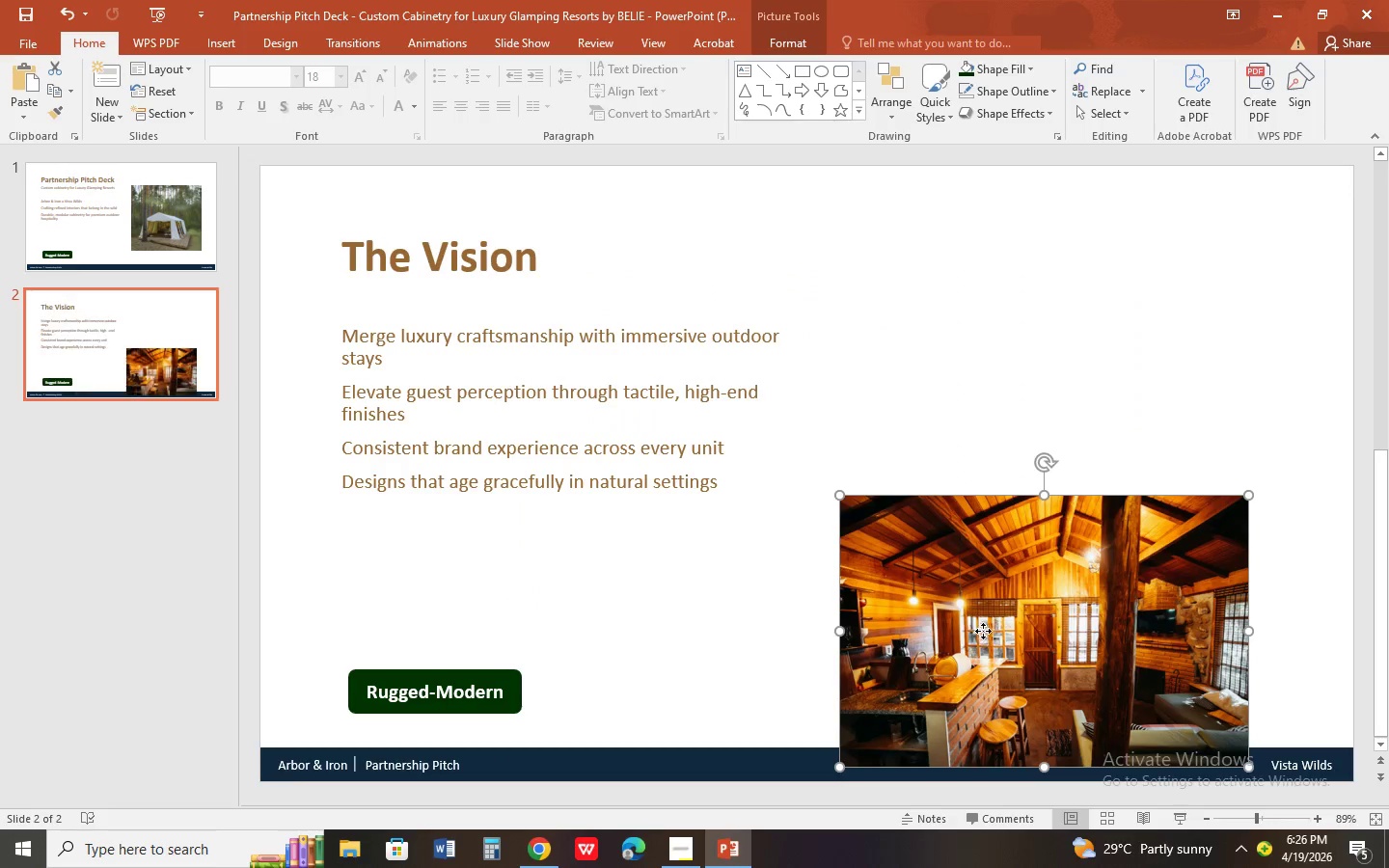 
left_click_drag(start_coordinate=[982, 631], to_coordinate=[958, 440])
 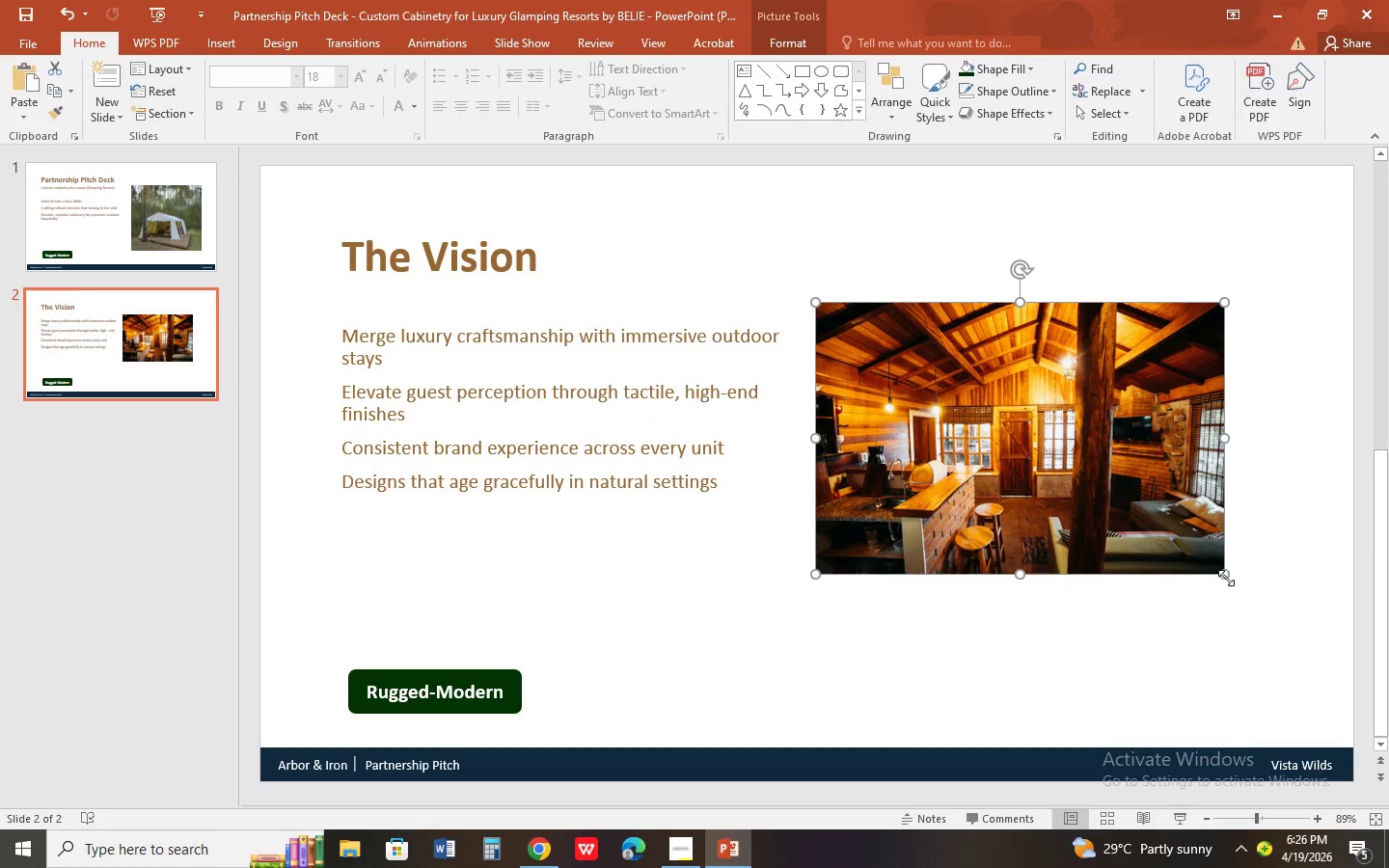 
left_click_drag(start_coordinate=[1226, 575], to_coordinate=[1255, 616])
 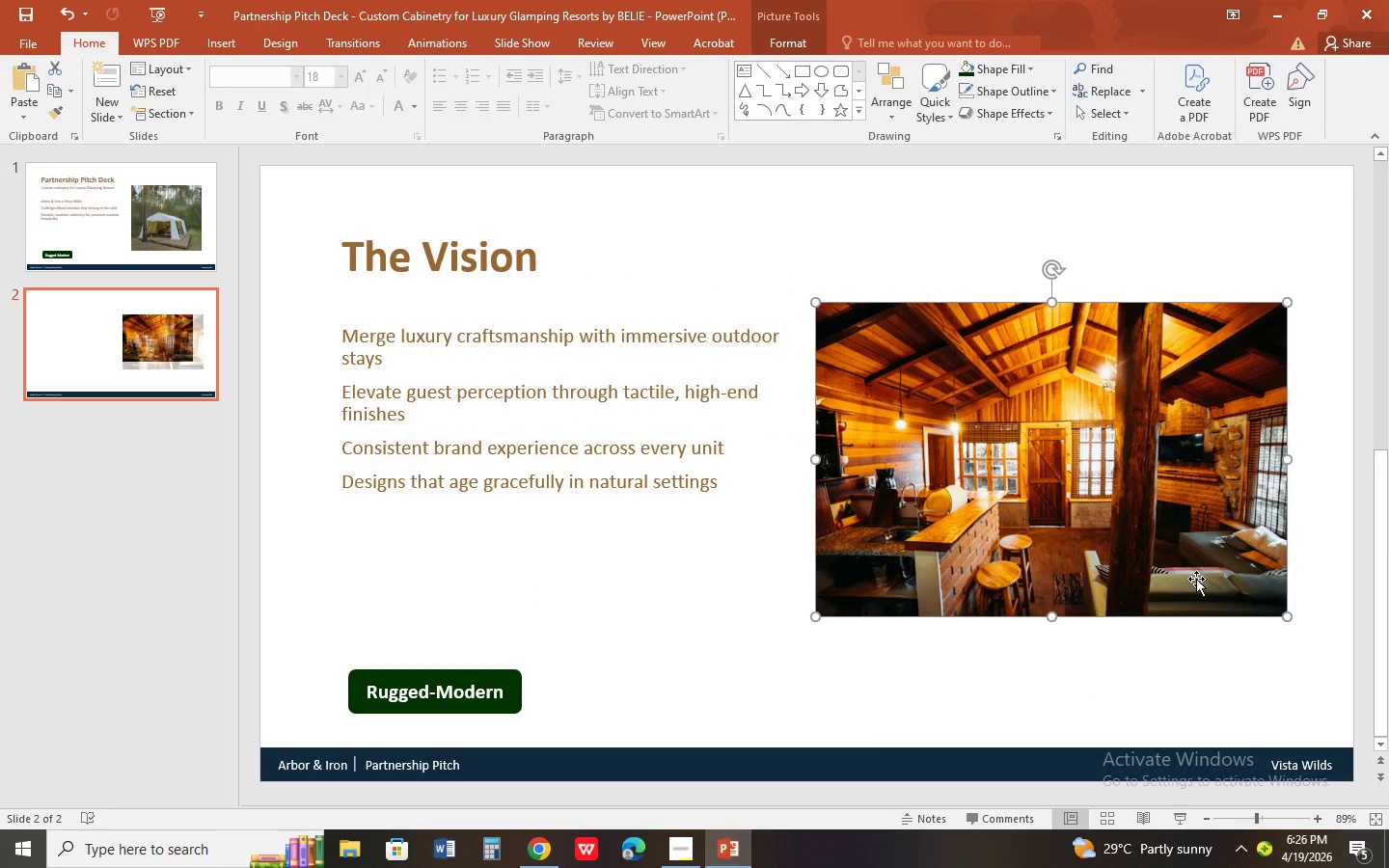 
left_click_drag(start_coordinate=[1196, 579], to_coordinate=[1183, 594])
 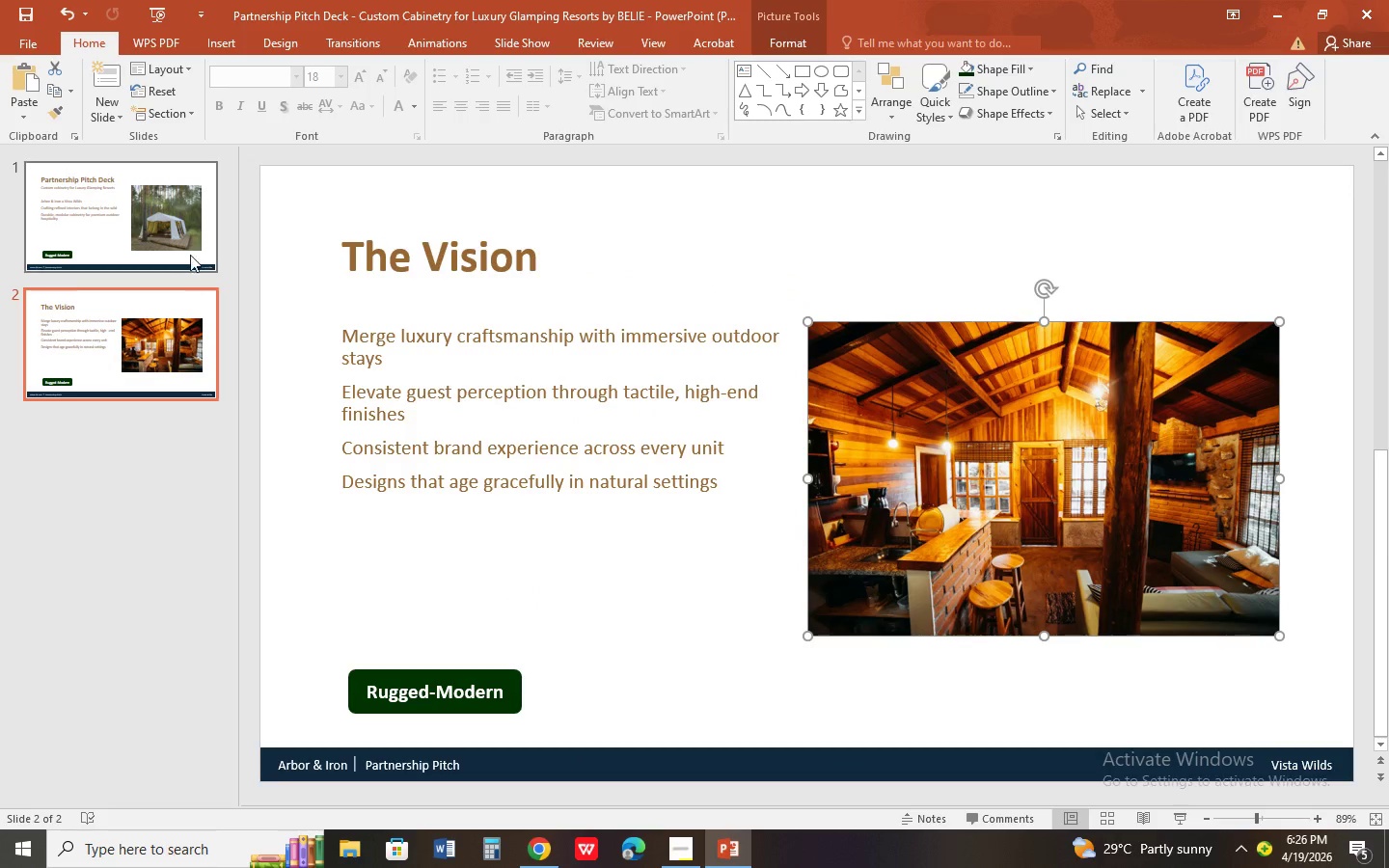 
left_click([184, 248])
 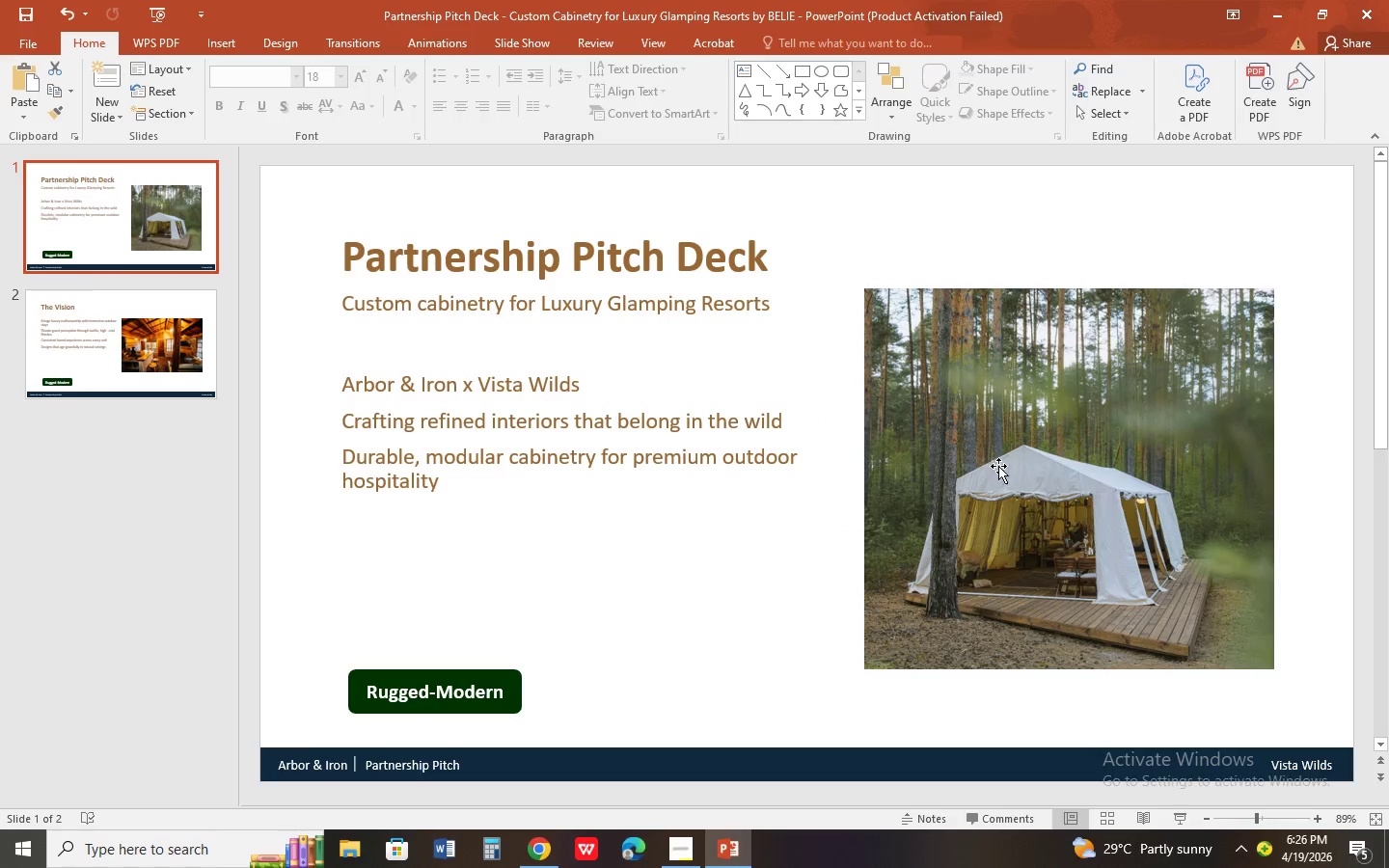 
left_click([998, 466])
 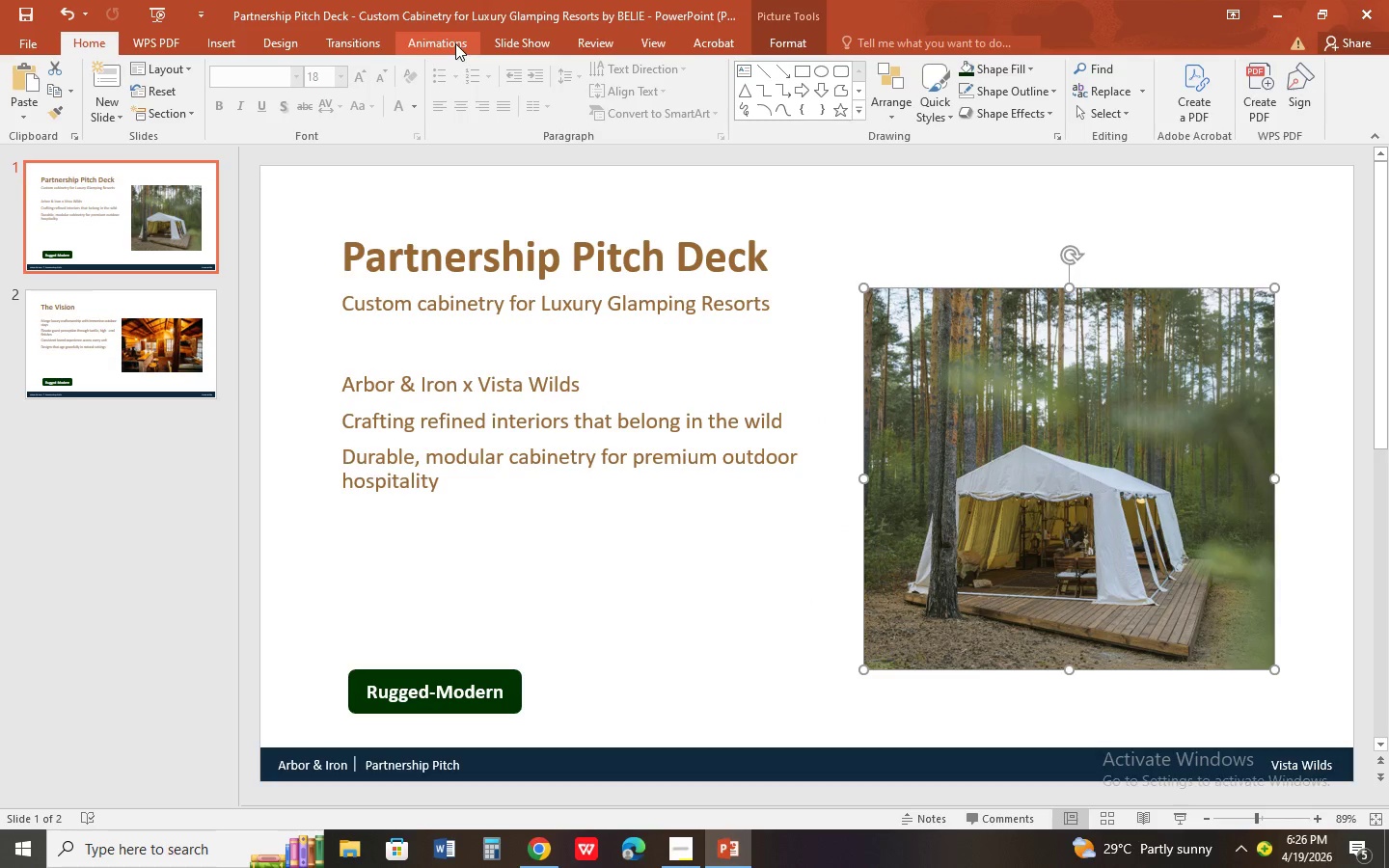 
wait(5.27)
 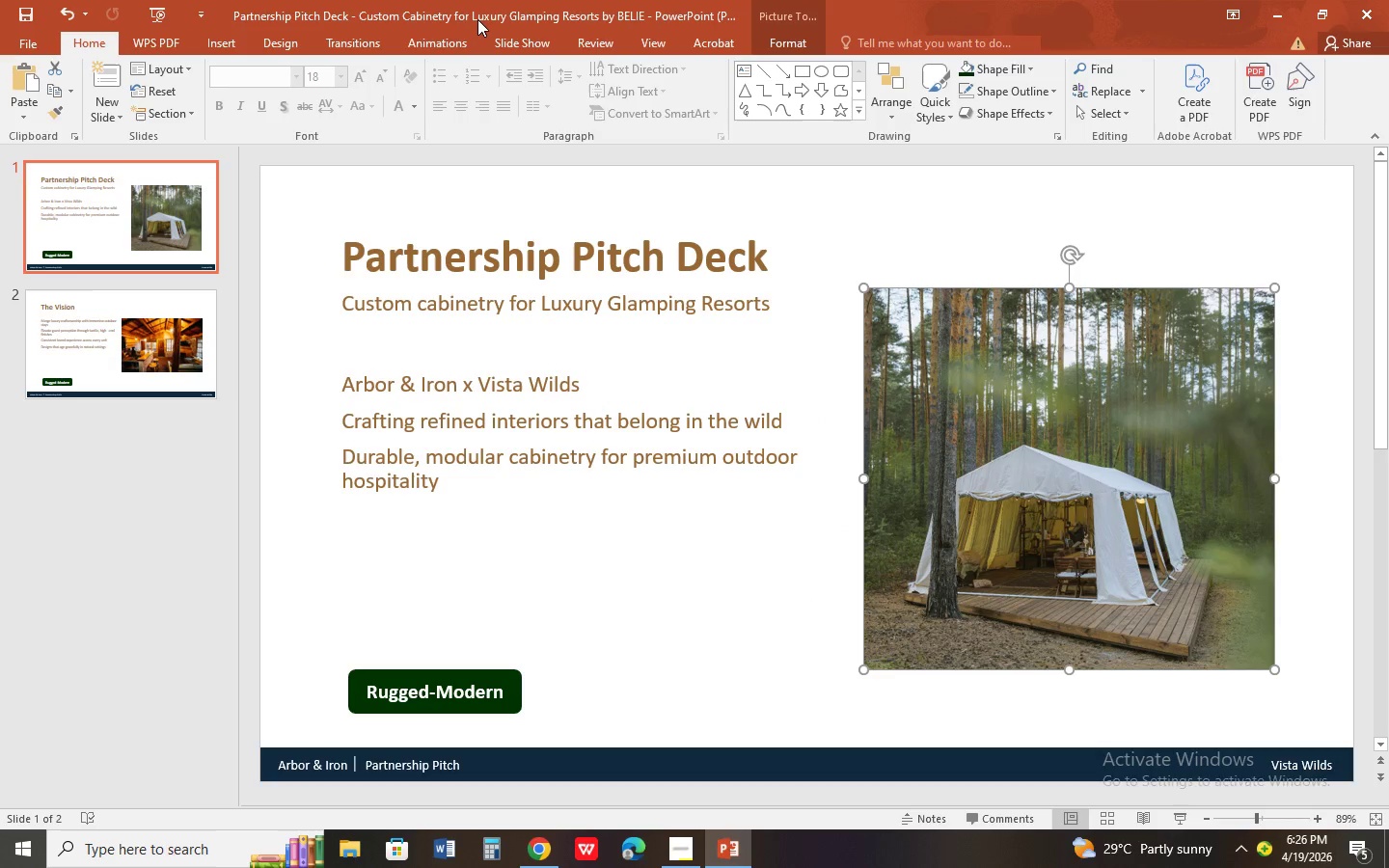 
left_click([801, 54])
 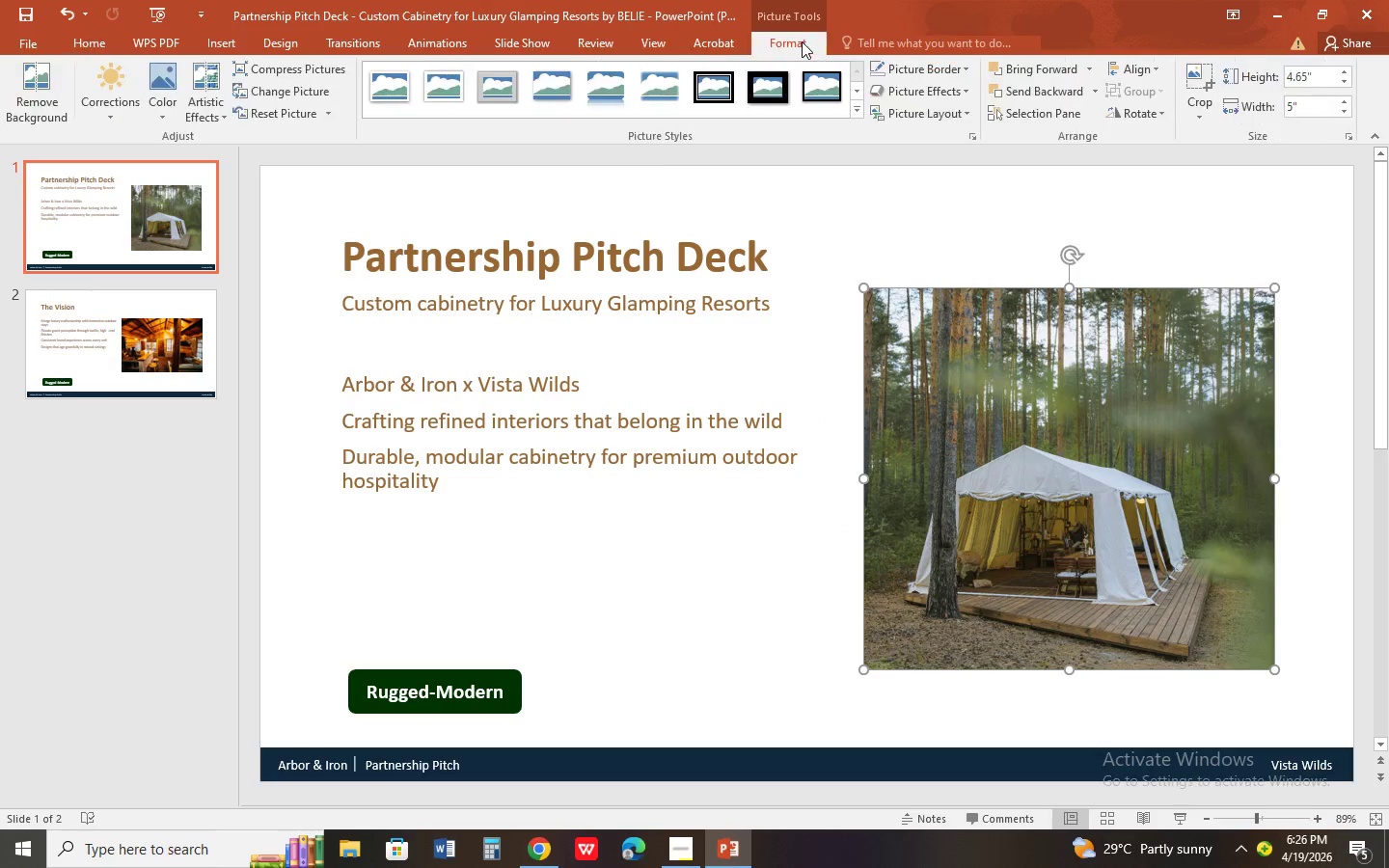 
left_click([802, 41])
 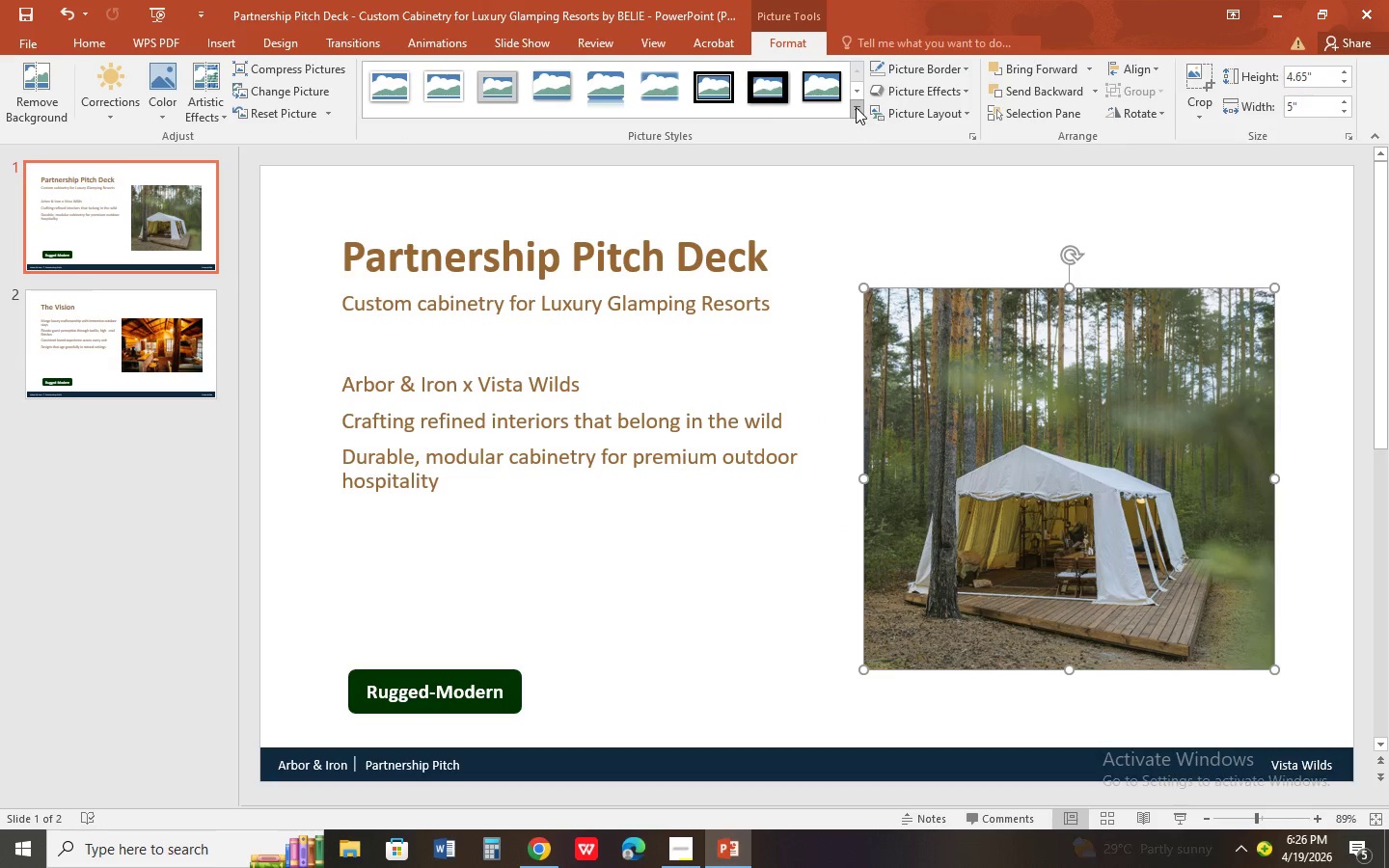 
left_click([560, 87])
 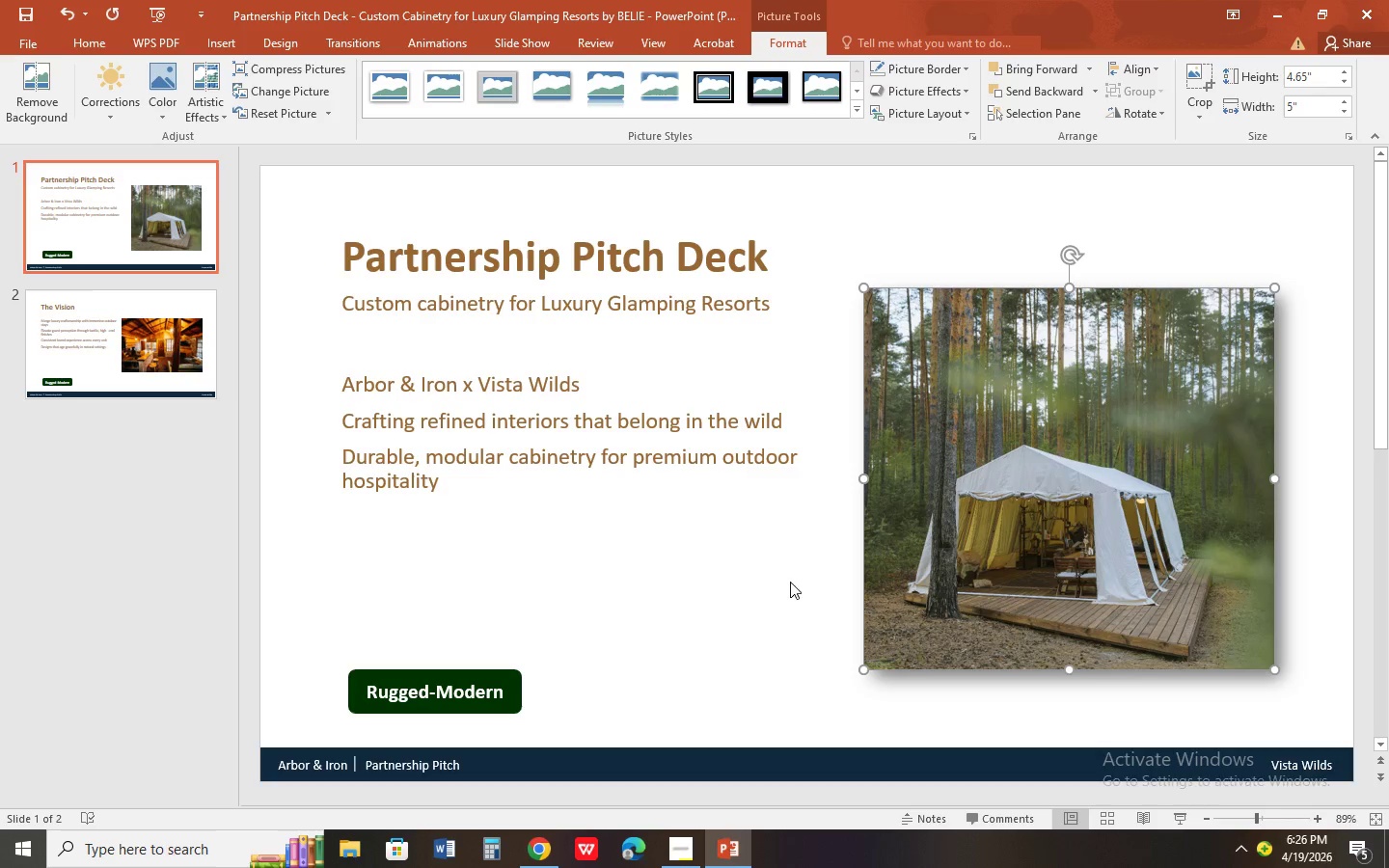 
scroll: coordinate [782, 600], scroll_direction: down, amount: 1.0
 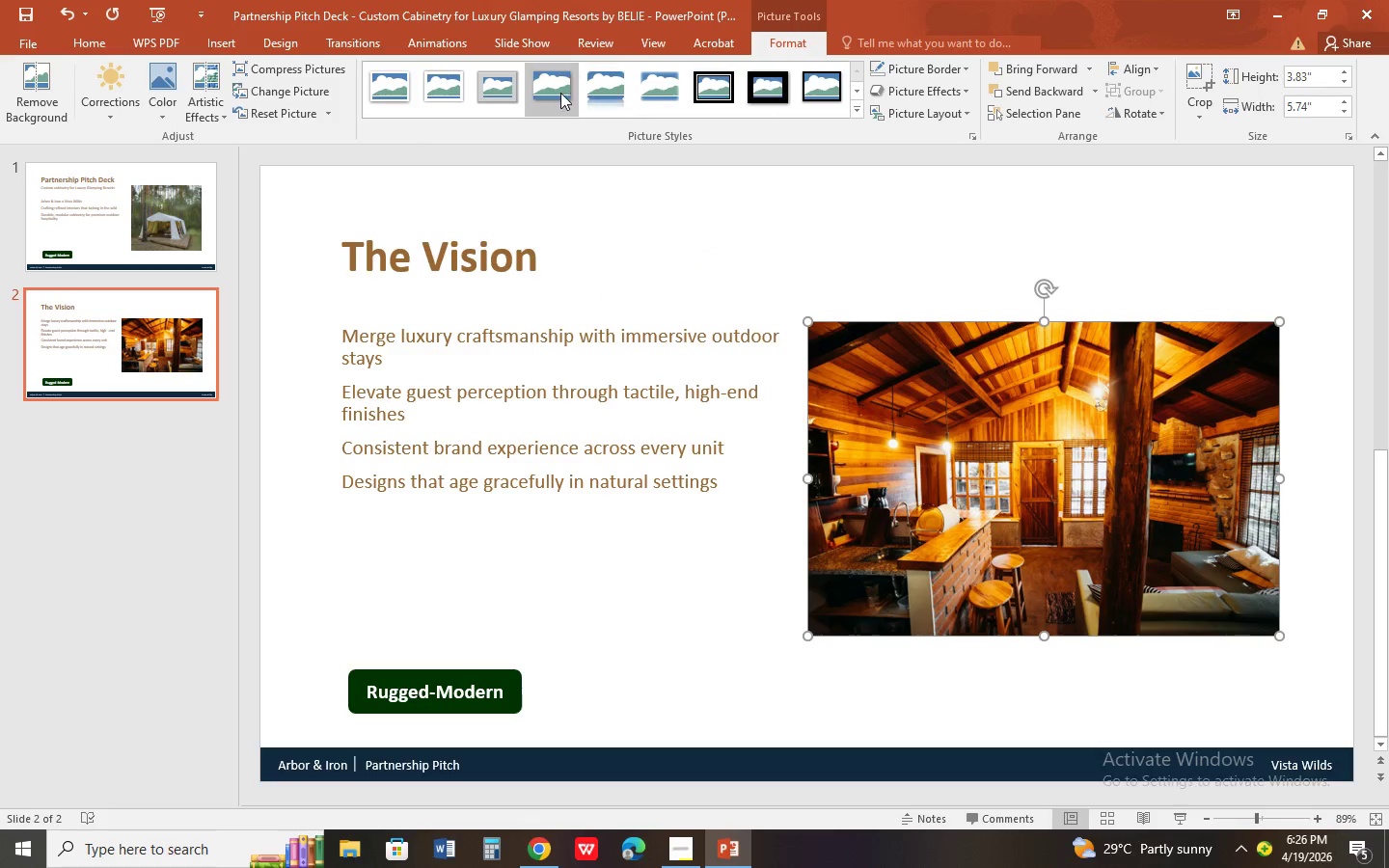 
left_click([543, 95])
 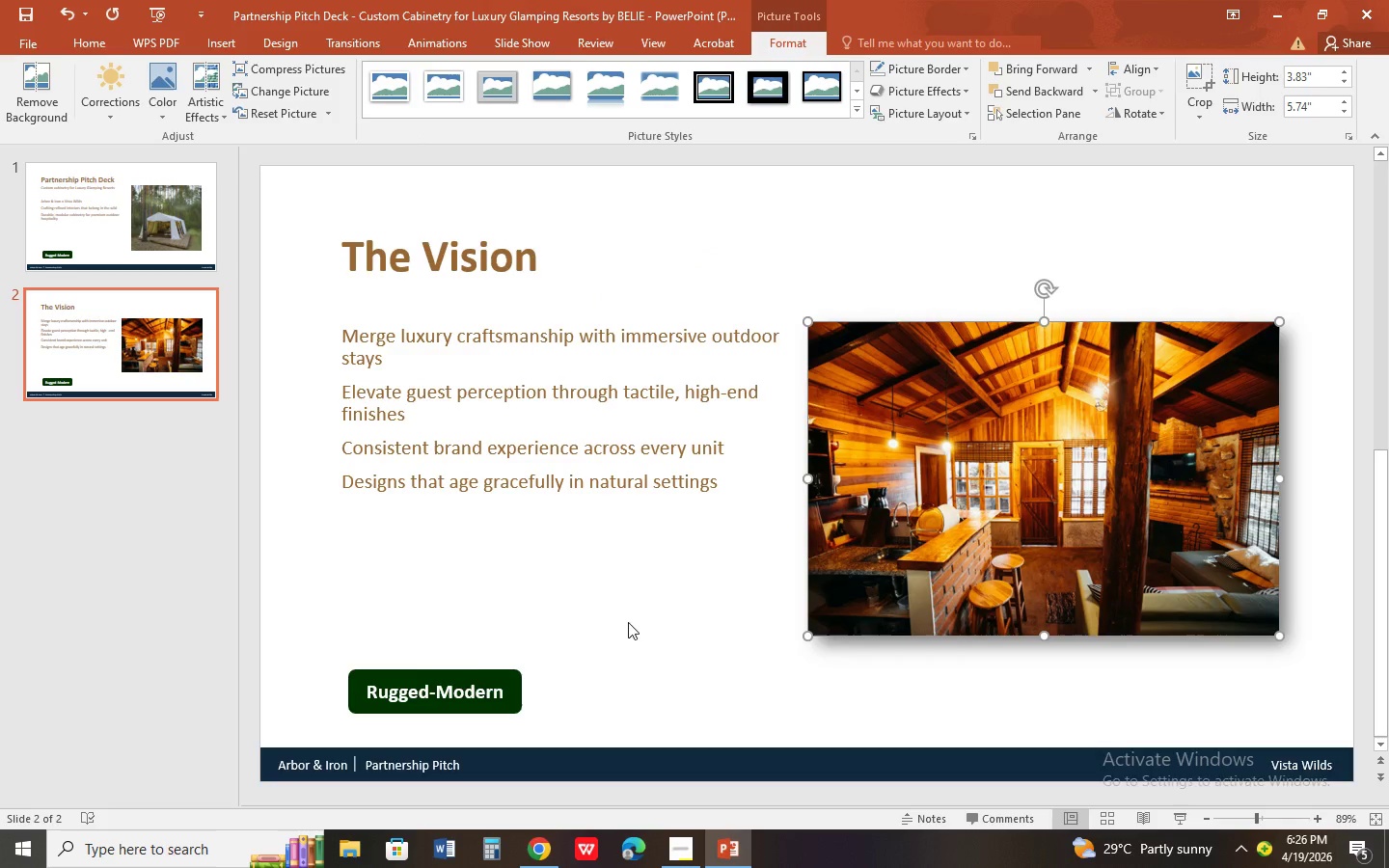 
left_click([418, 709])
 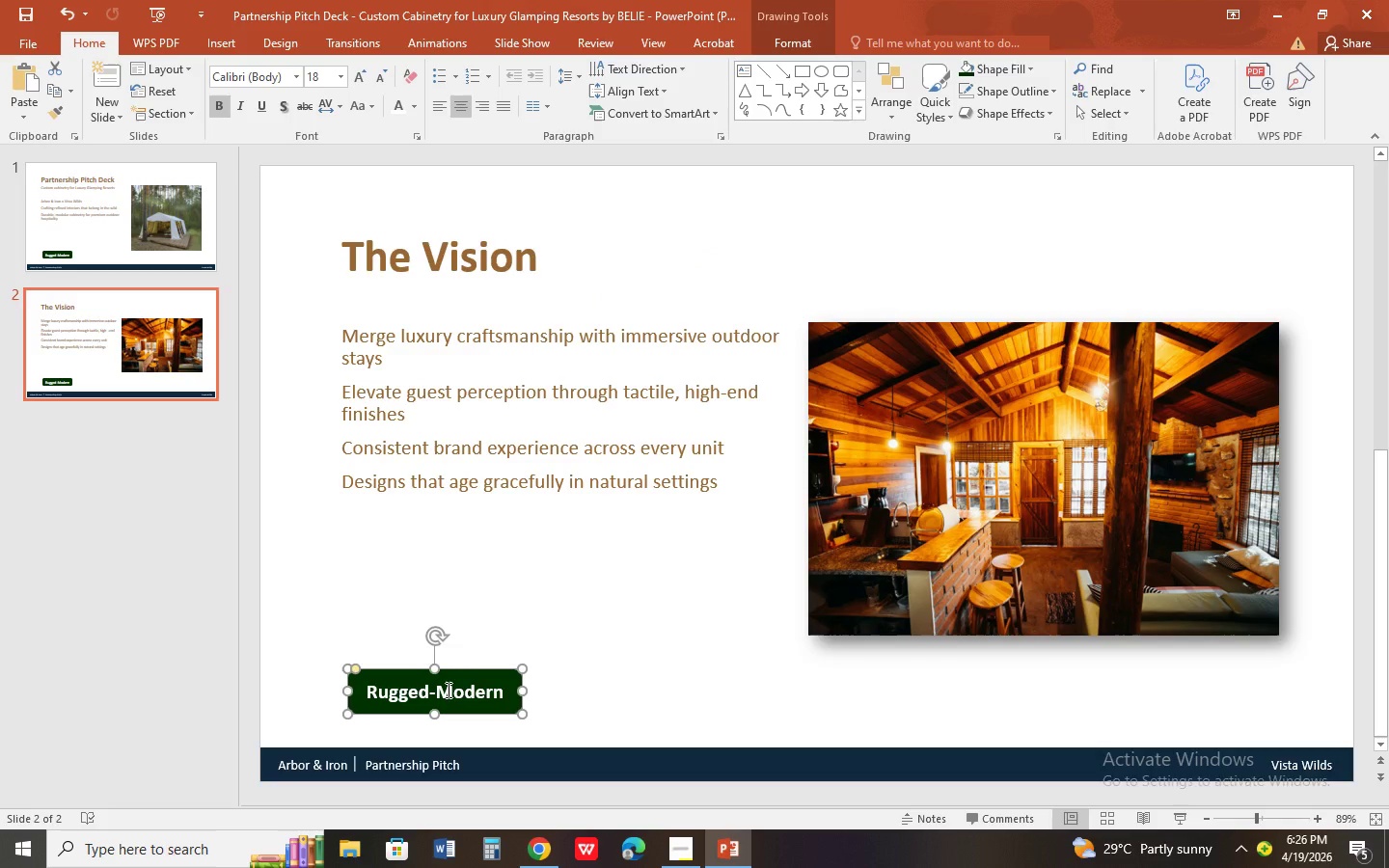 
key(Delete)
 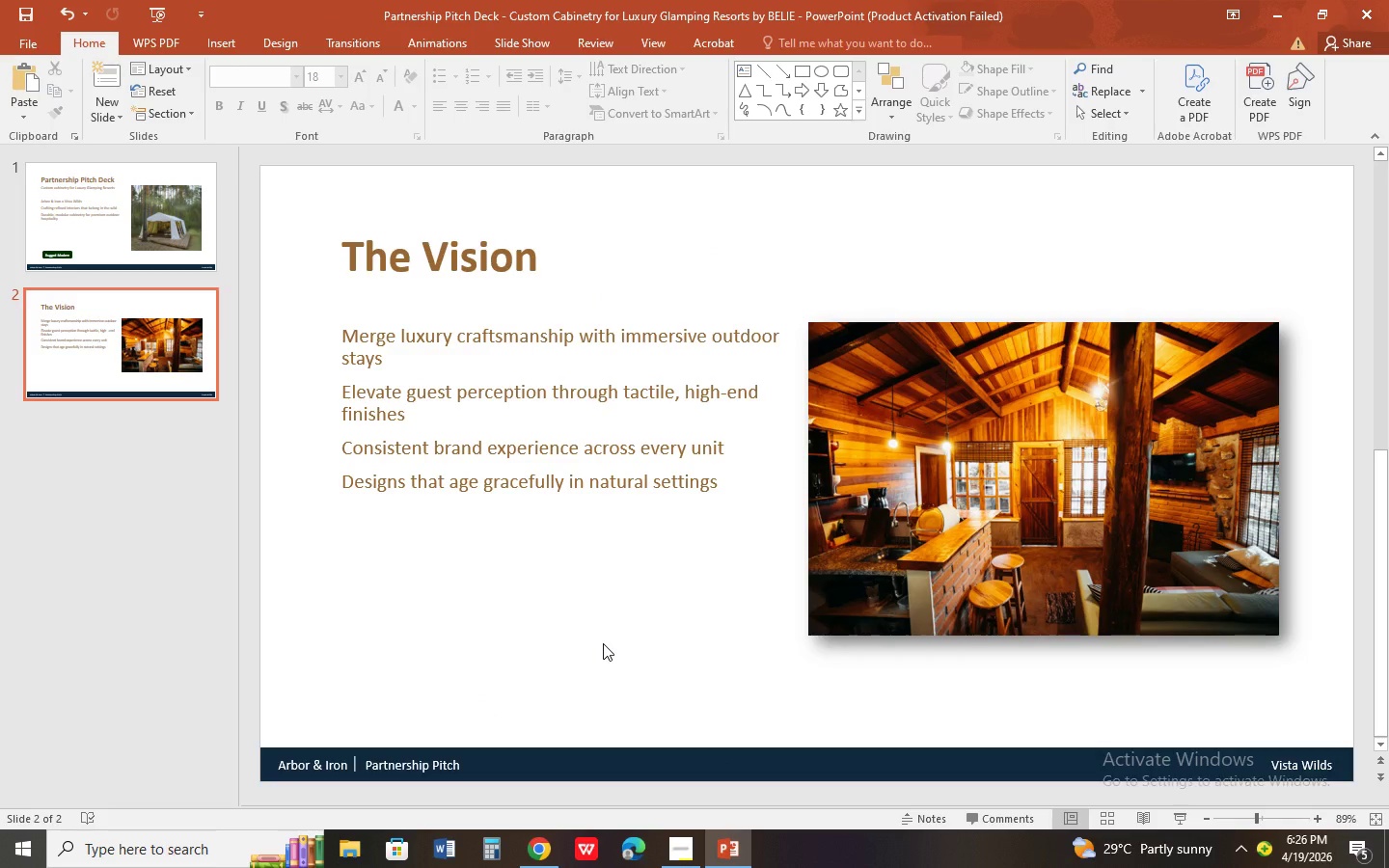 
scroll: coordinate [603, 643], scroll_direction: down, amount: 1.0
 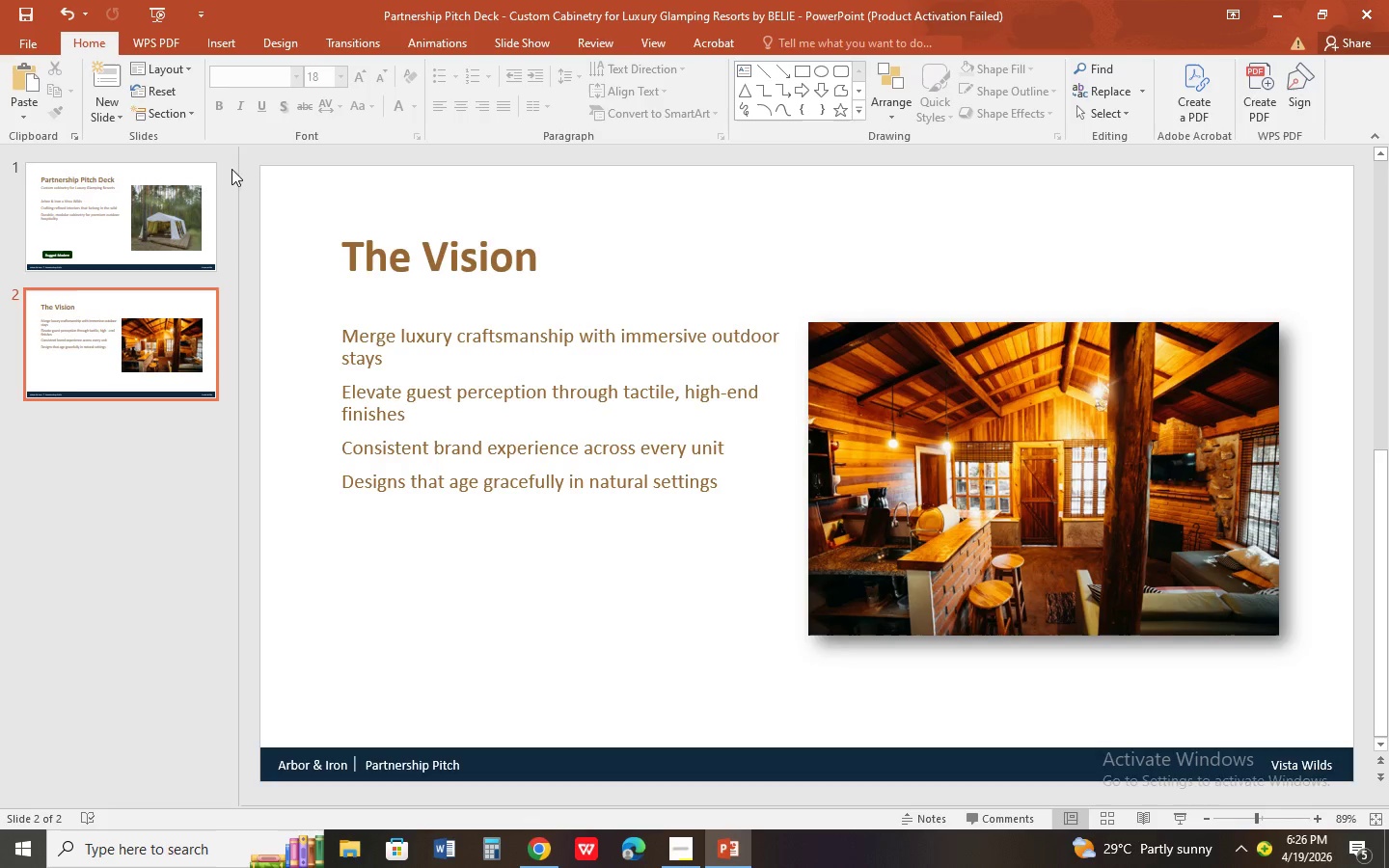 
left_click([21, 4])
 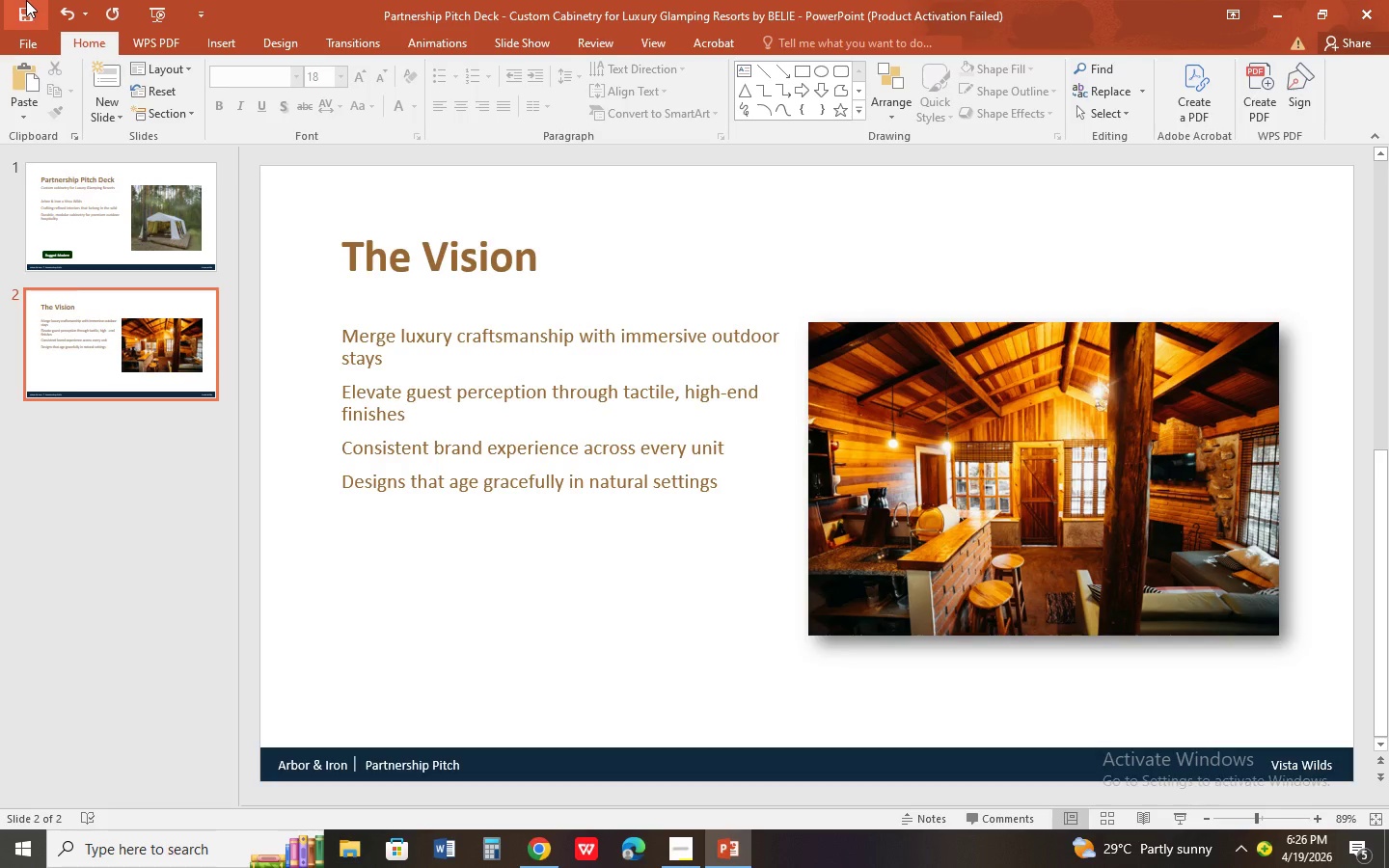 
wait(11.19)
 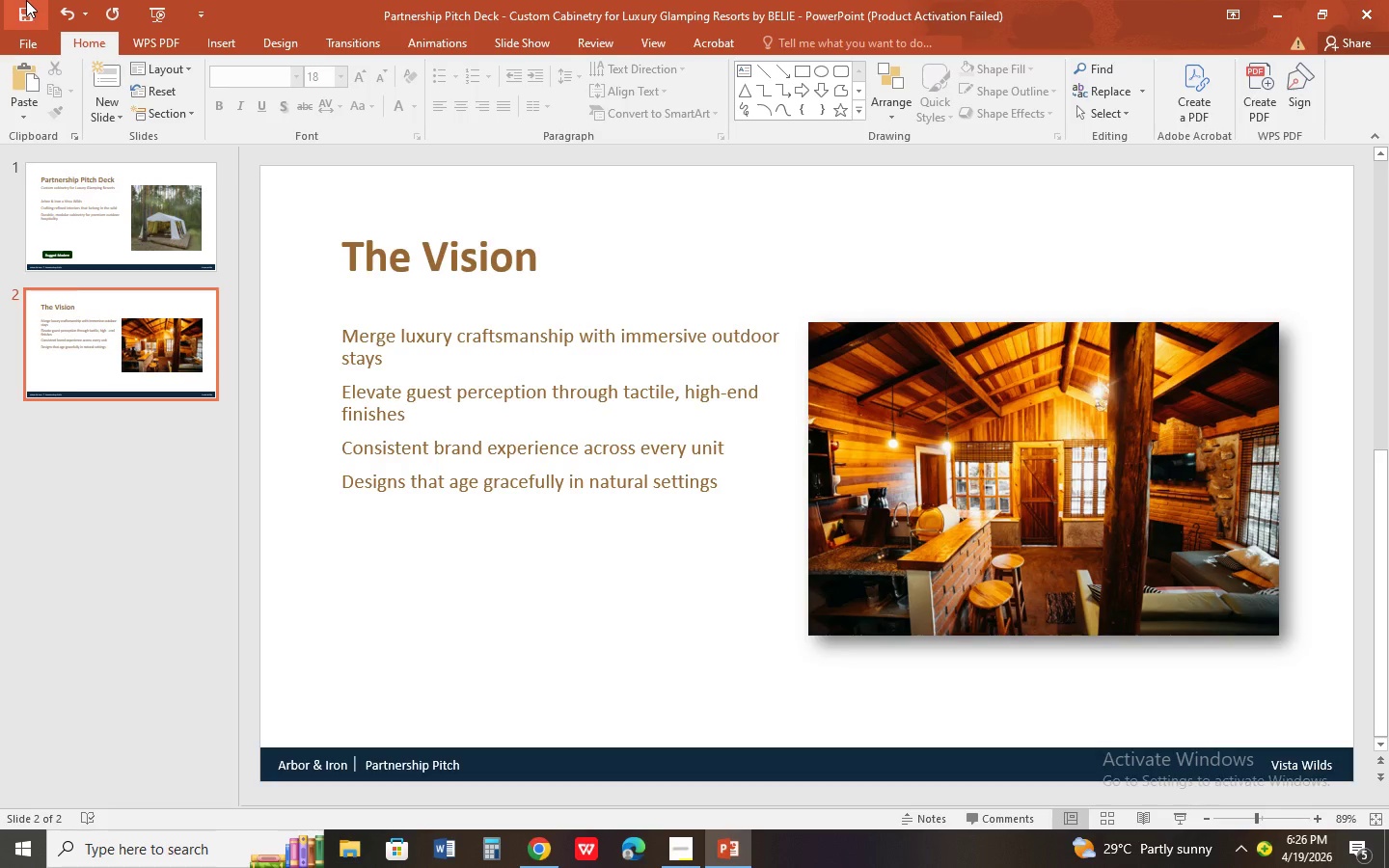 
left_click([134, 305])
 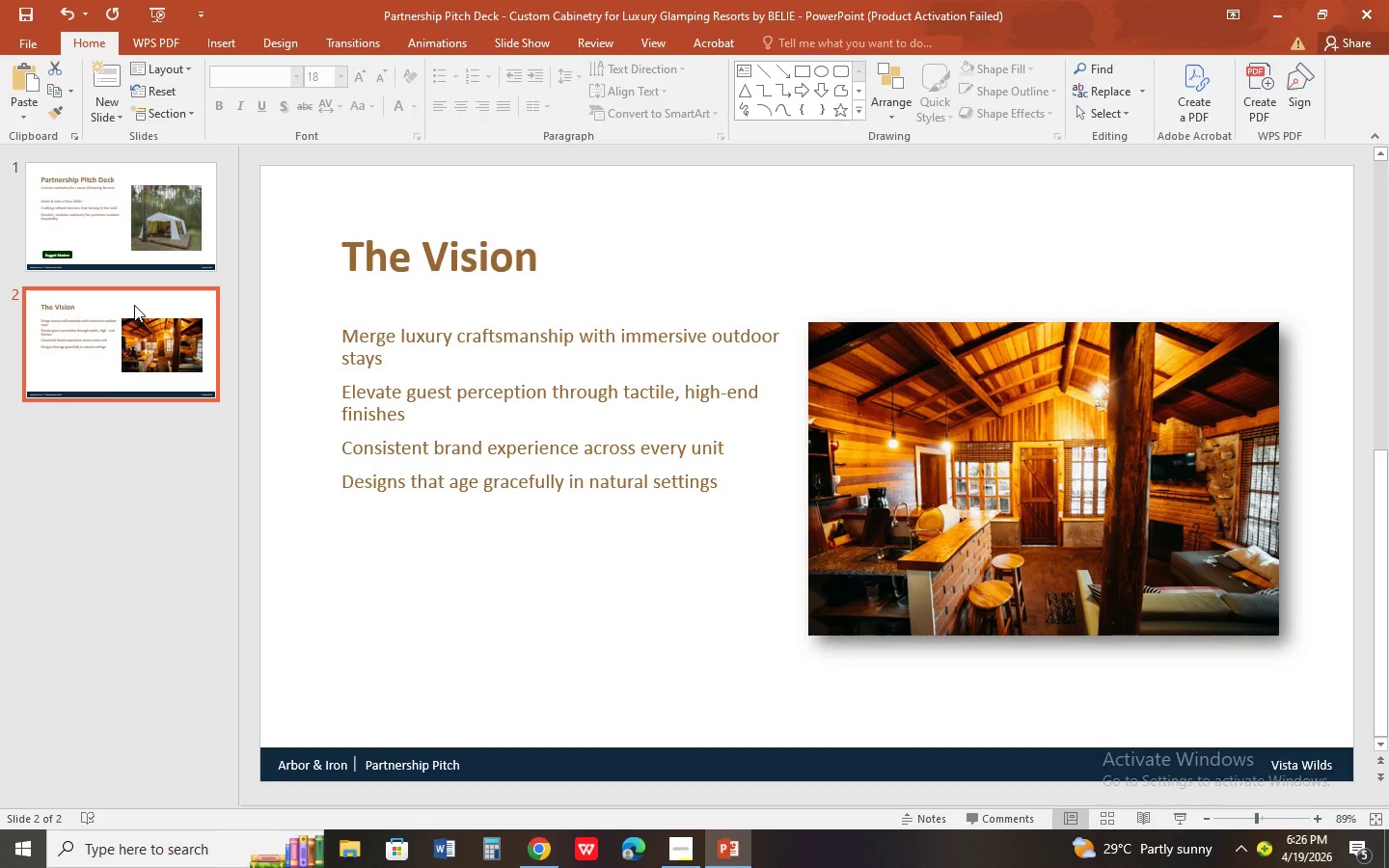 
key(Control+C)
 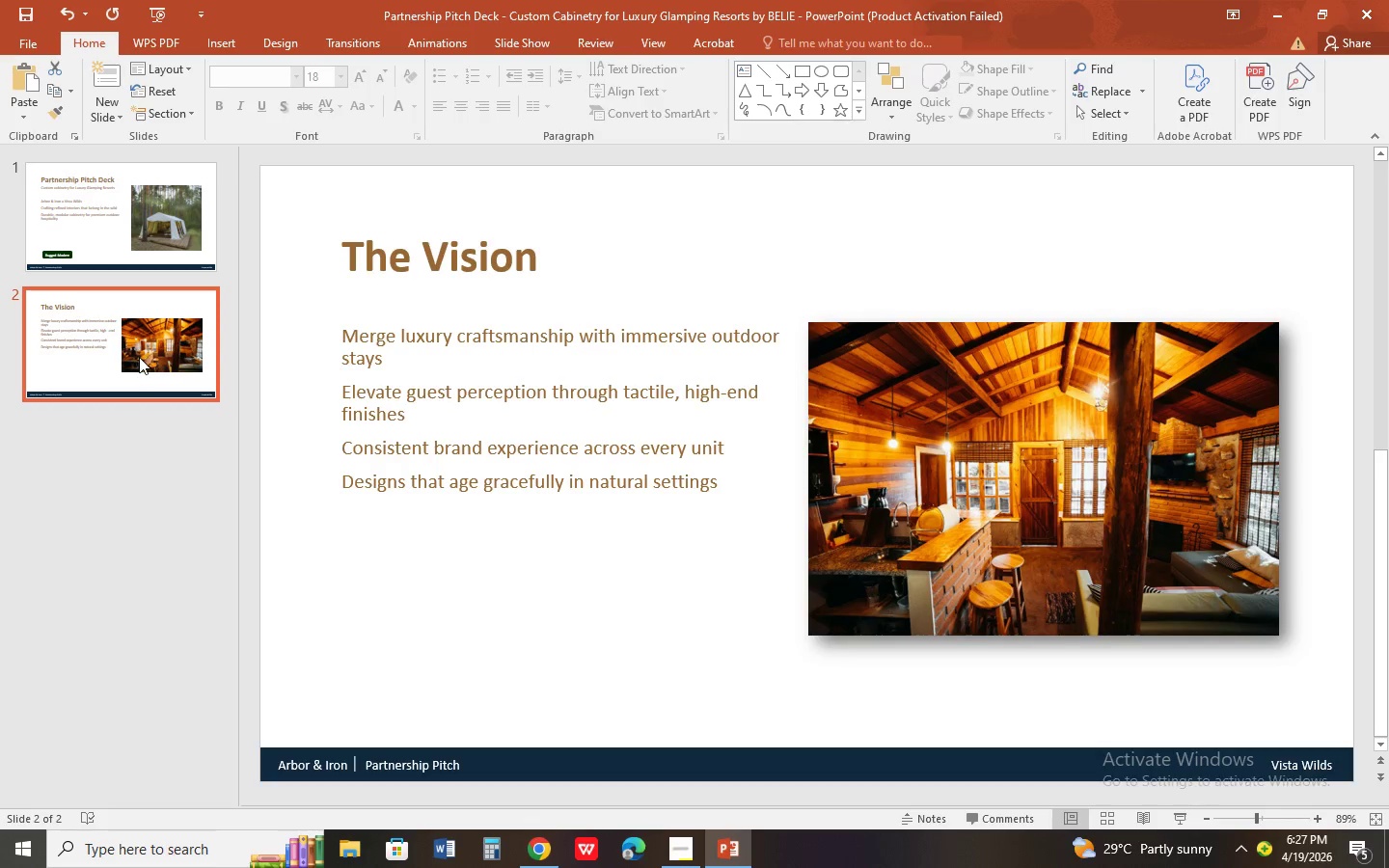 
key(Control+ControlLeft)
 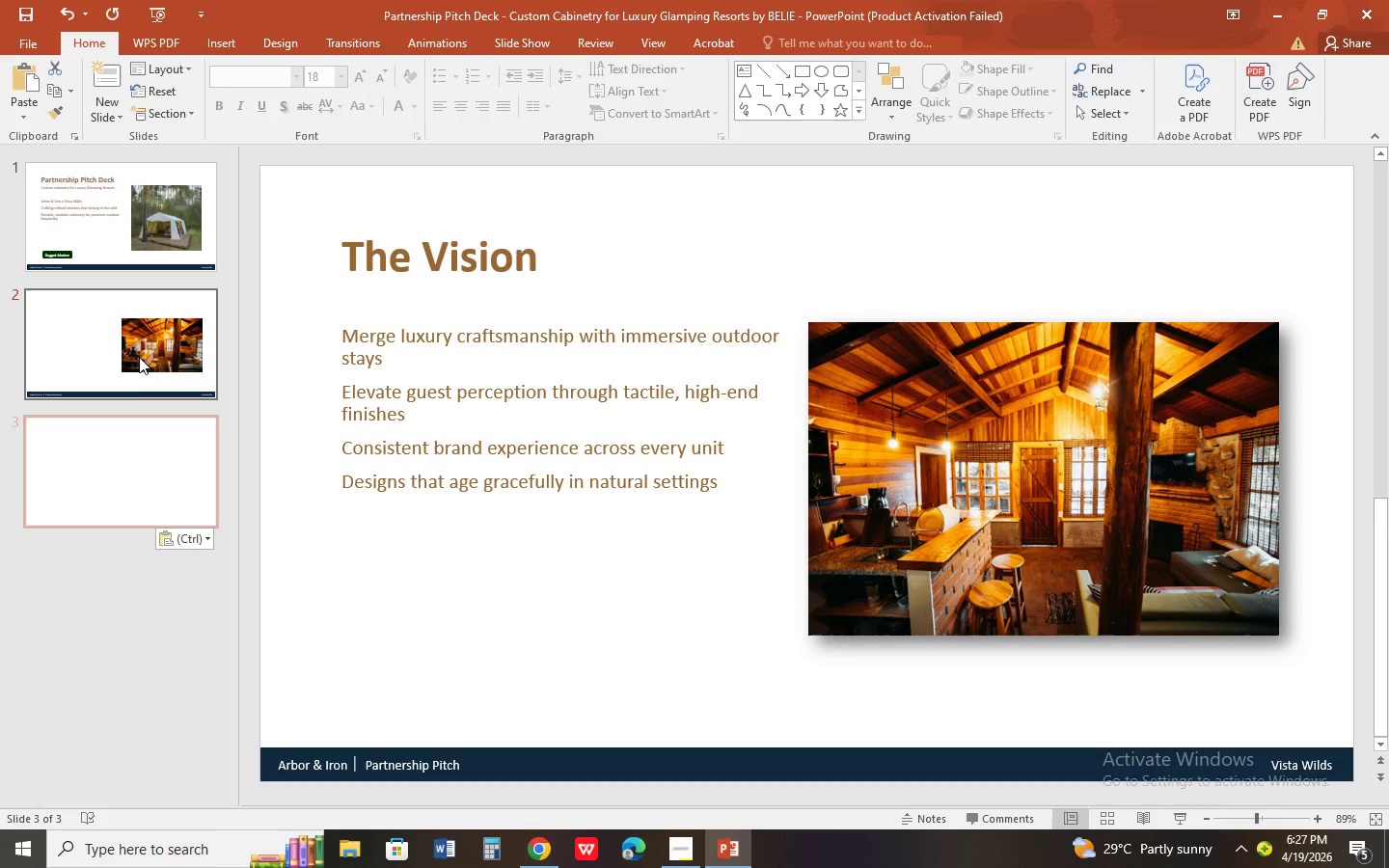 
key(Control+V)
 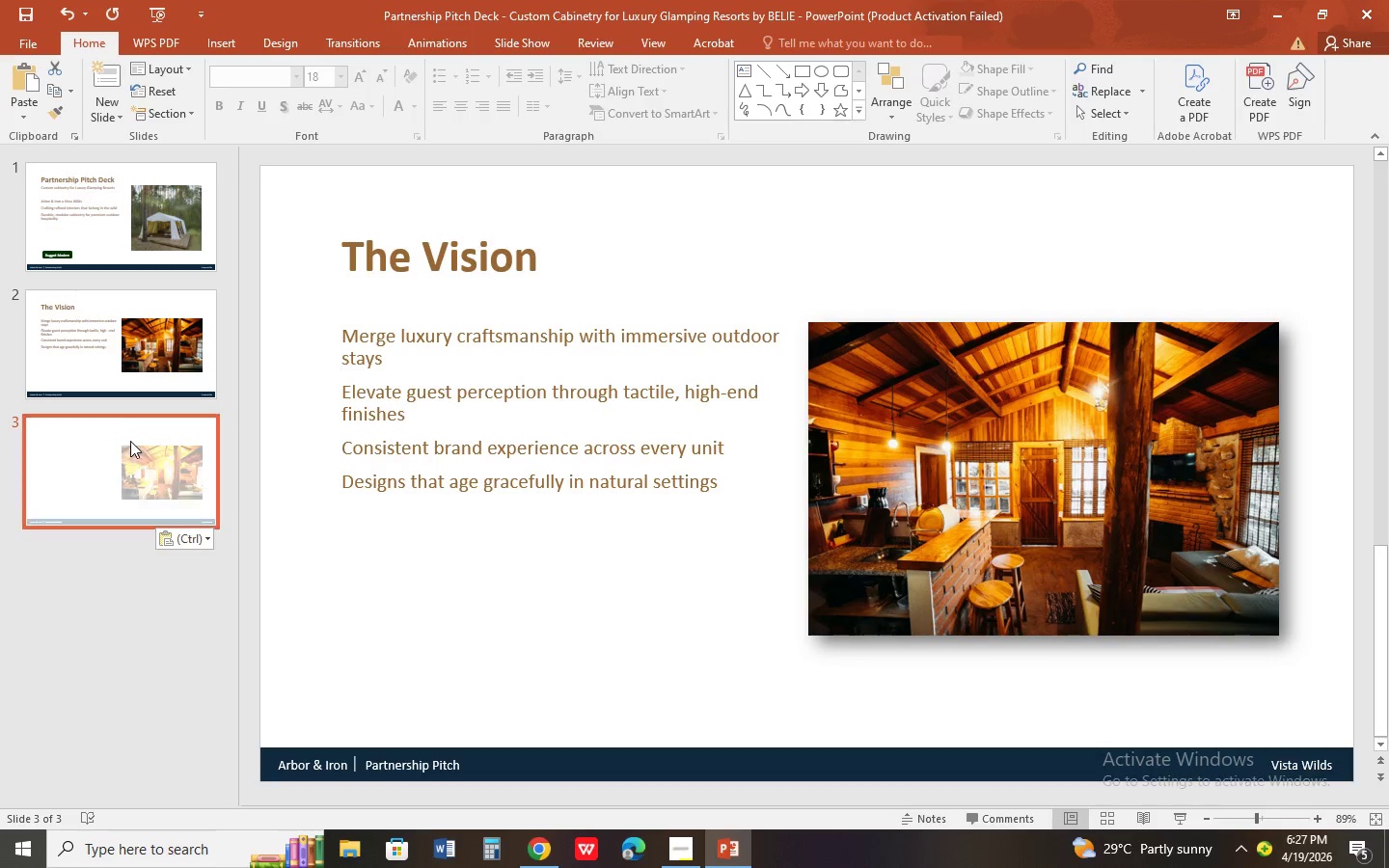 
left_click([130, 441])
 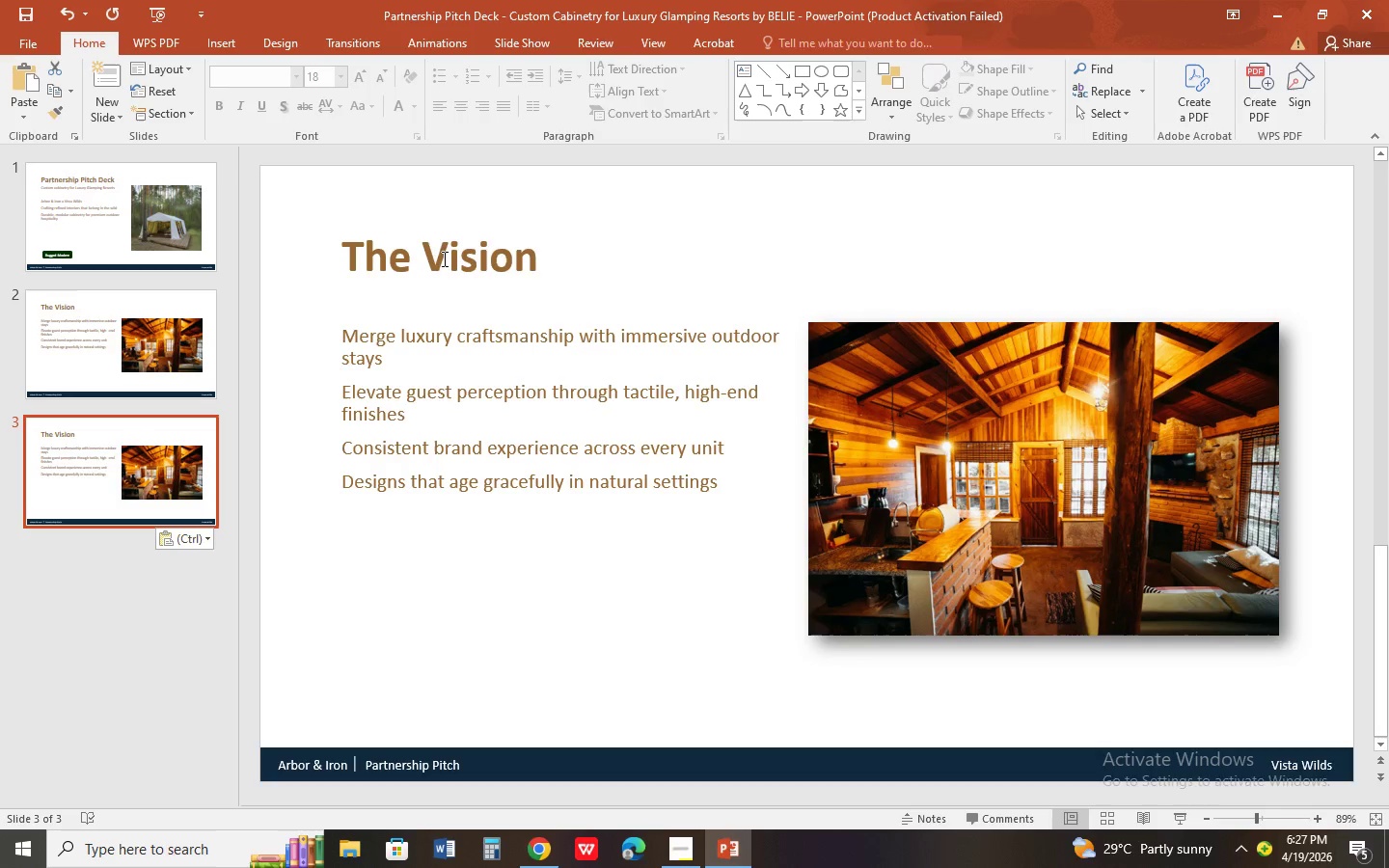 
double_click([448, 258])
 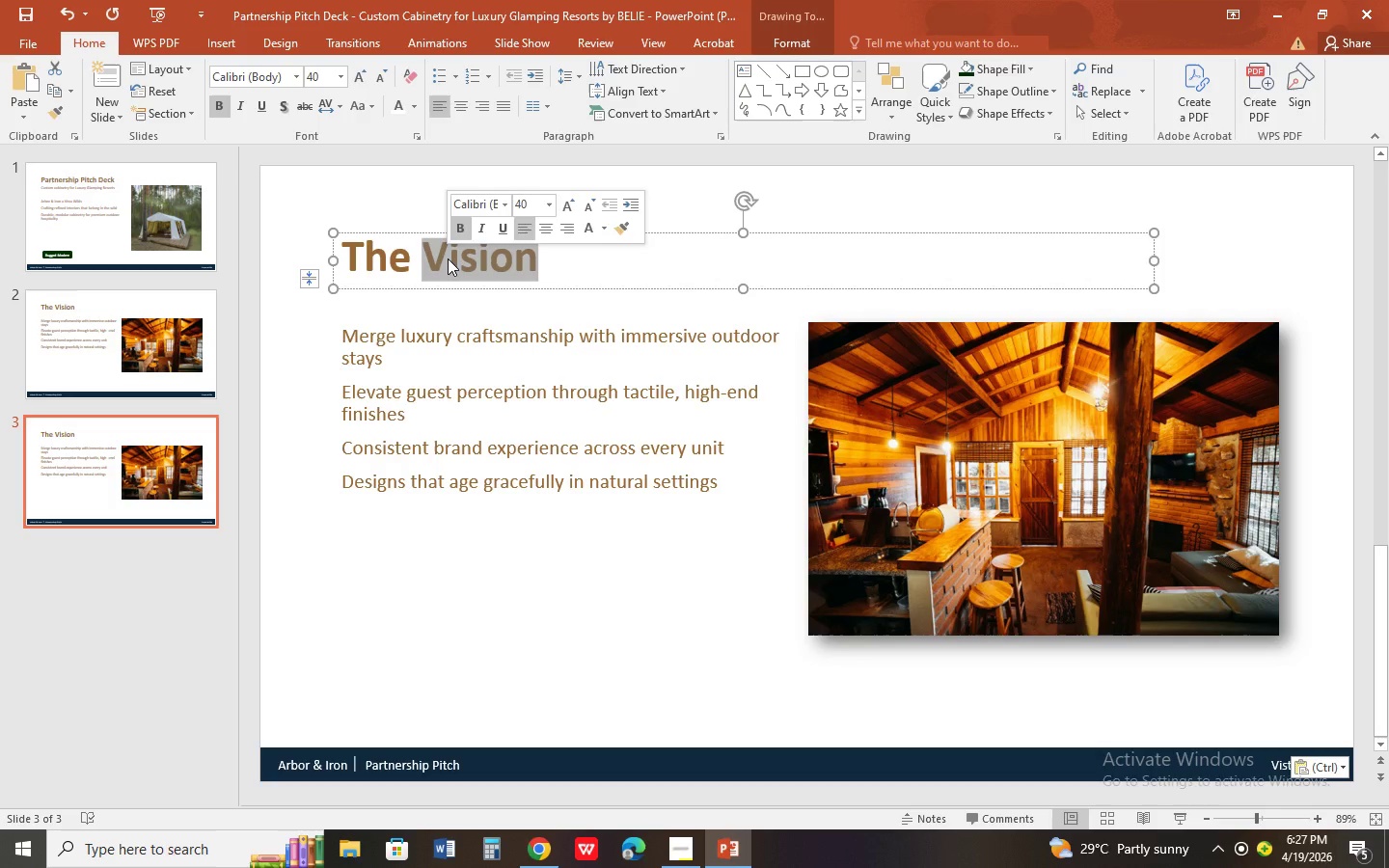 
type(Problem)
 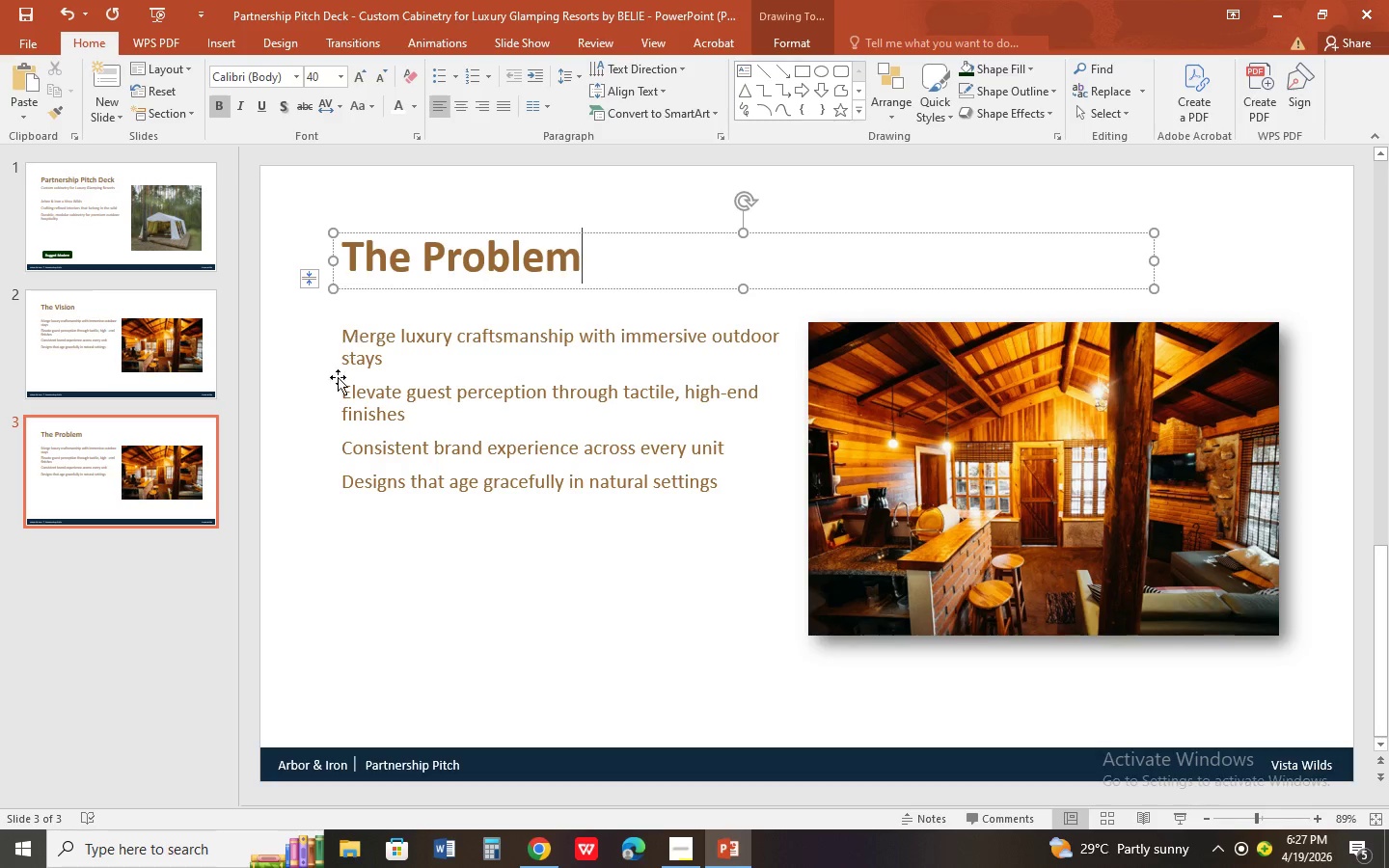 
left_click_drag(start_coordinate=[341, 341], to_coordinate=[708, 498])
 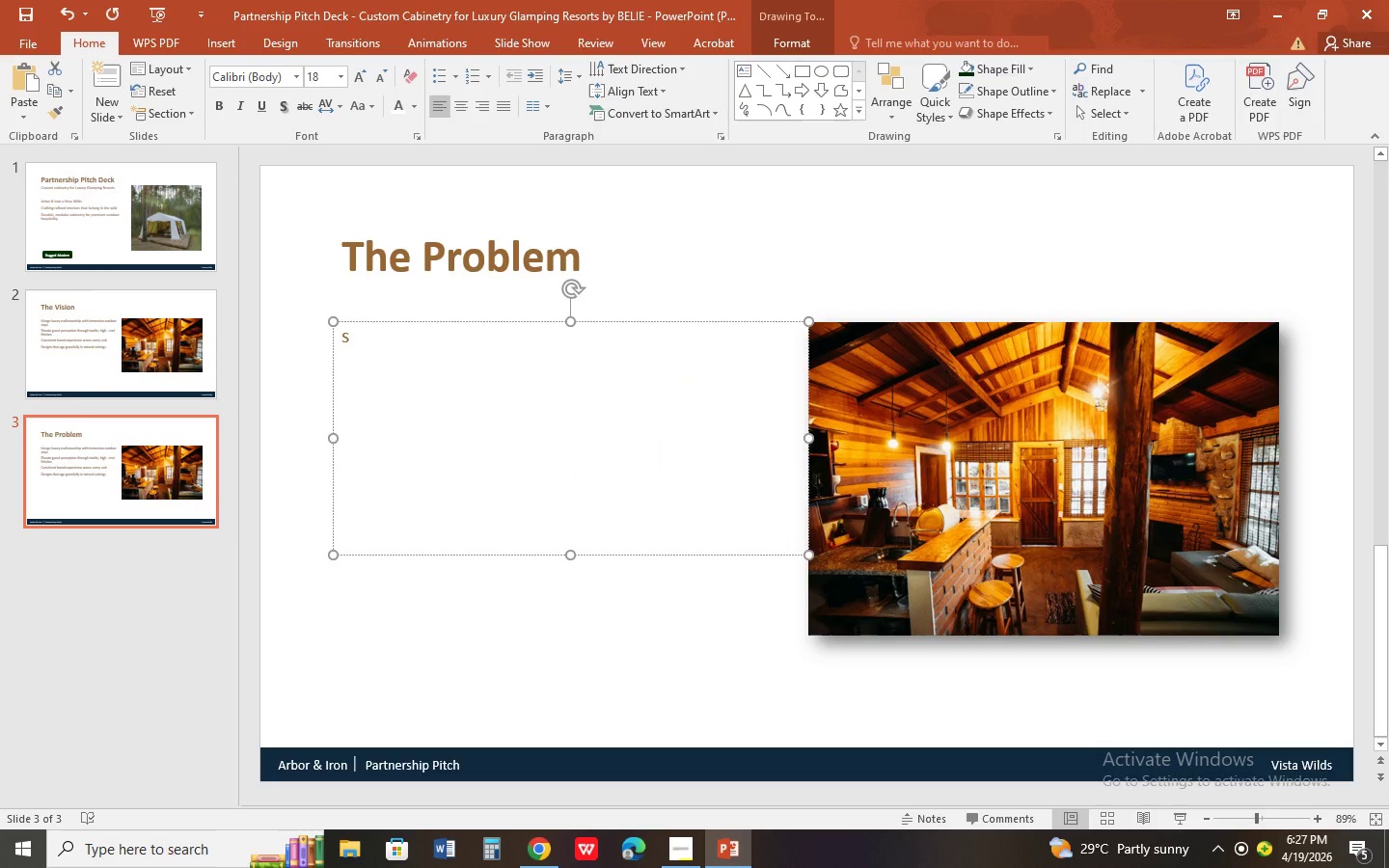 
type(standard cabinetry warps in hiu)
key(Backspace)
type(gh humiditya abd)
key(Backspace)
key(Backspace)
type(nd temperature swings)
 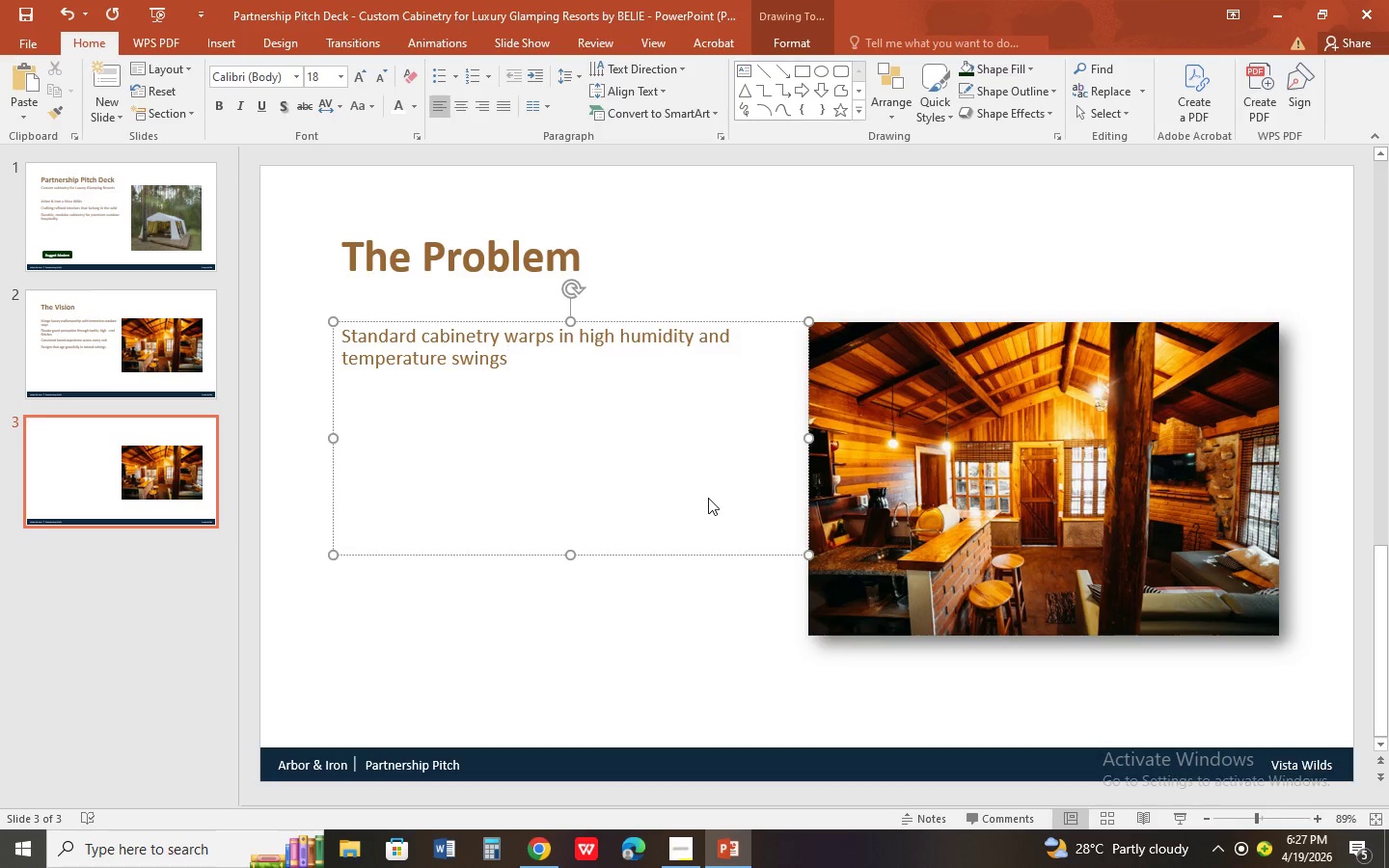 
key(Enter)
 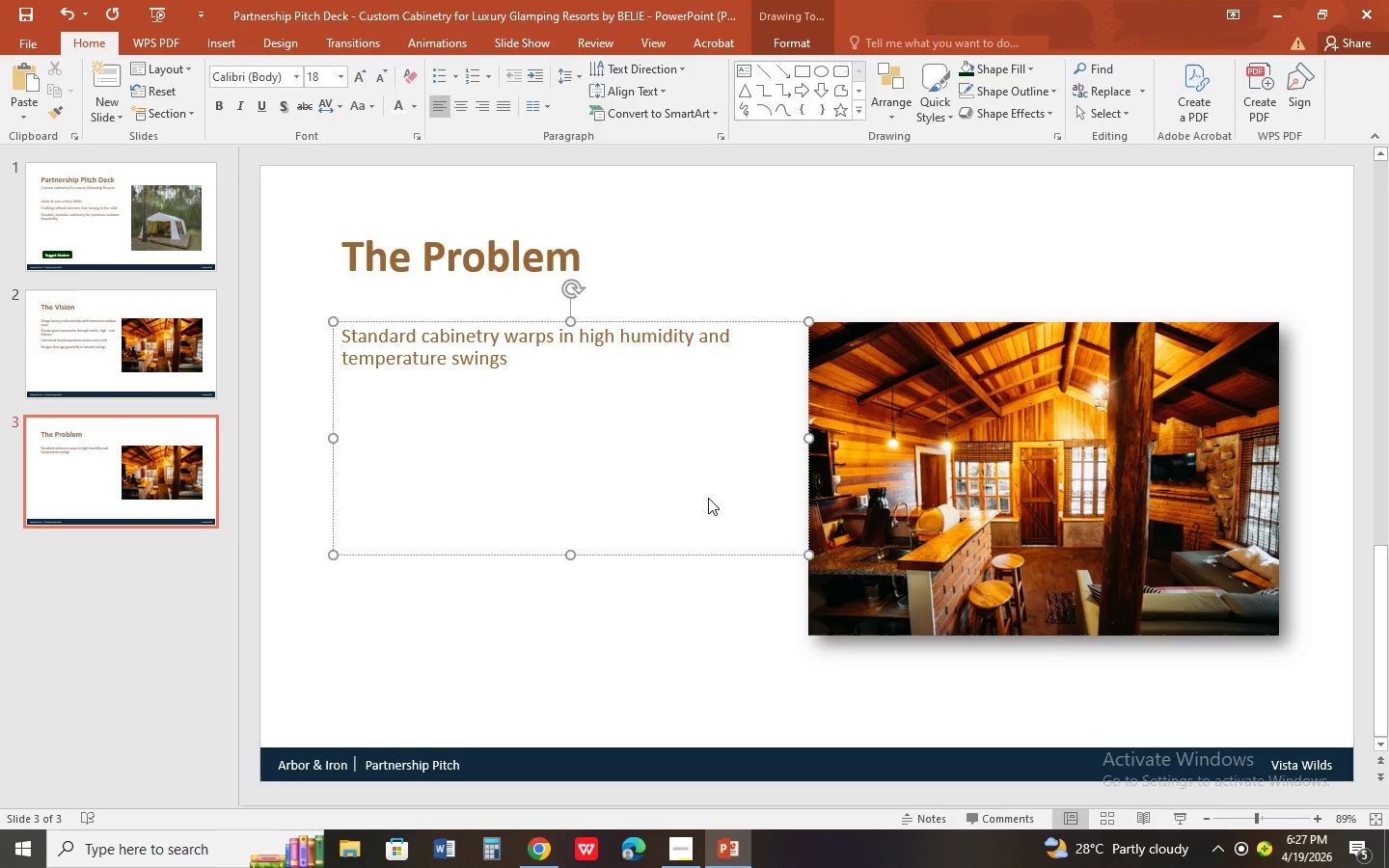 
type(materials degrade near outdooe)
key(Backspace)
type(r threshold (UV, moisture_)
 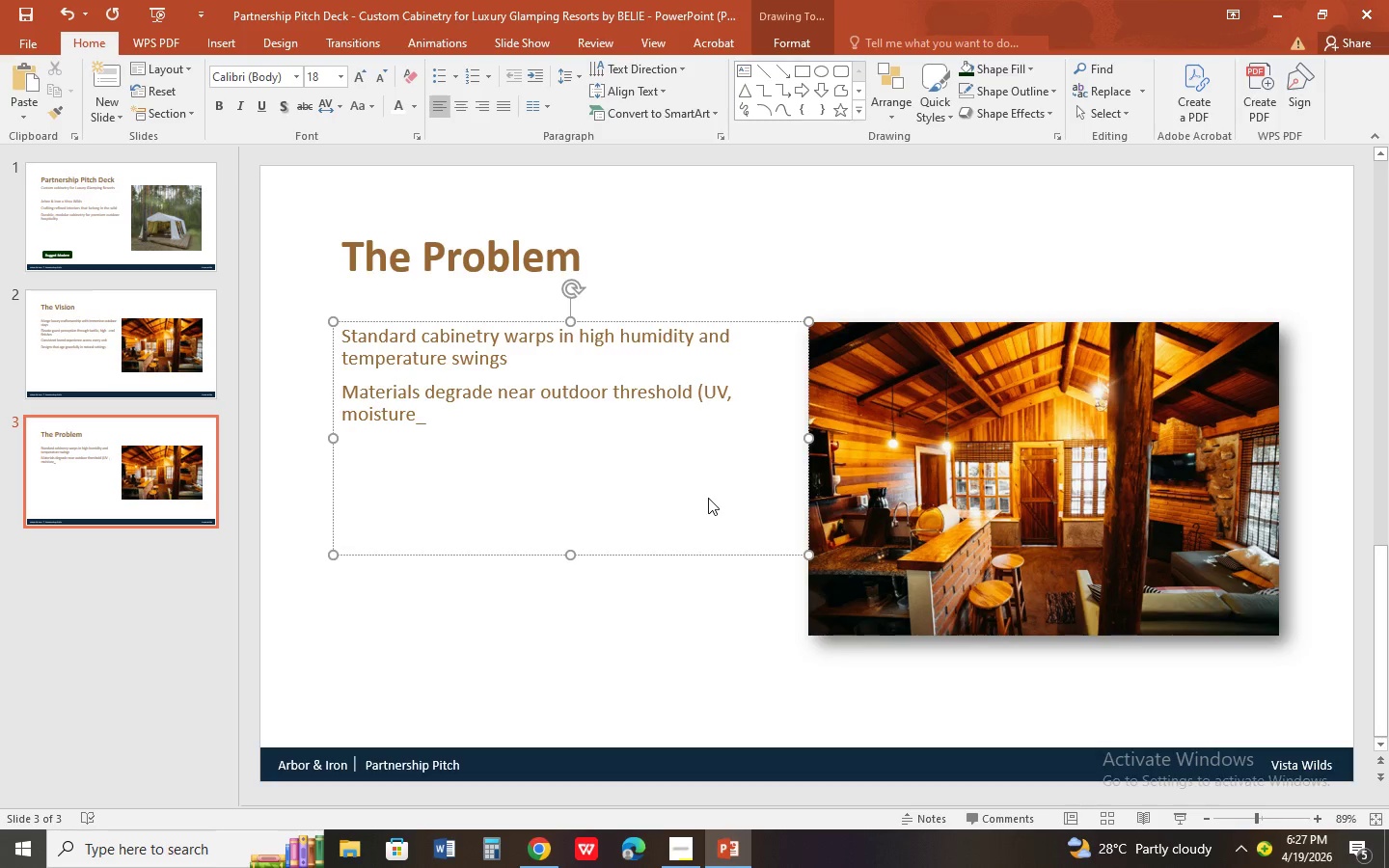 
key(Backspace)
 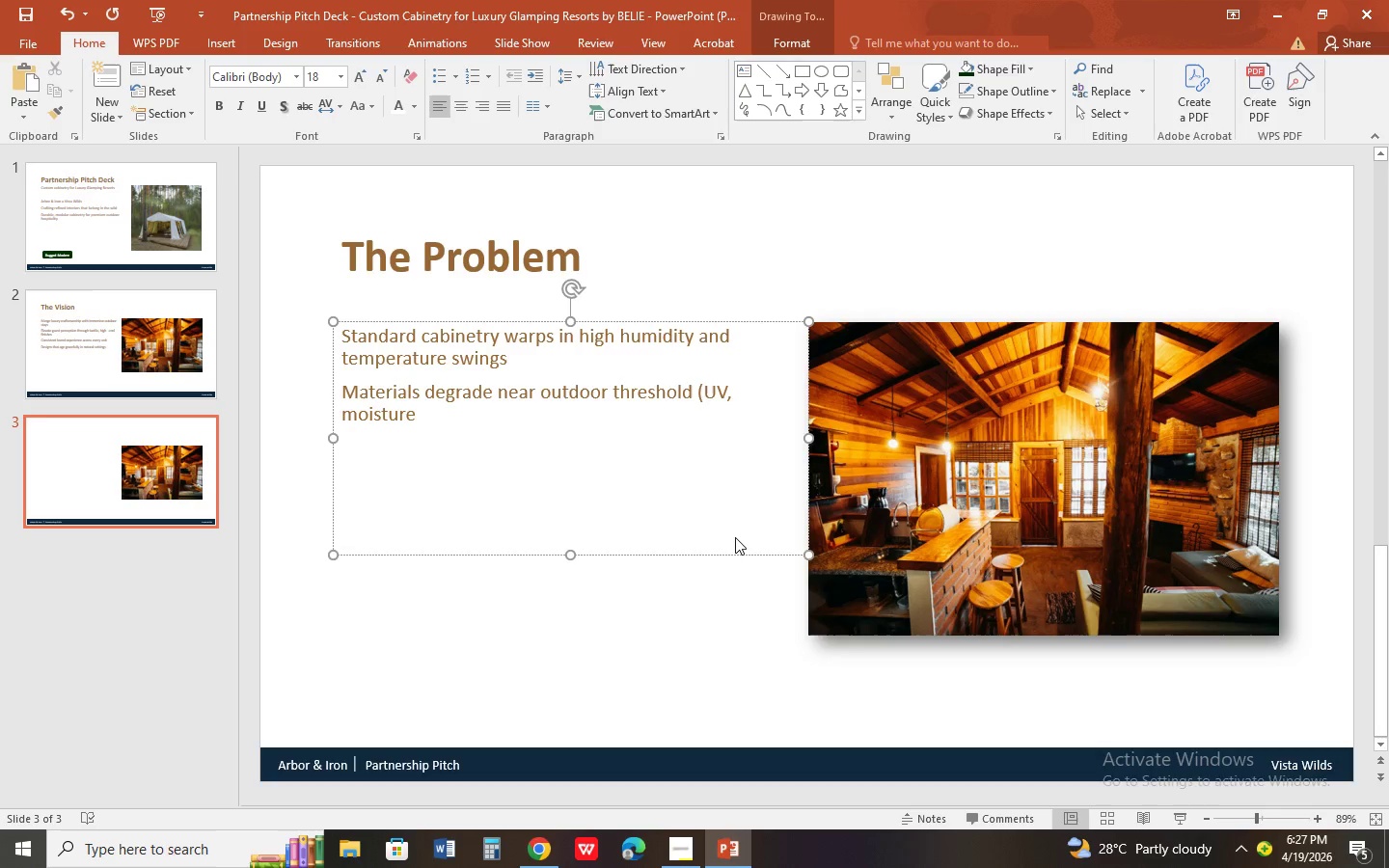 
key(Shift+0)
 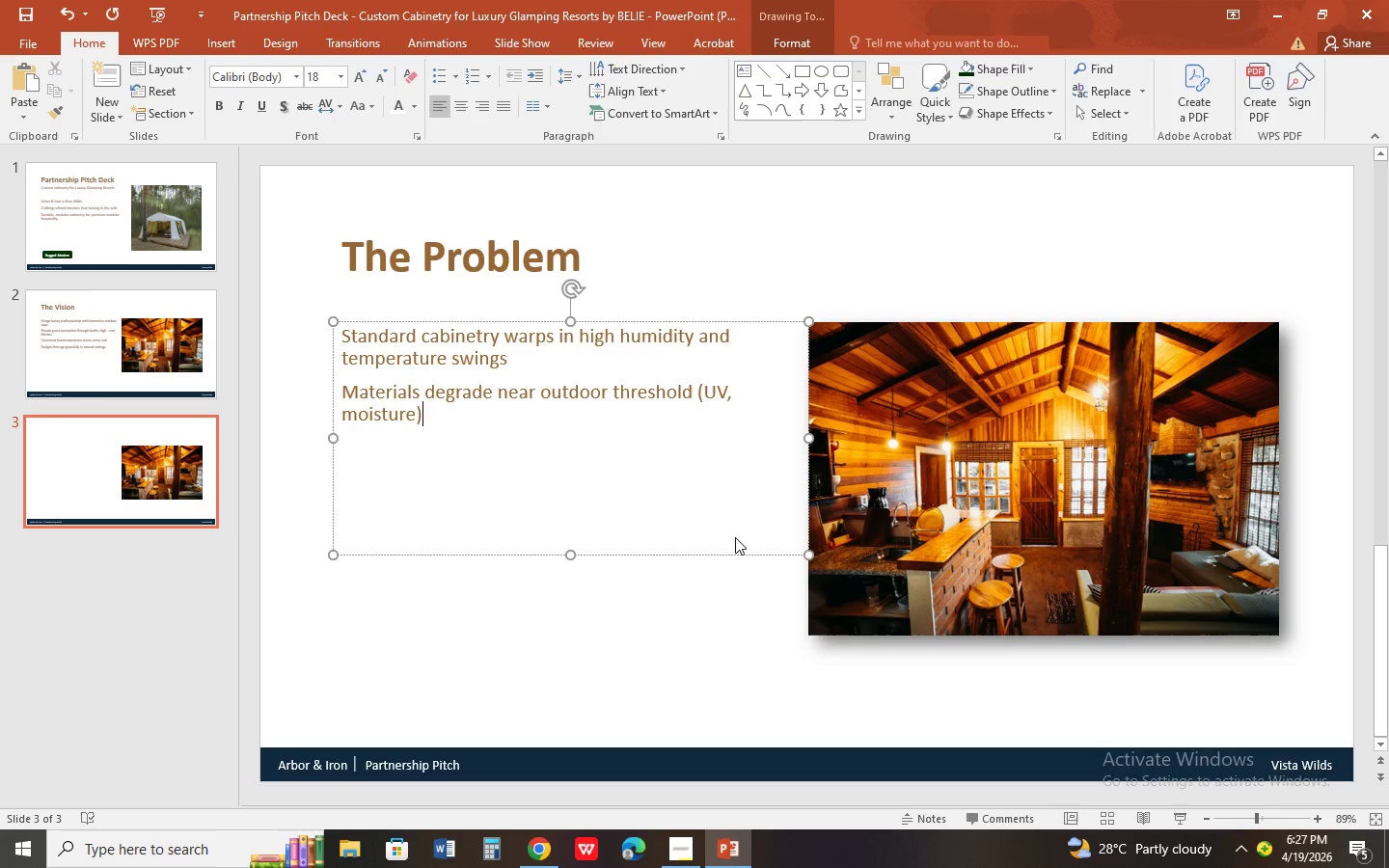 
key(Enter)
 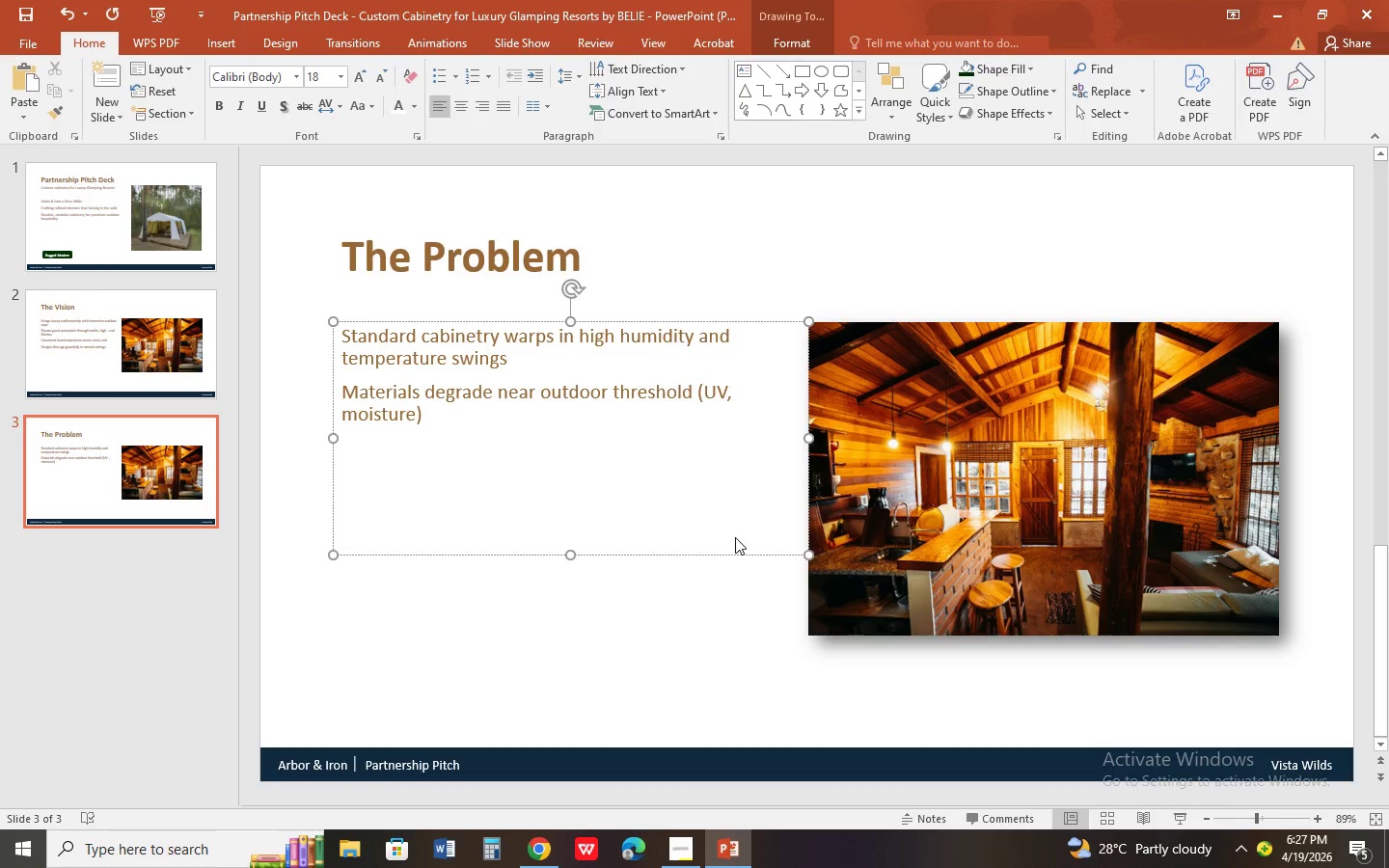 
type(on-site construction delays due to custom fitting )
 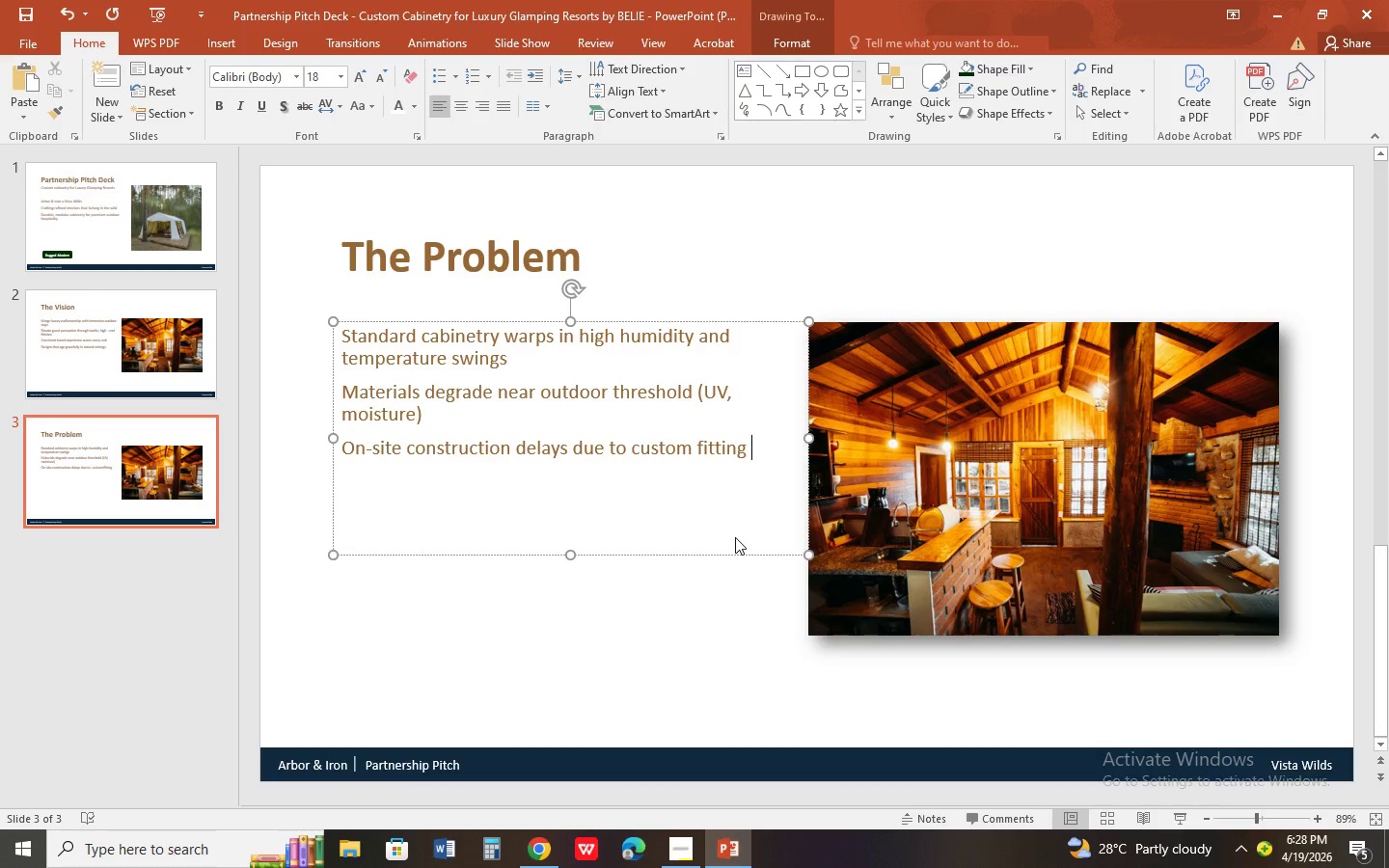 
key(Enter)
 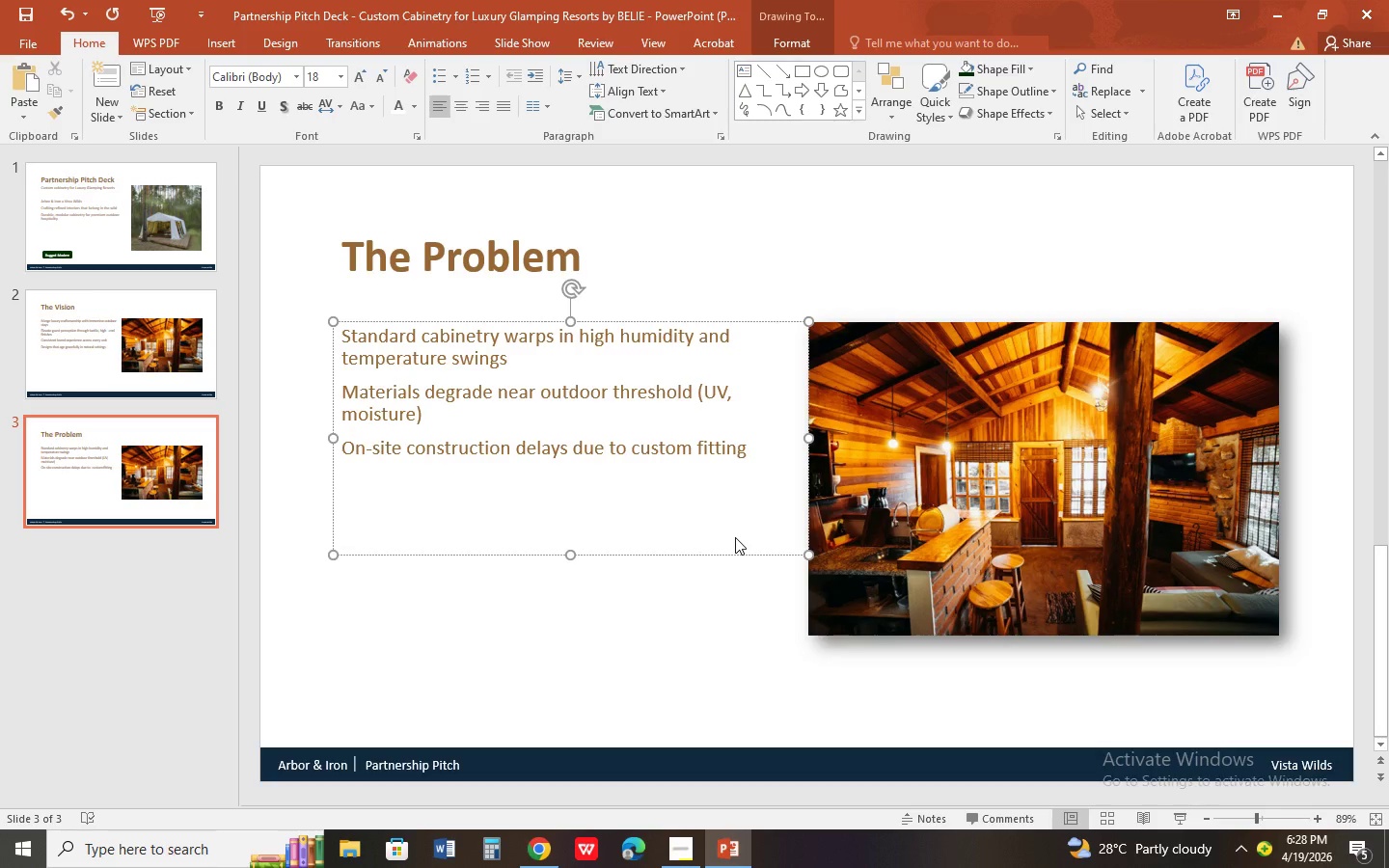 
type(inconsistent finishes diminishe premium brand perception)
 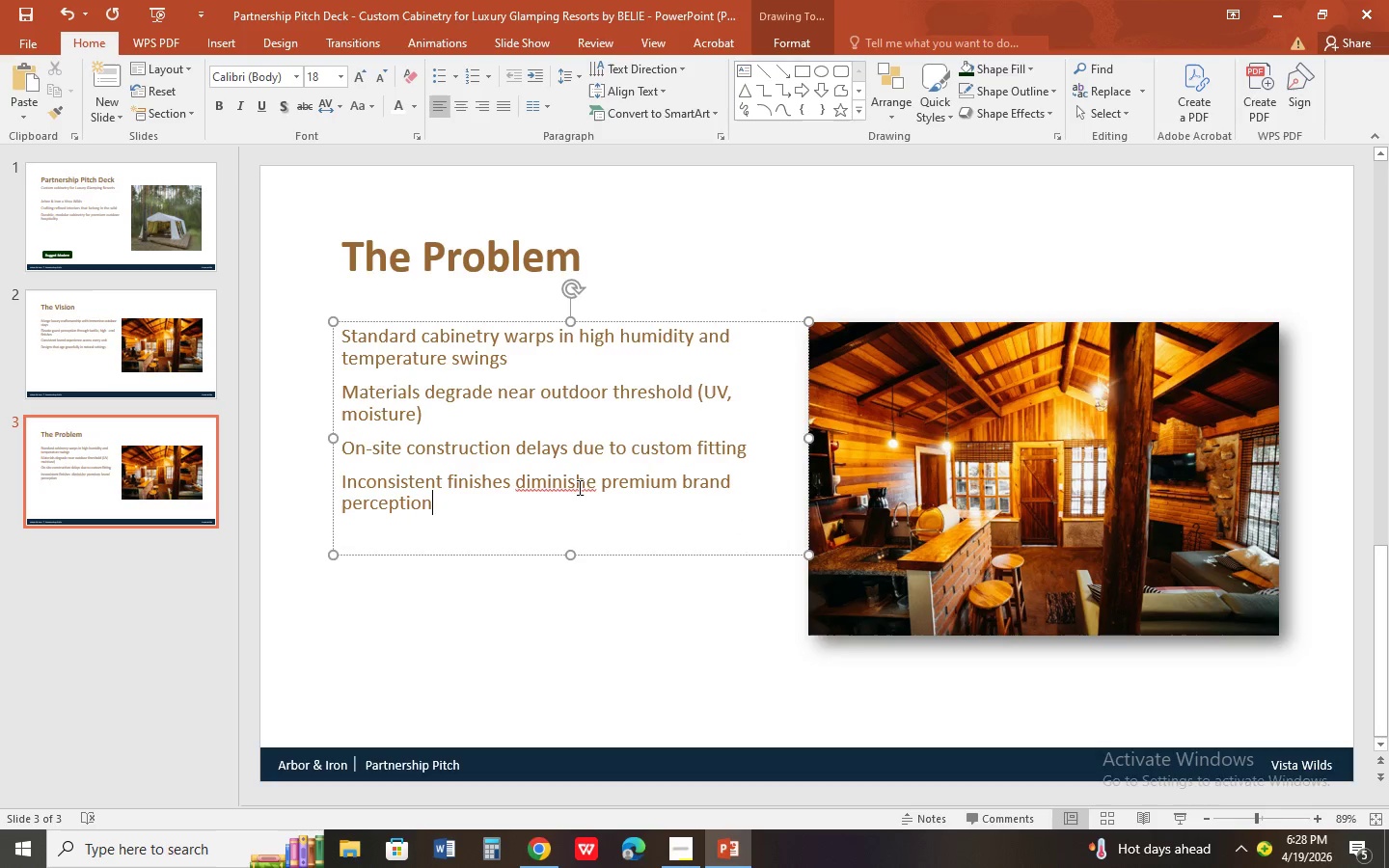 
left_click([587, 484])
 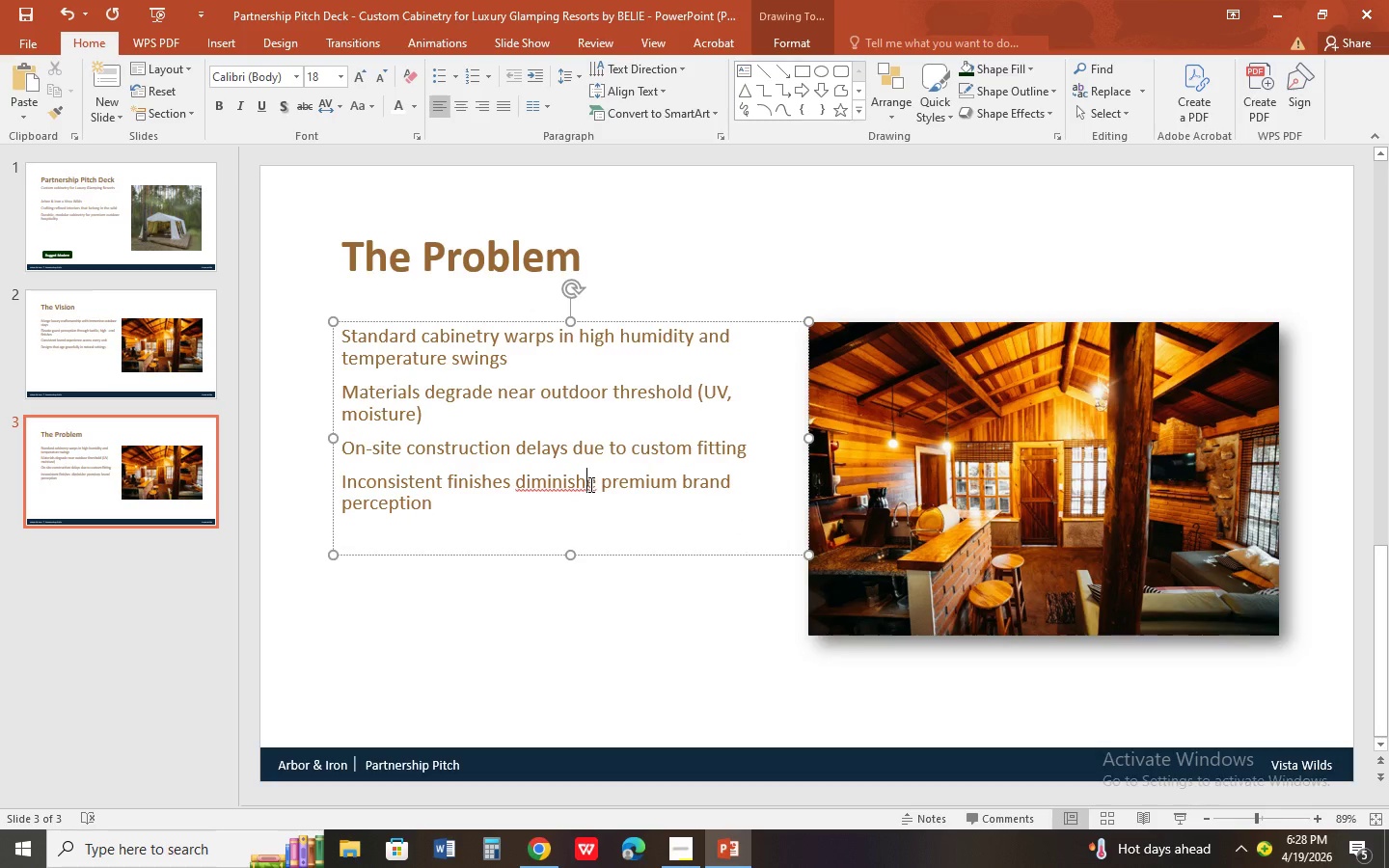 
key(Delete)
 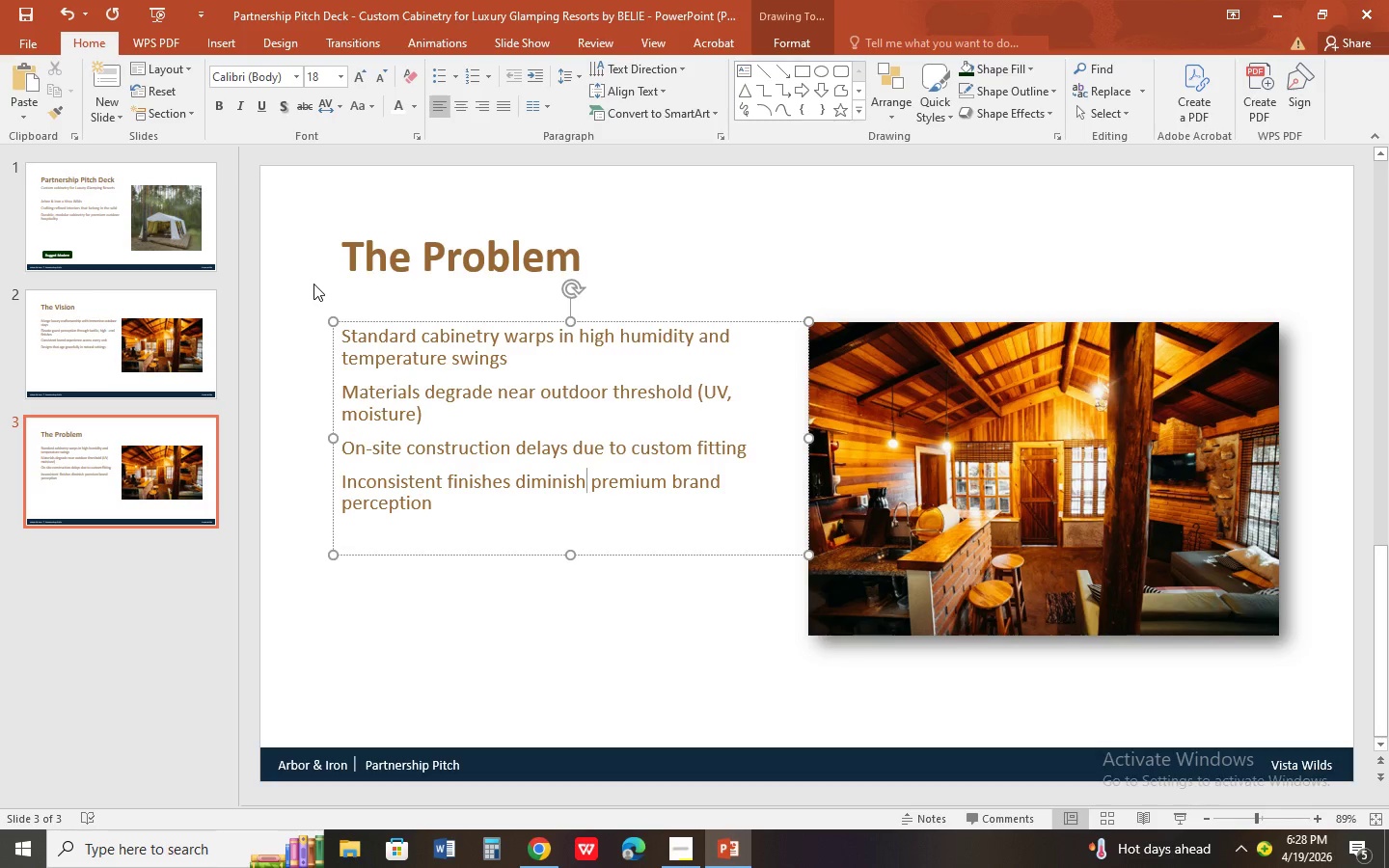 
key(Escape)
 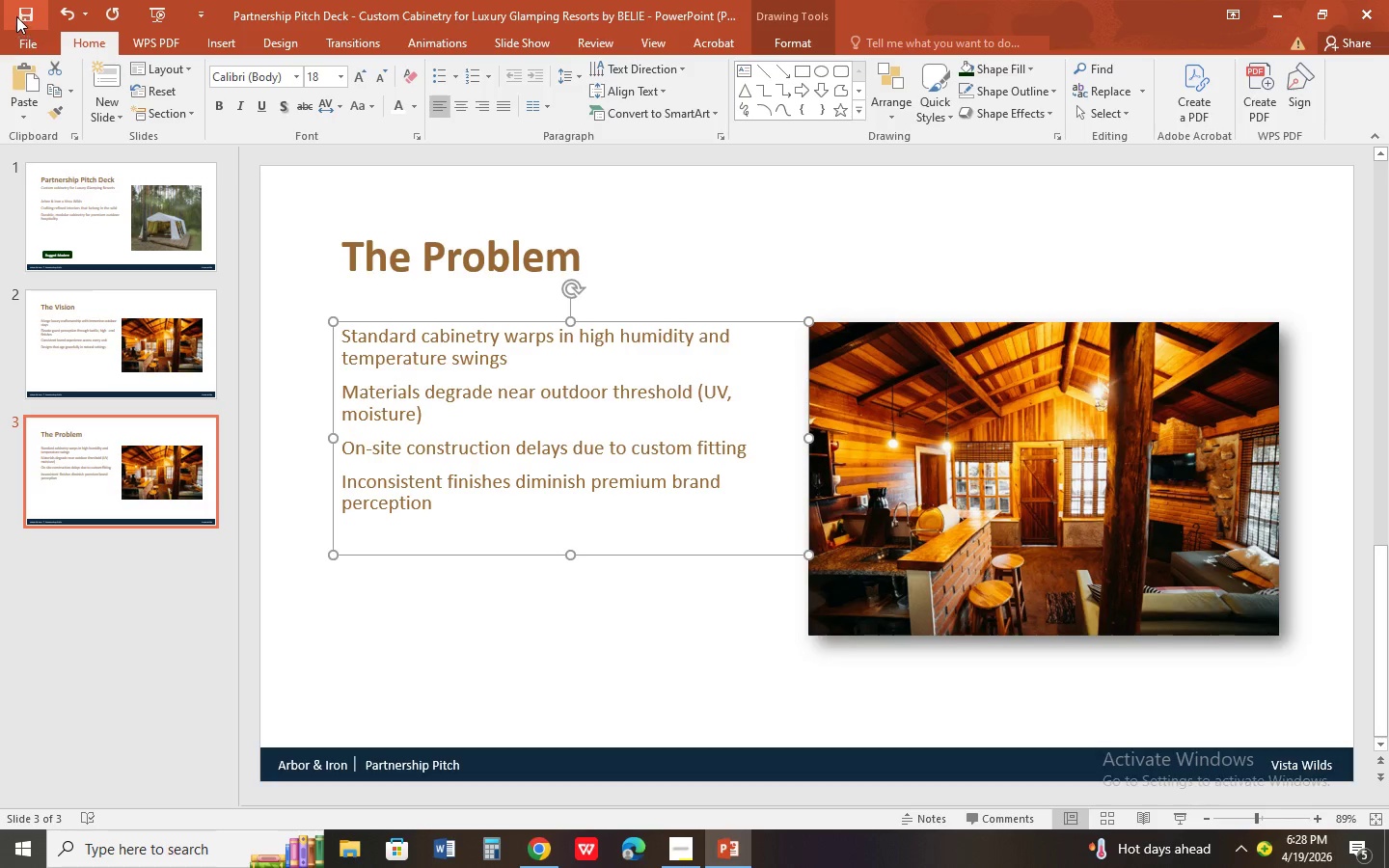 
left_click([18, 16])
 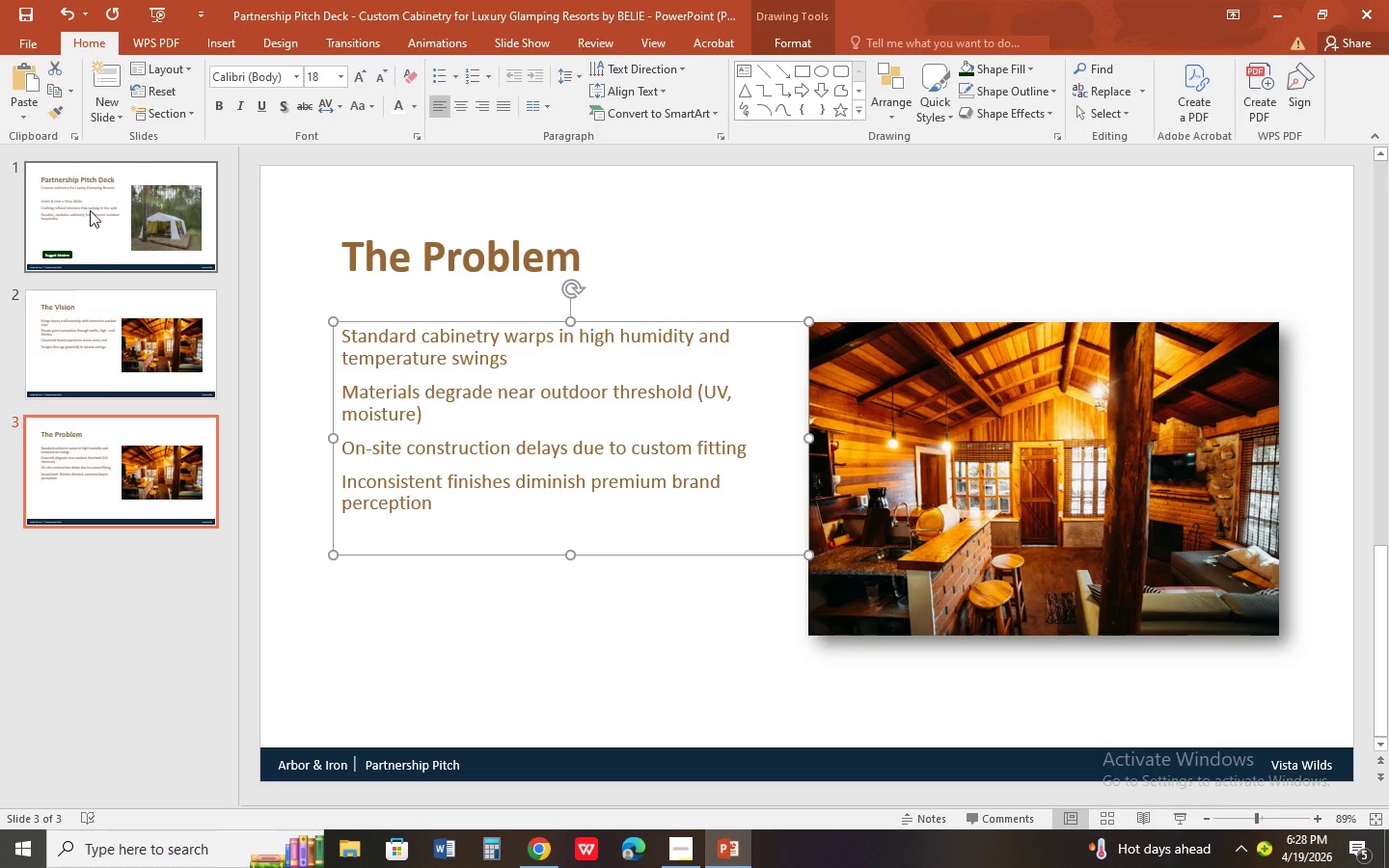 
left_click([90, 210])
 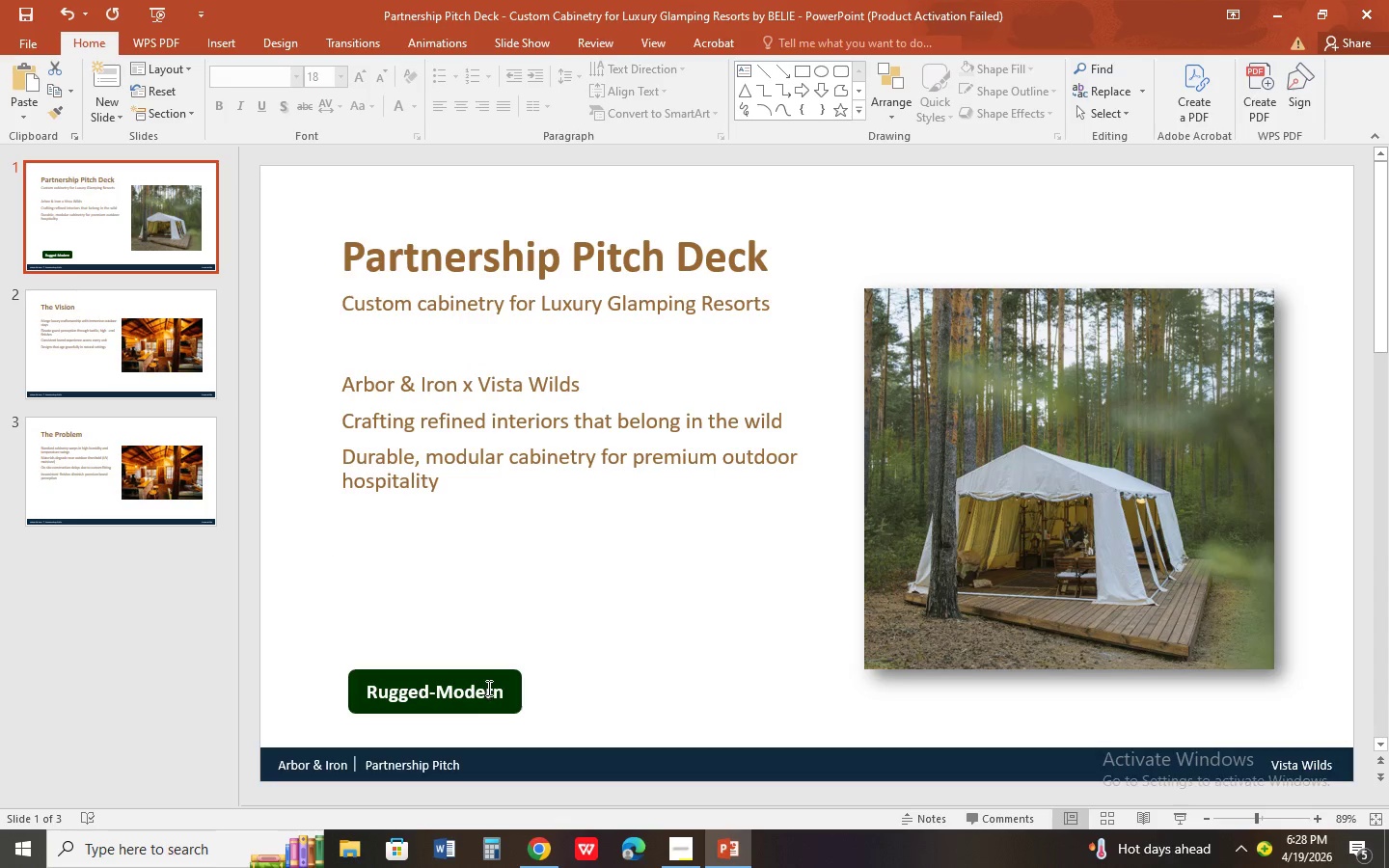 
double_click([492, 677])
 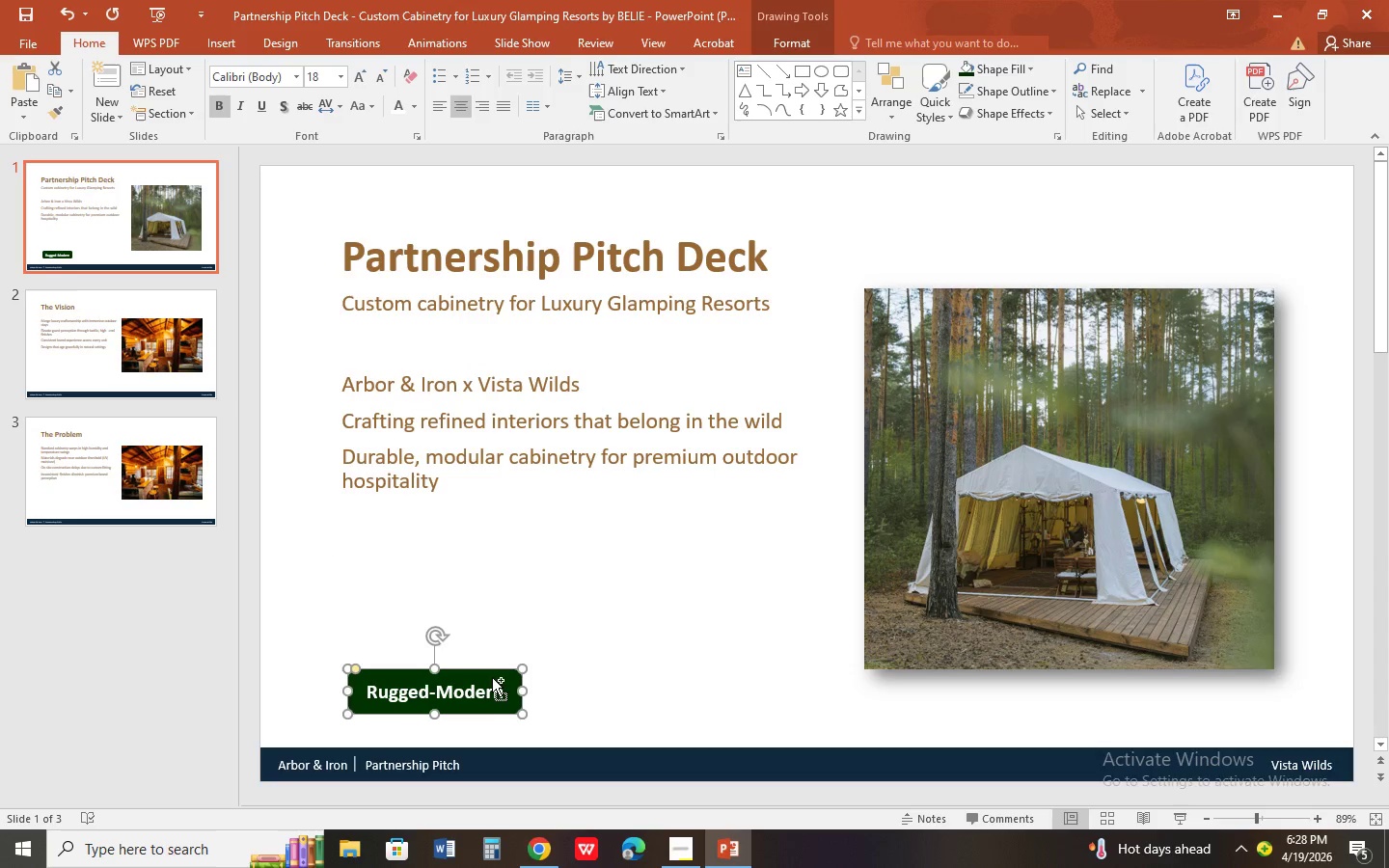 
key(Control+C)
 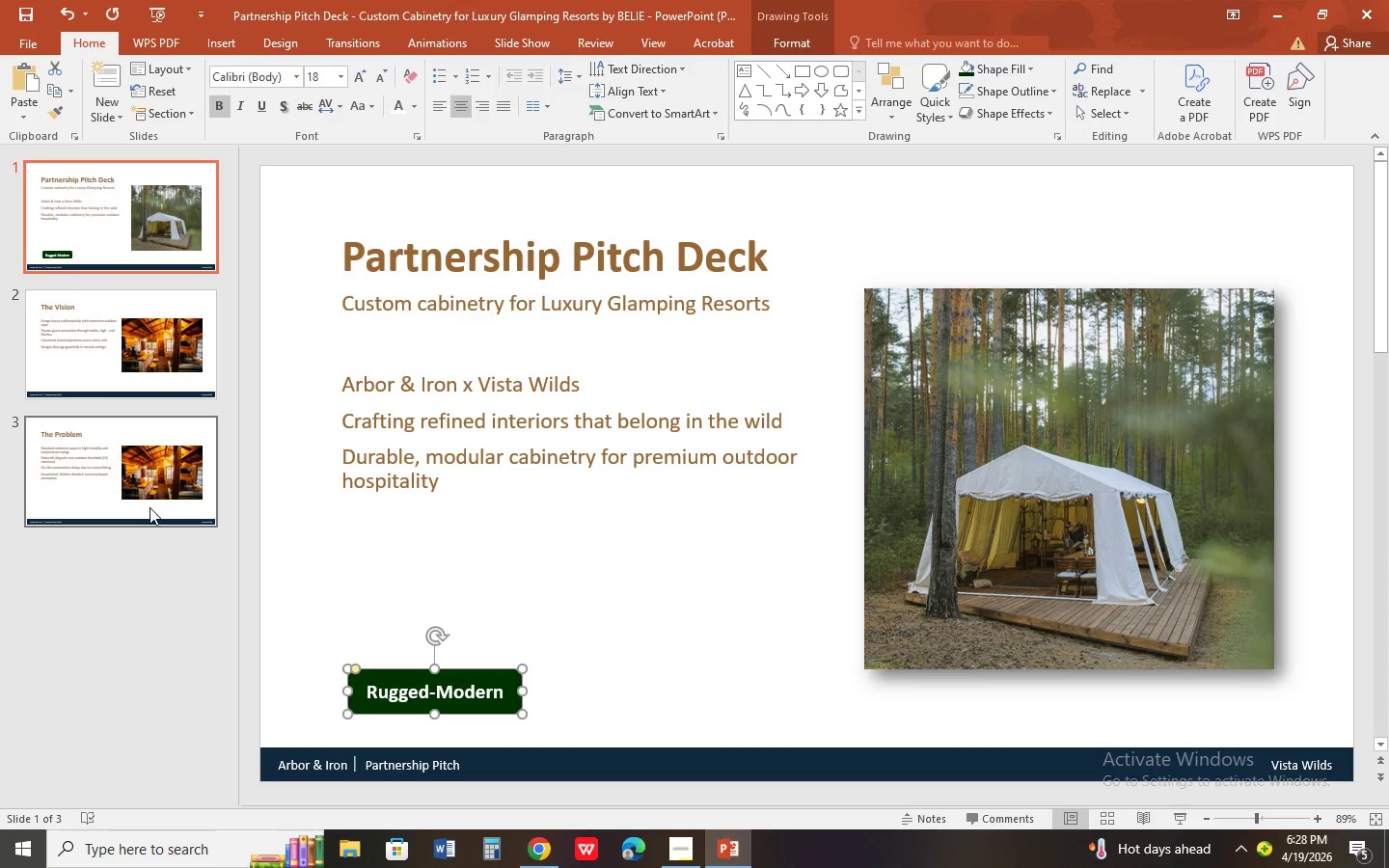 
left_click([152, 482])
 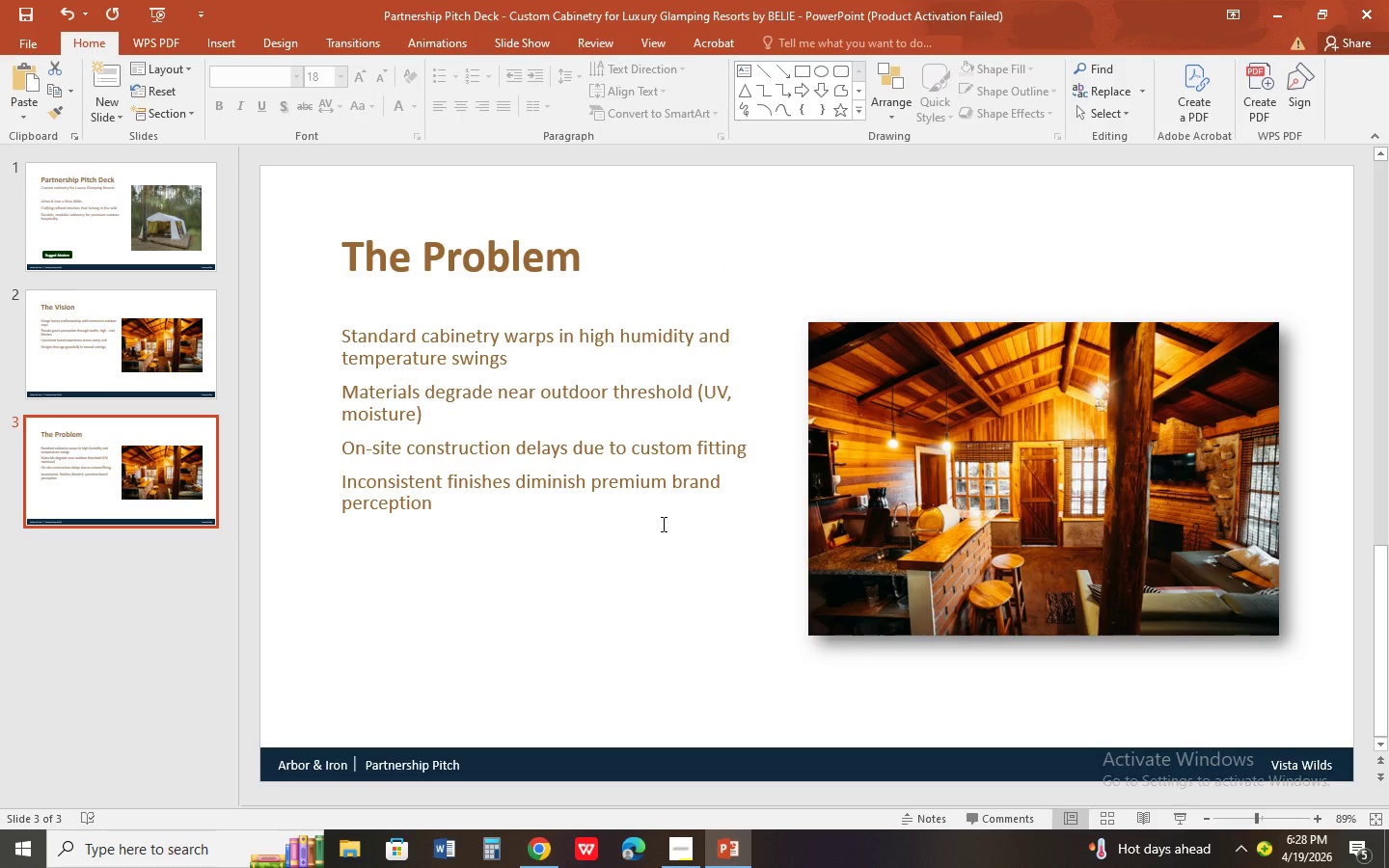 
hold_key(key=ControlLeft, duration=0.78)
 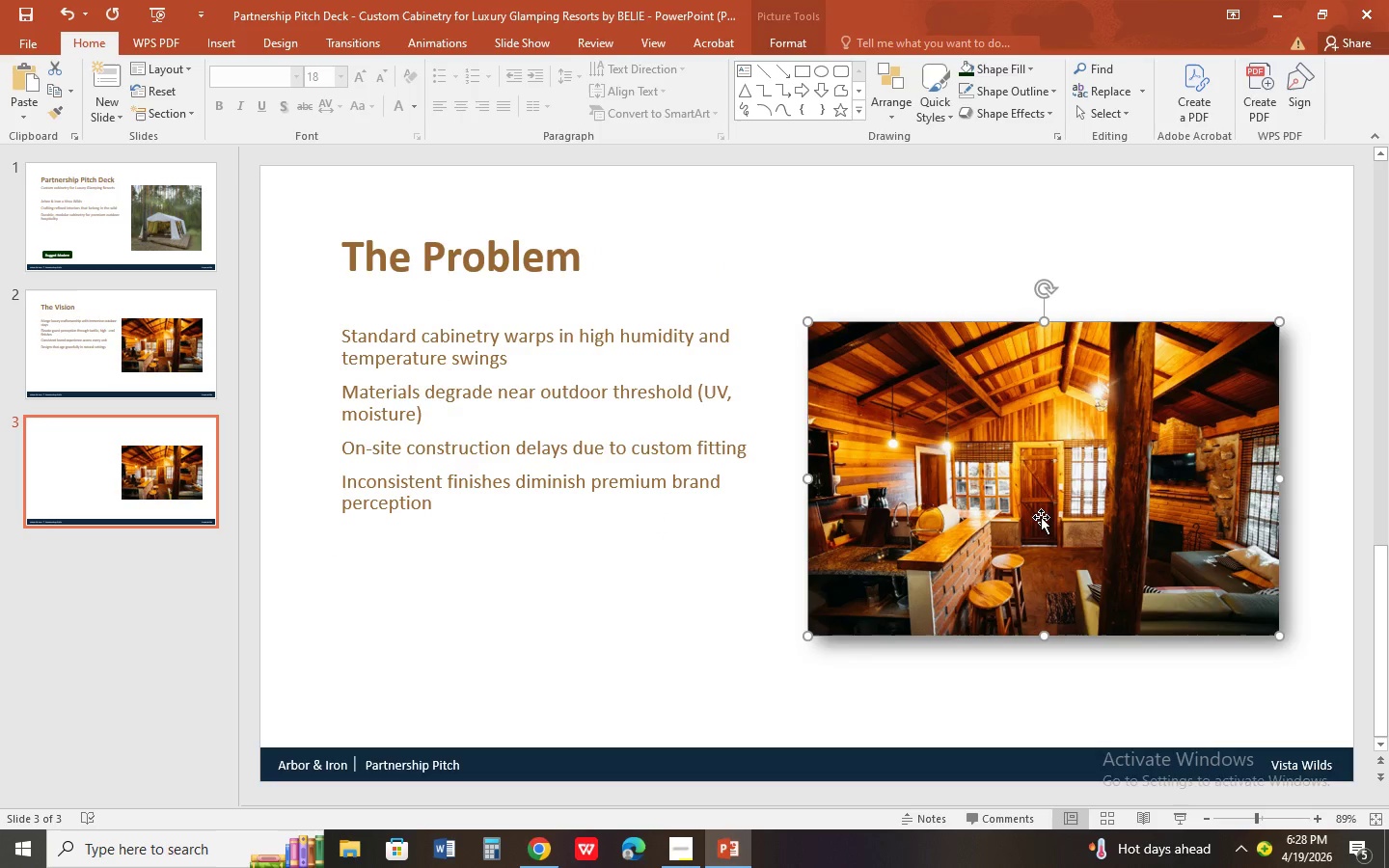 
left_click([1041, 517])
 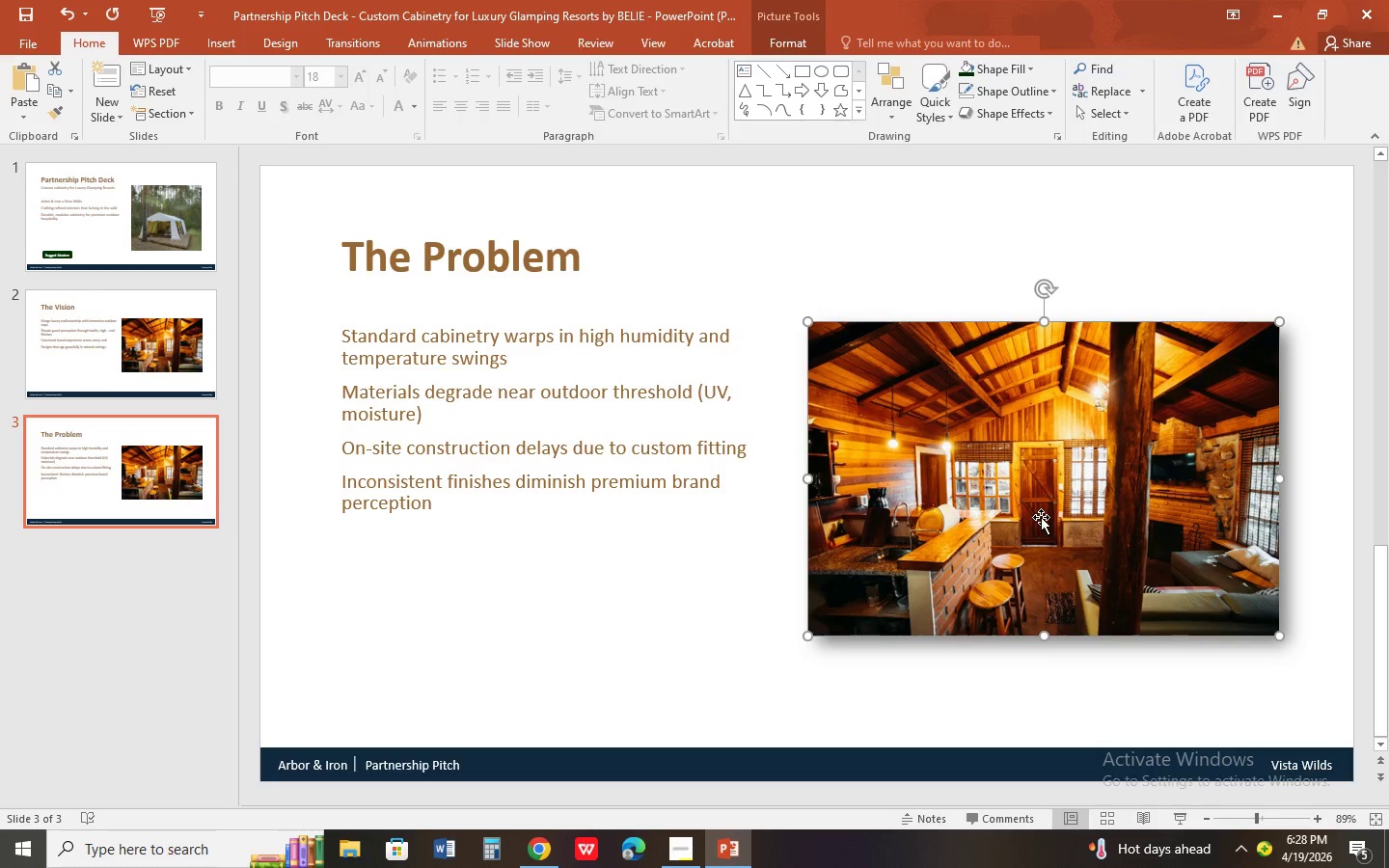 
key(Delete)
 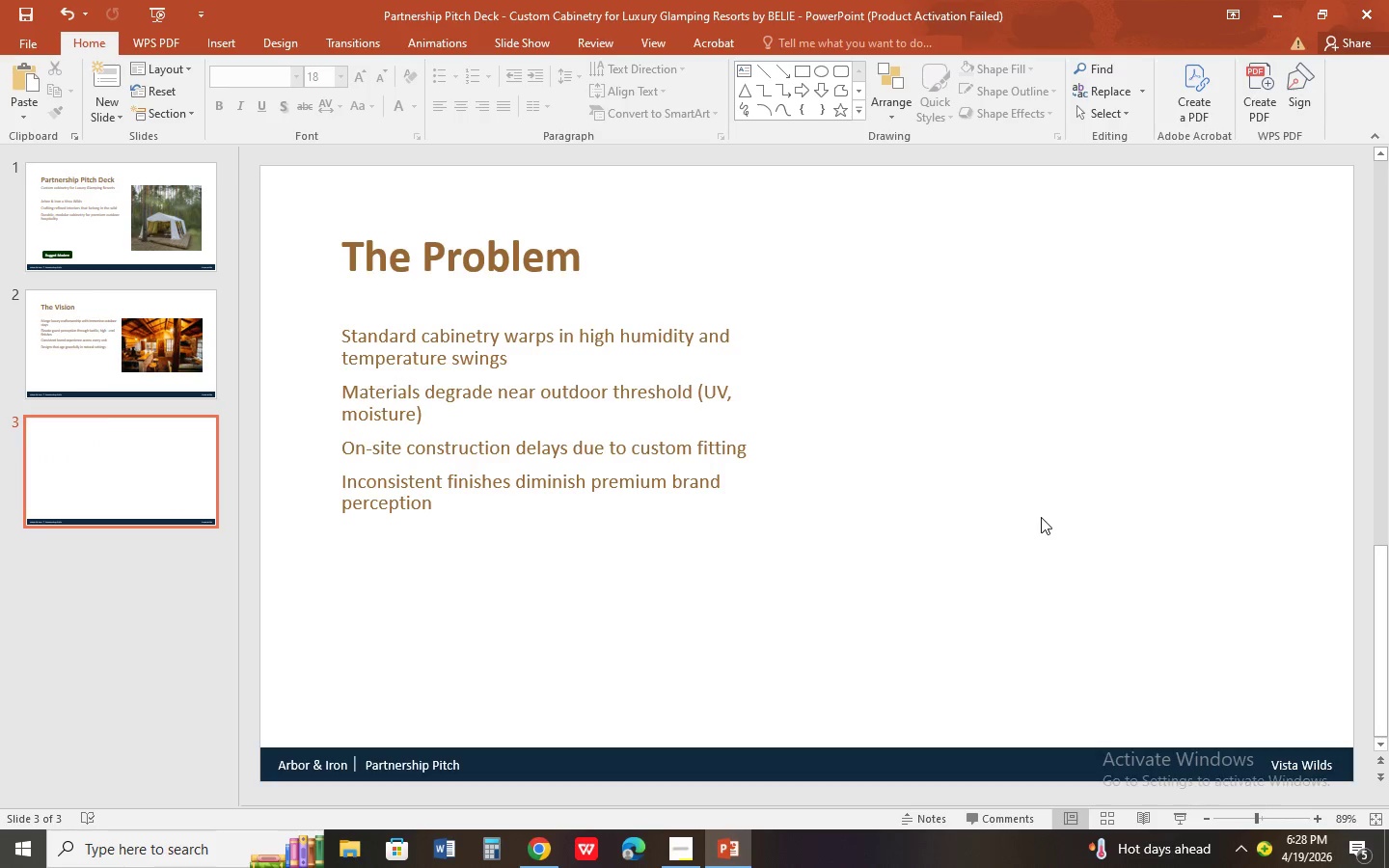 
key(Control+ControlLeft)
 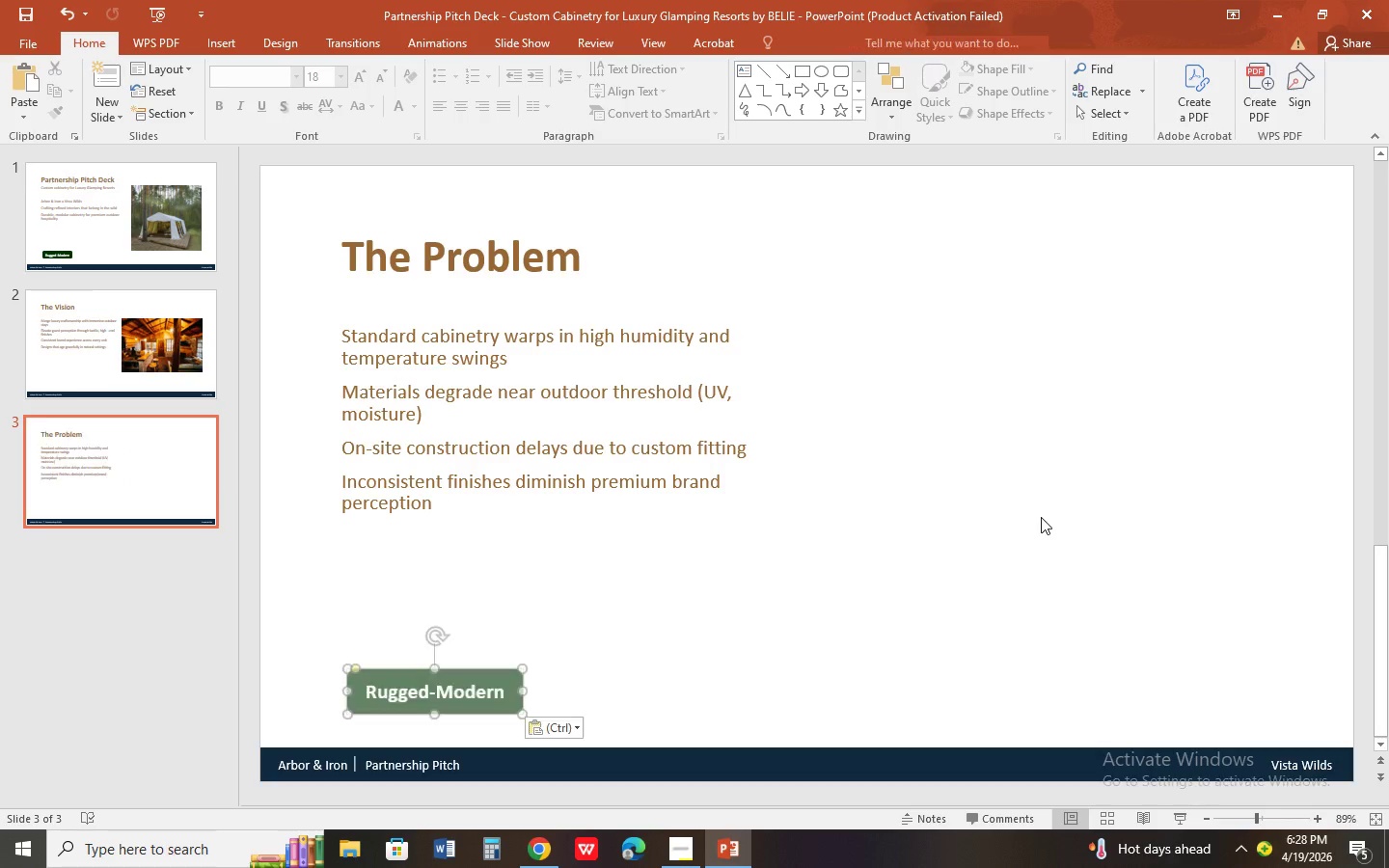 
key(Control+V)
 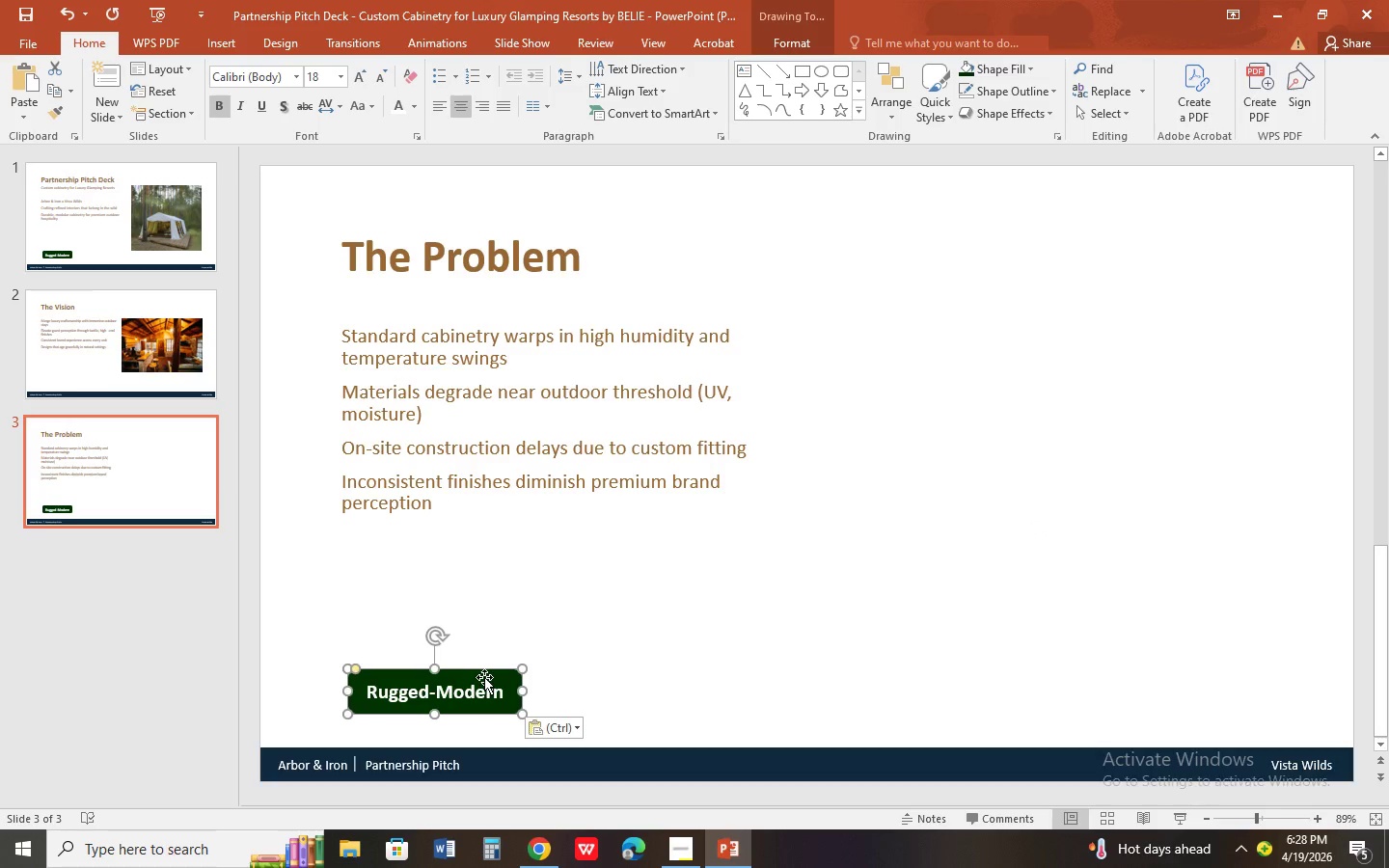 
left_click_drag(start_coordinate=[488, 674], to_coordinate=[975, 324])
 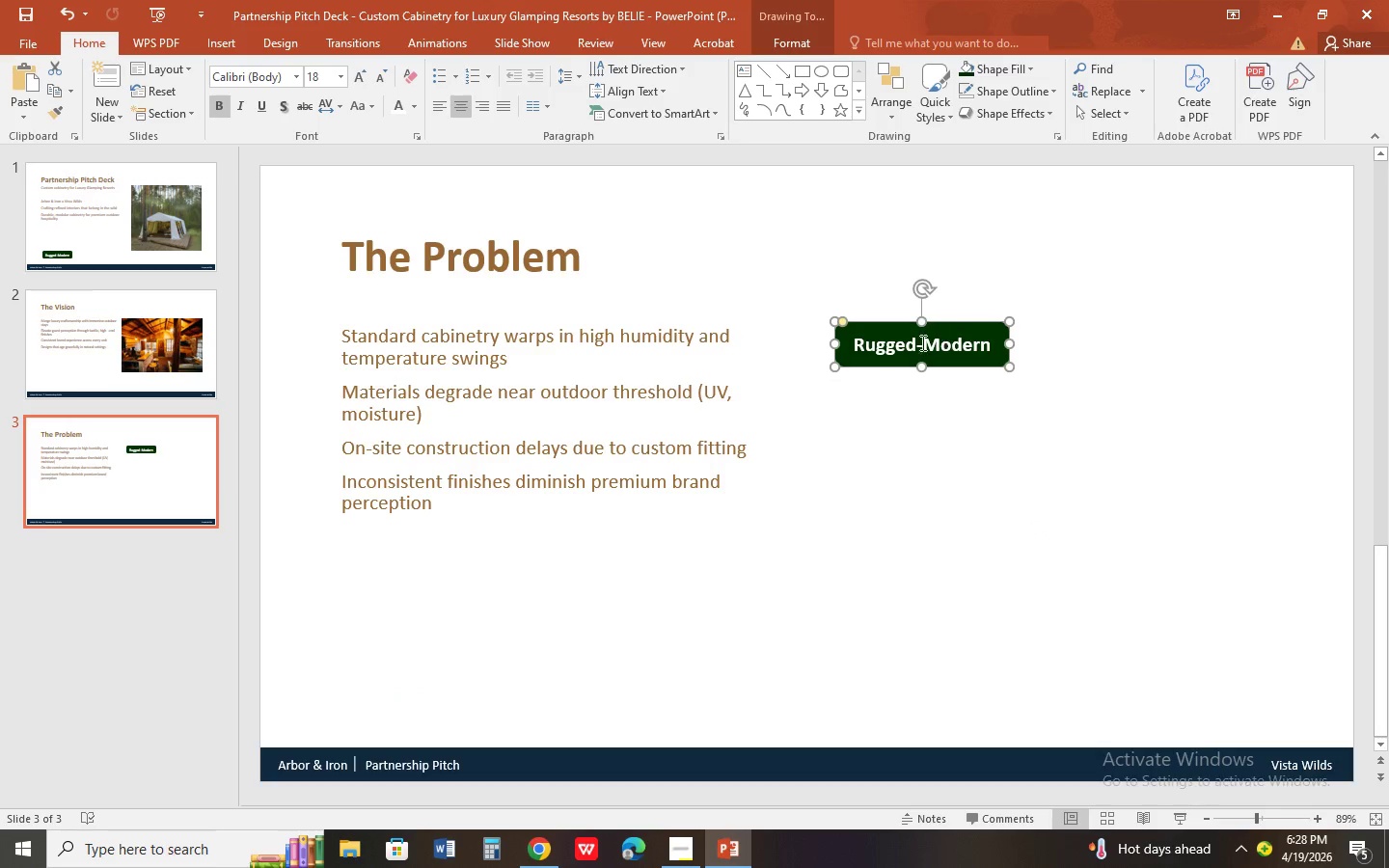 
left_click_drag(start_coordinate=[885, 346], to_coordinate=[991, 350])
 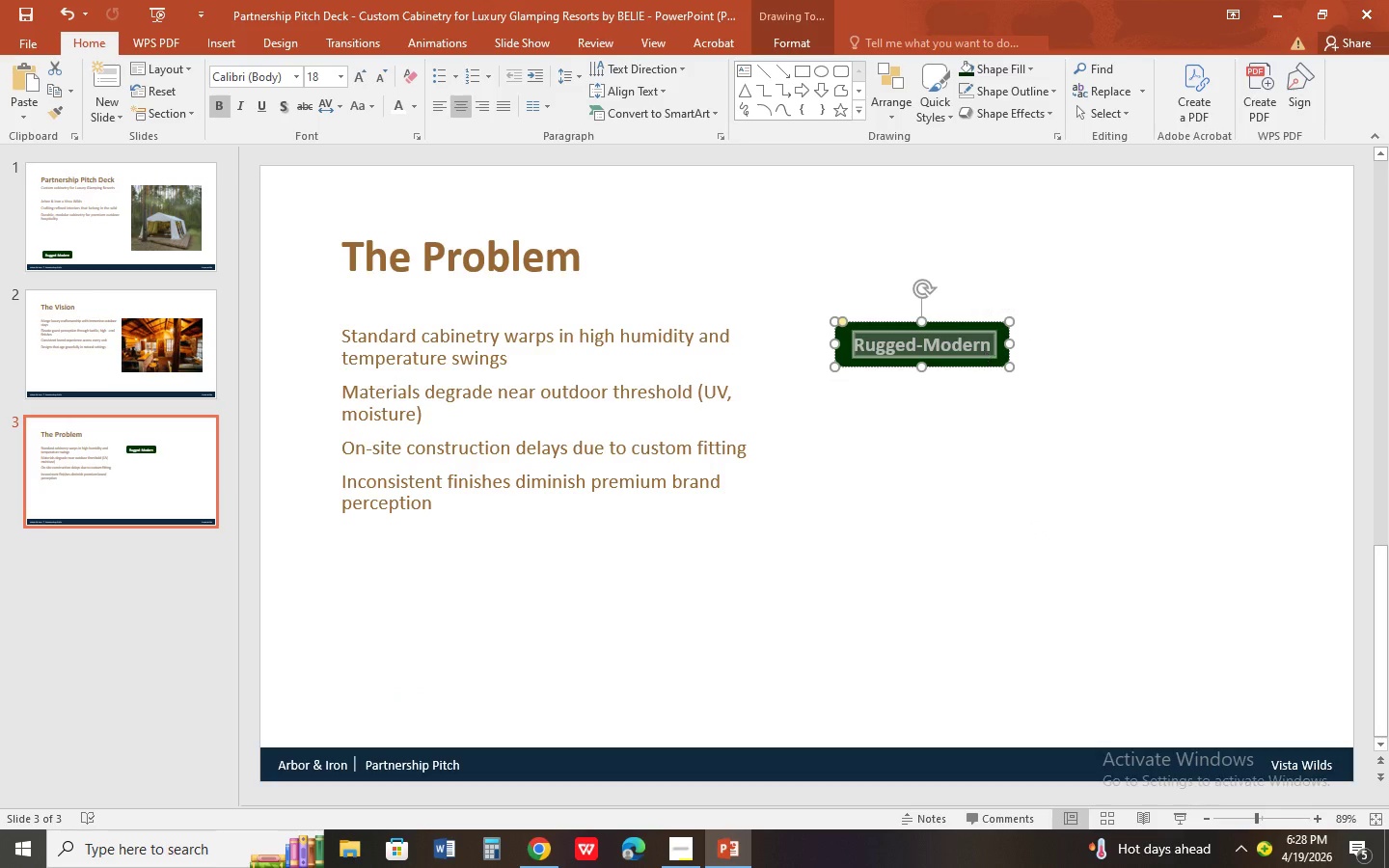 
type(humidity )
 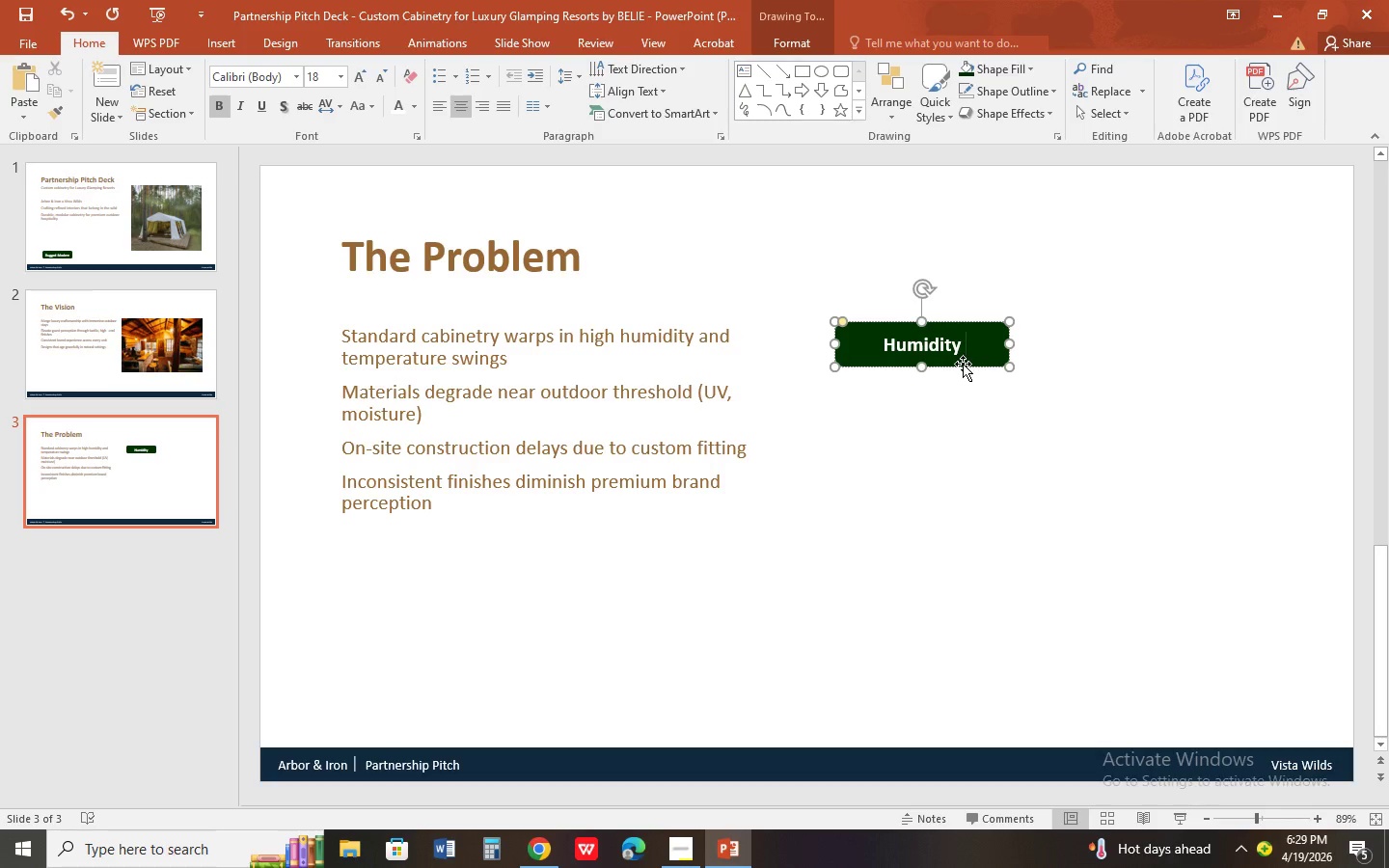 
left_click([965, 364])
 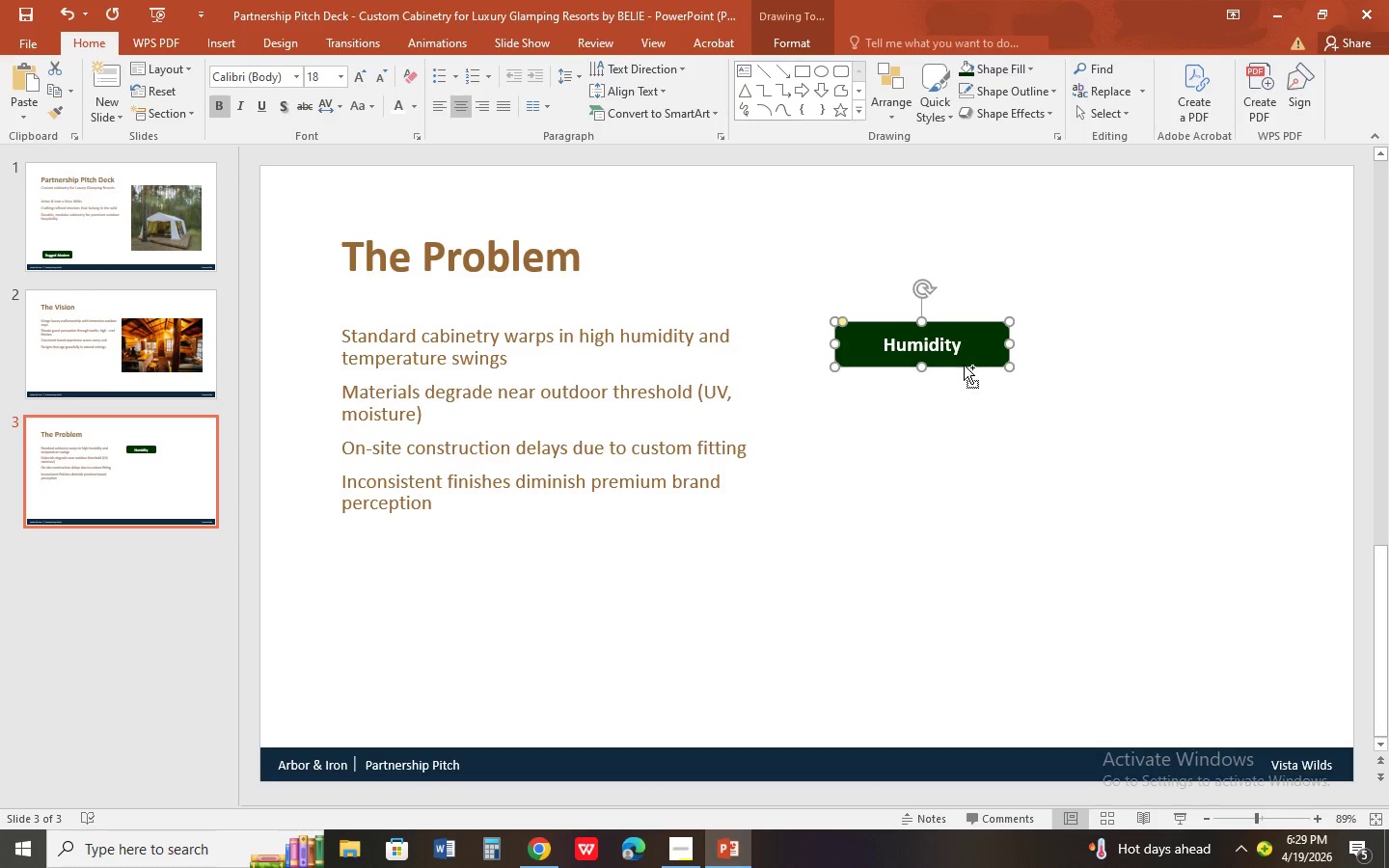 
key(Control+C)
 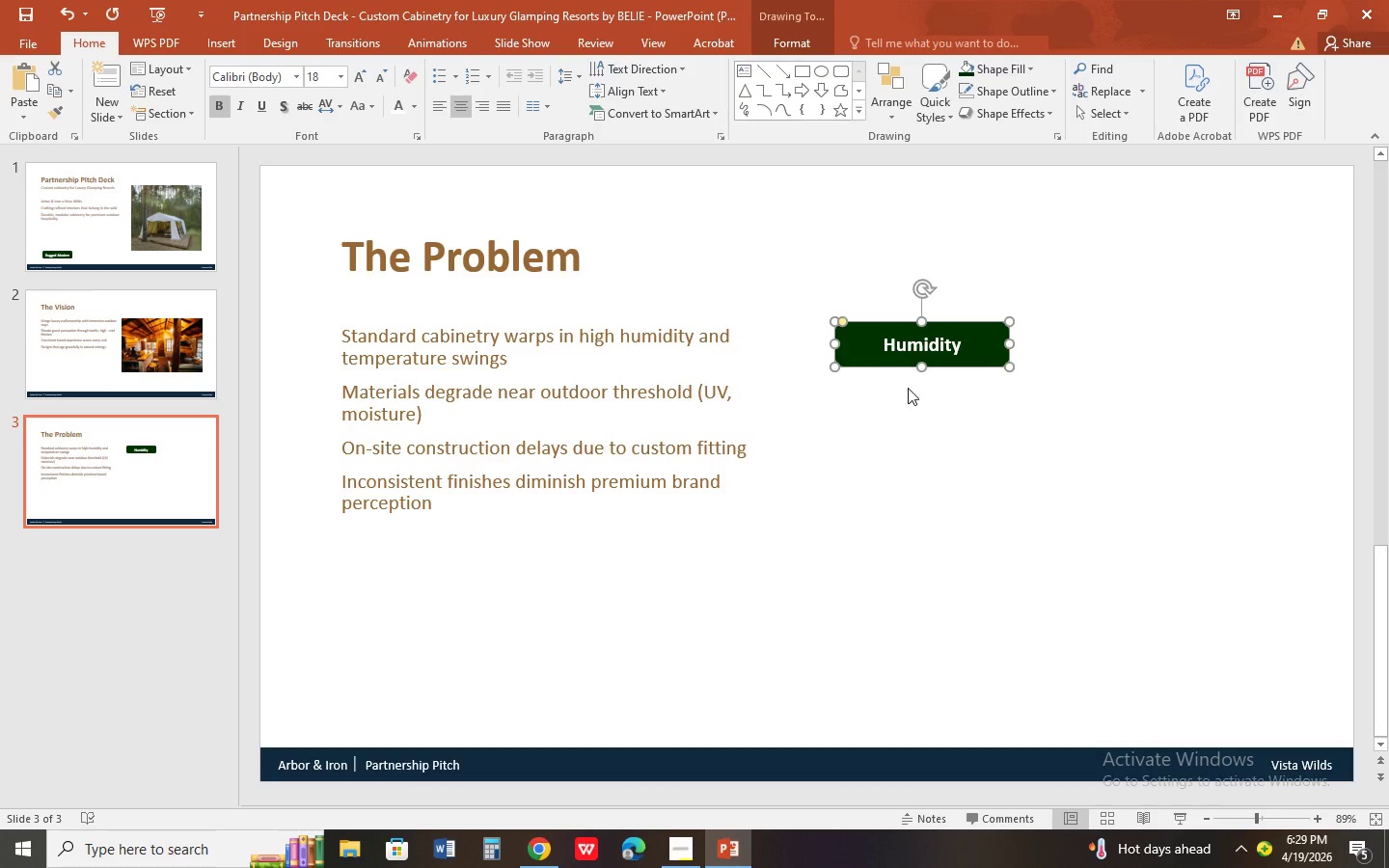 
key(Control+V)
 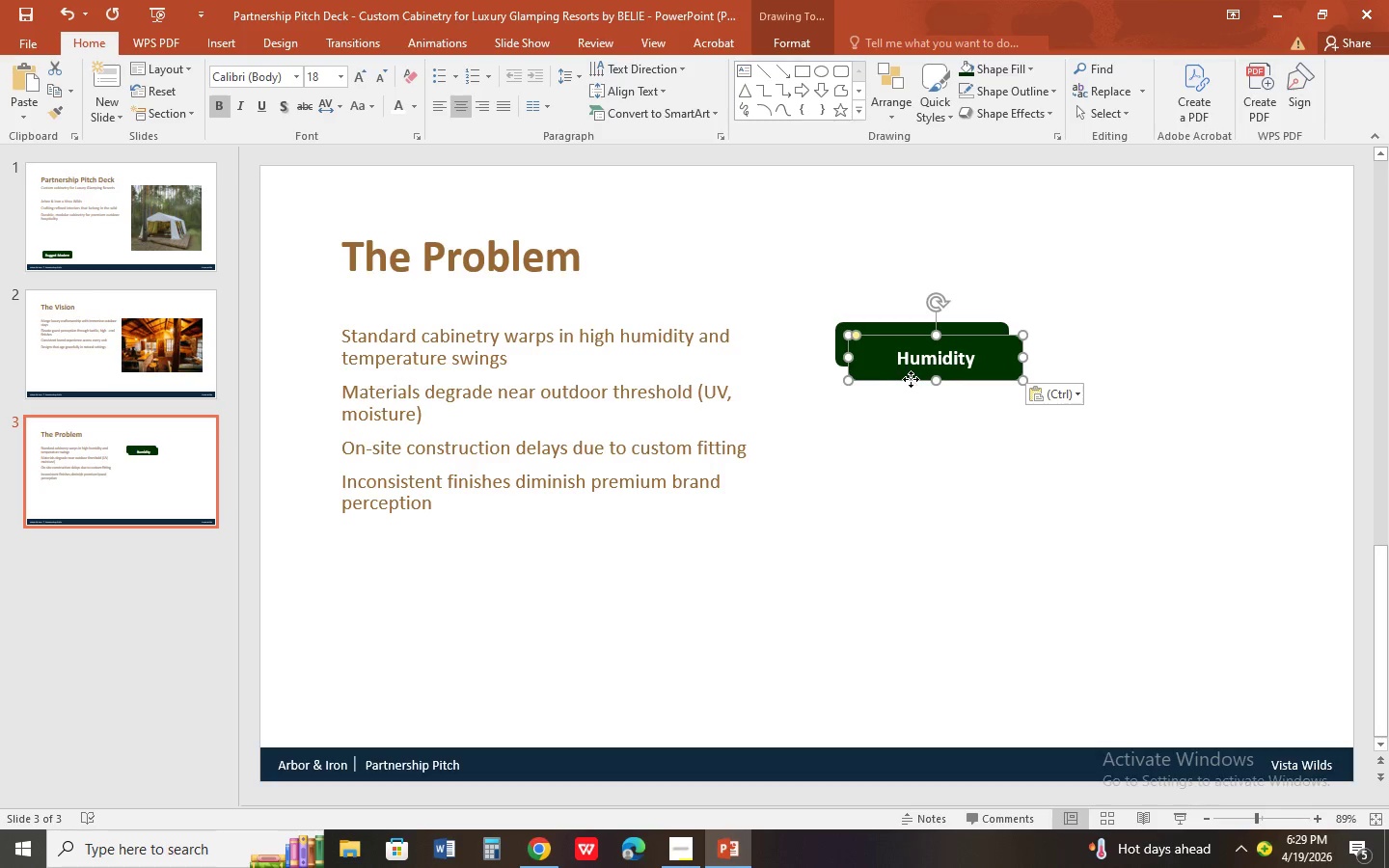 
left_click_drag(start_coordinate=[911, 379], to_coordinate=[1103, 364])
 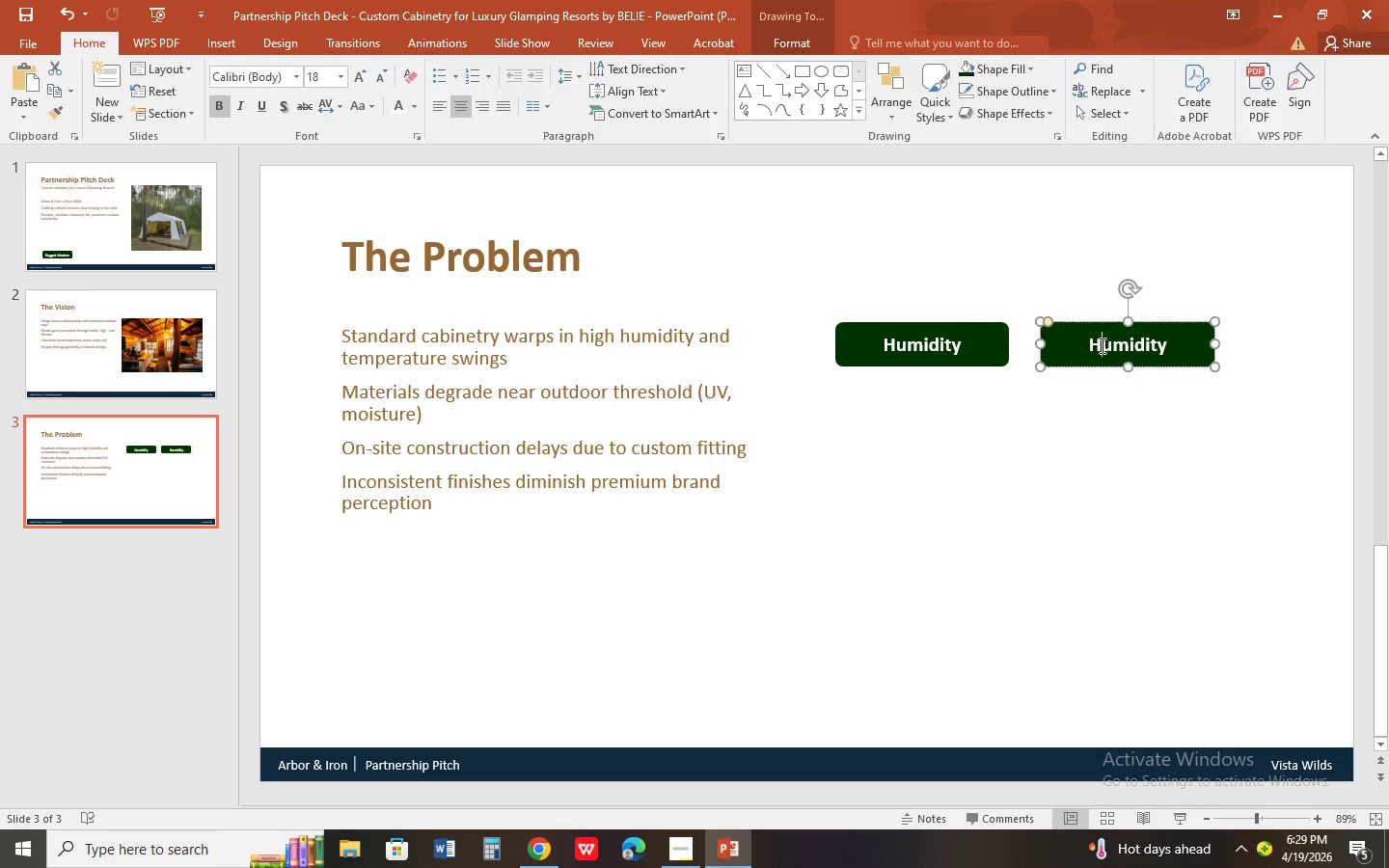 
double_click([1101, 345])
 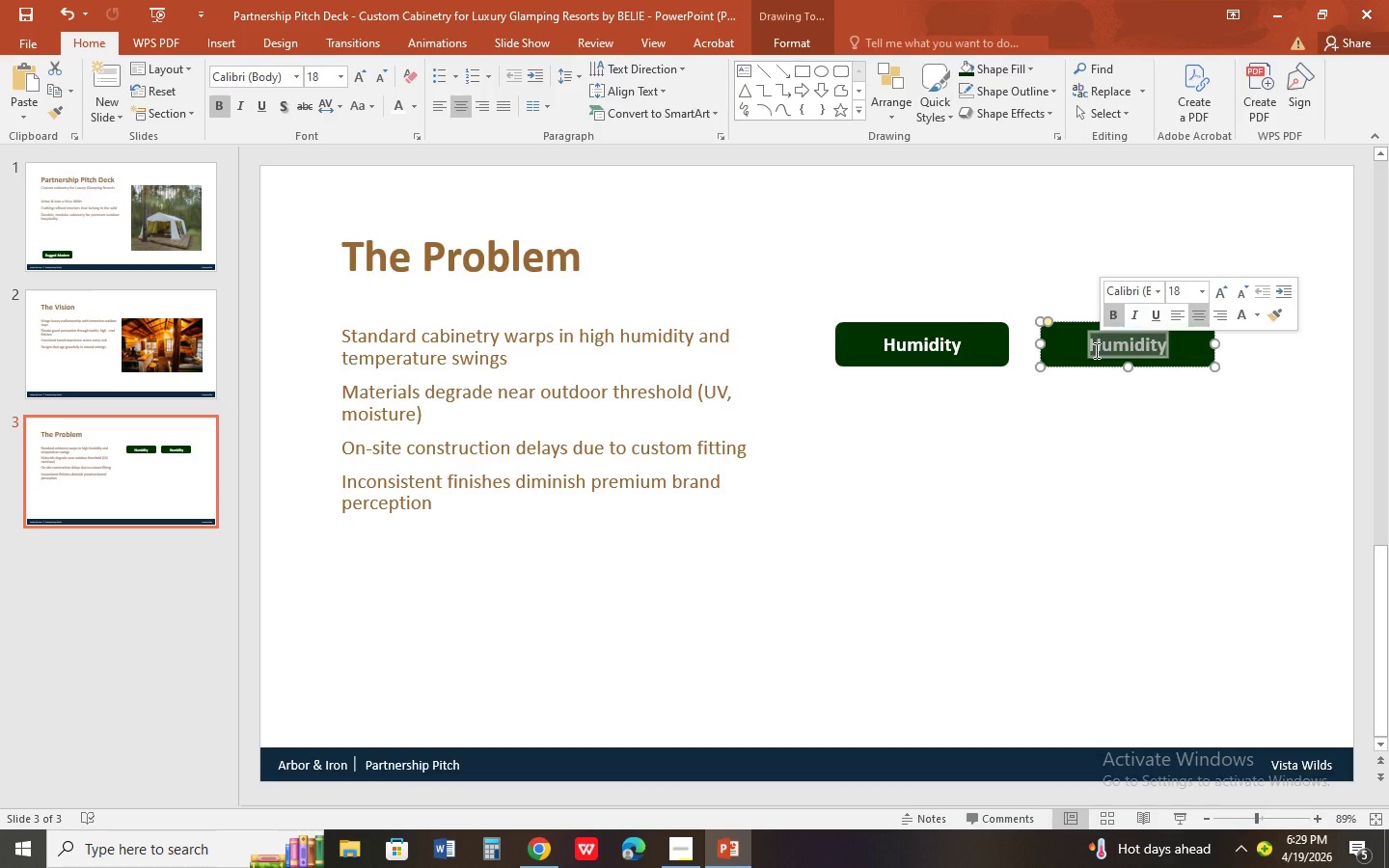 
type(UV Exposure)
 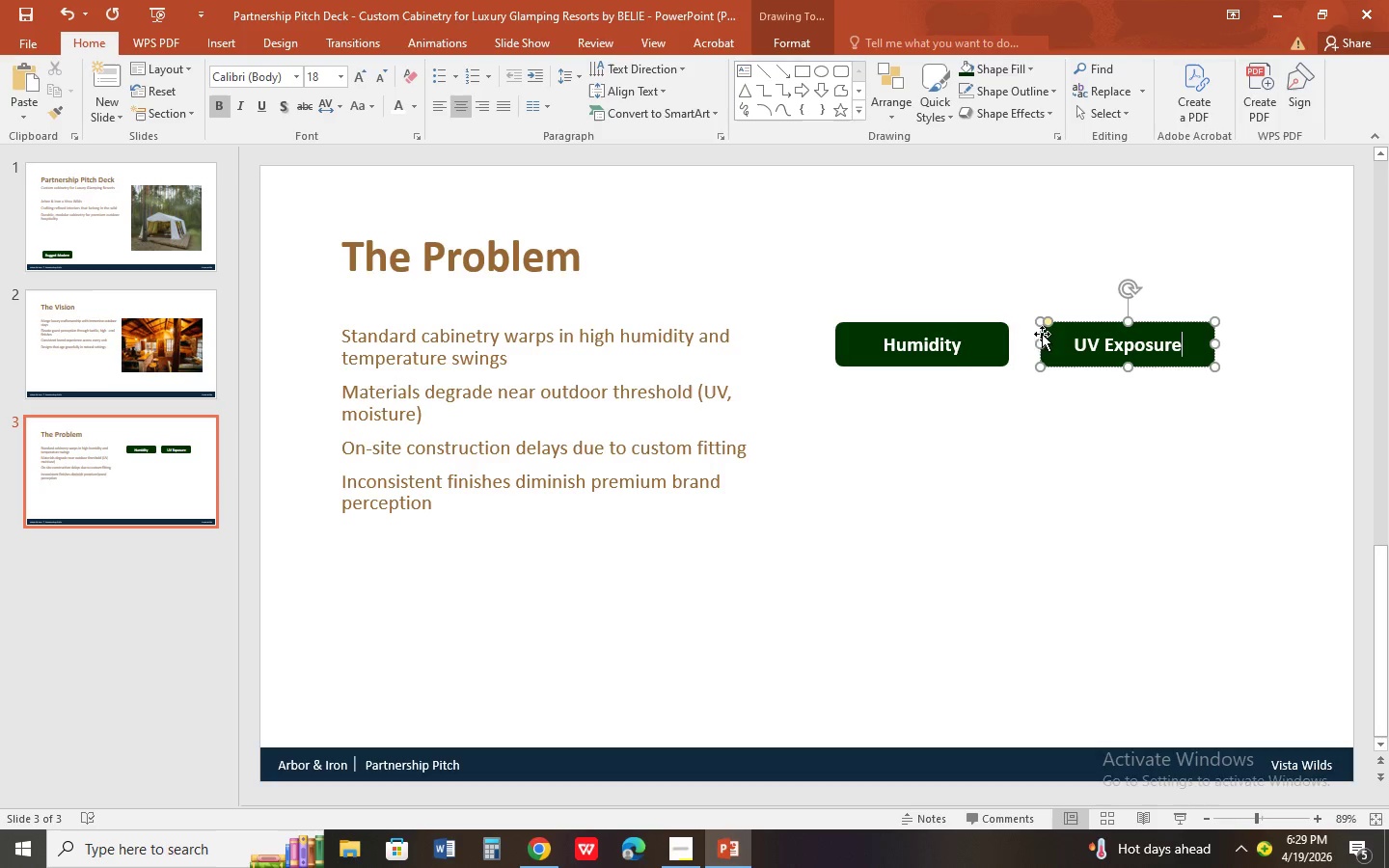 
hold_key(key=ShiftLeft, duration=0.56)
left_click([978, 362])
 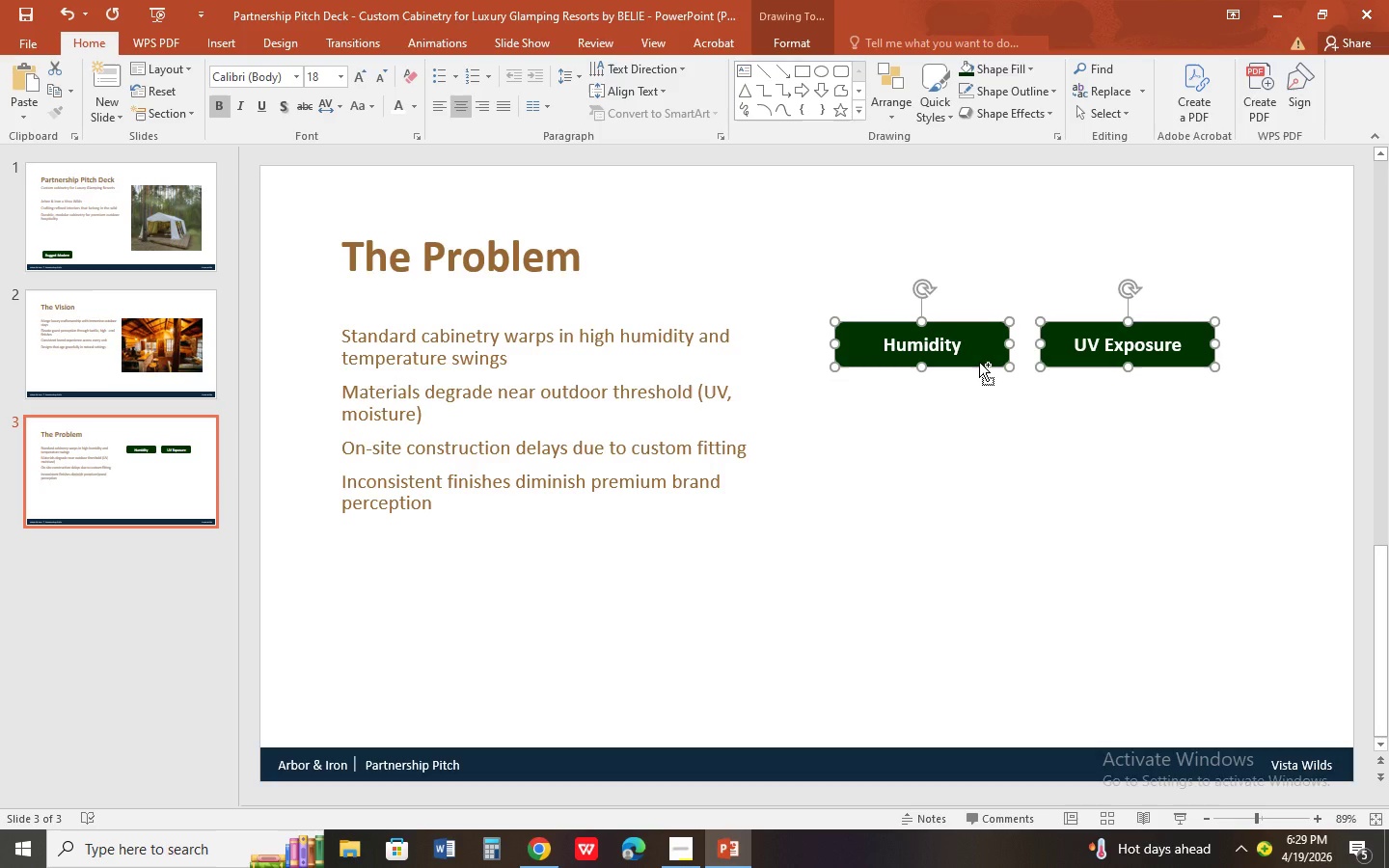 
key(Control+C)
 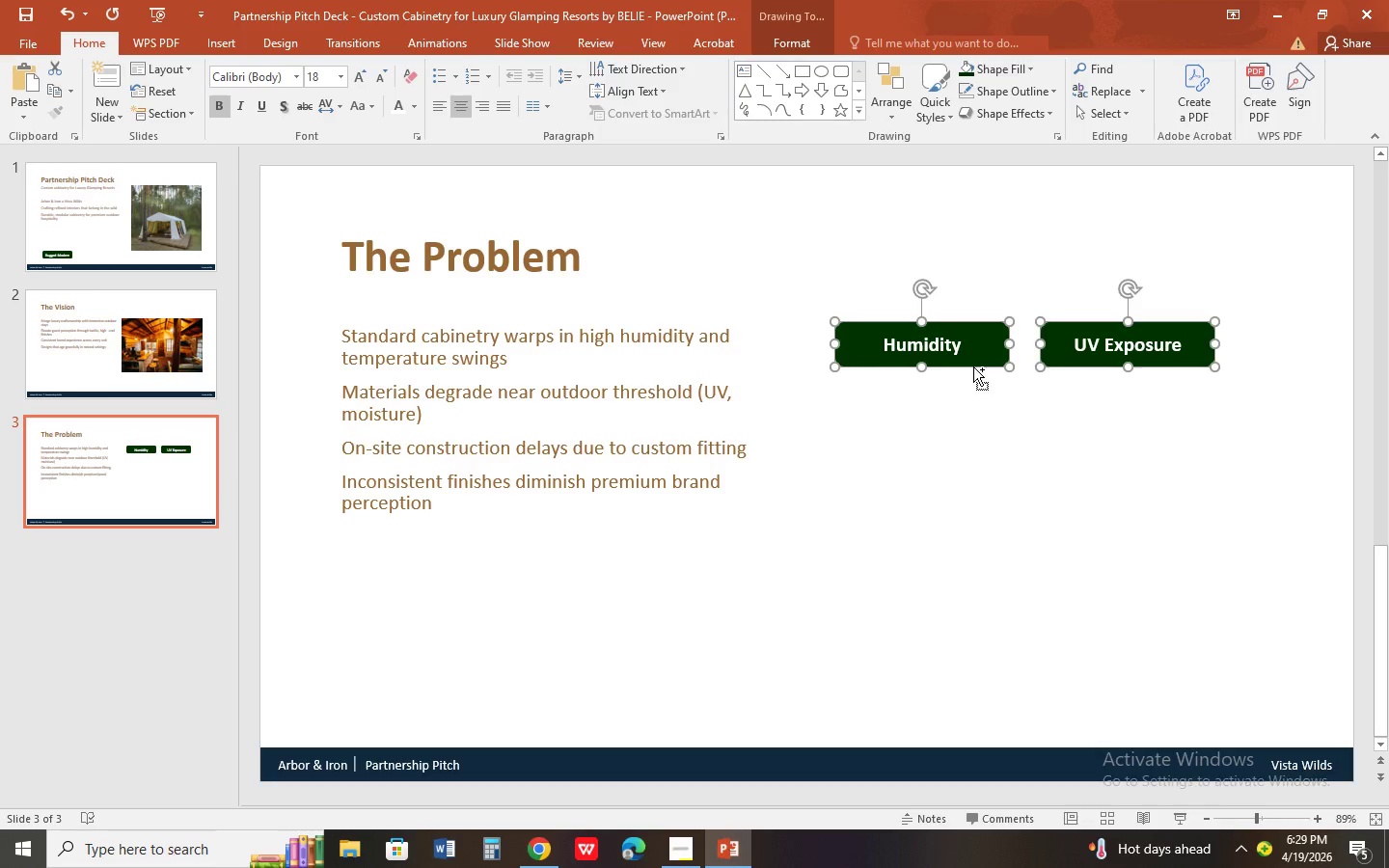 
key(Control+V)
 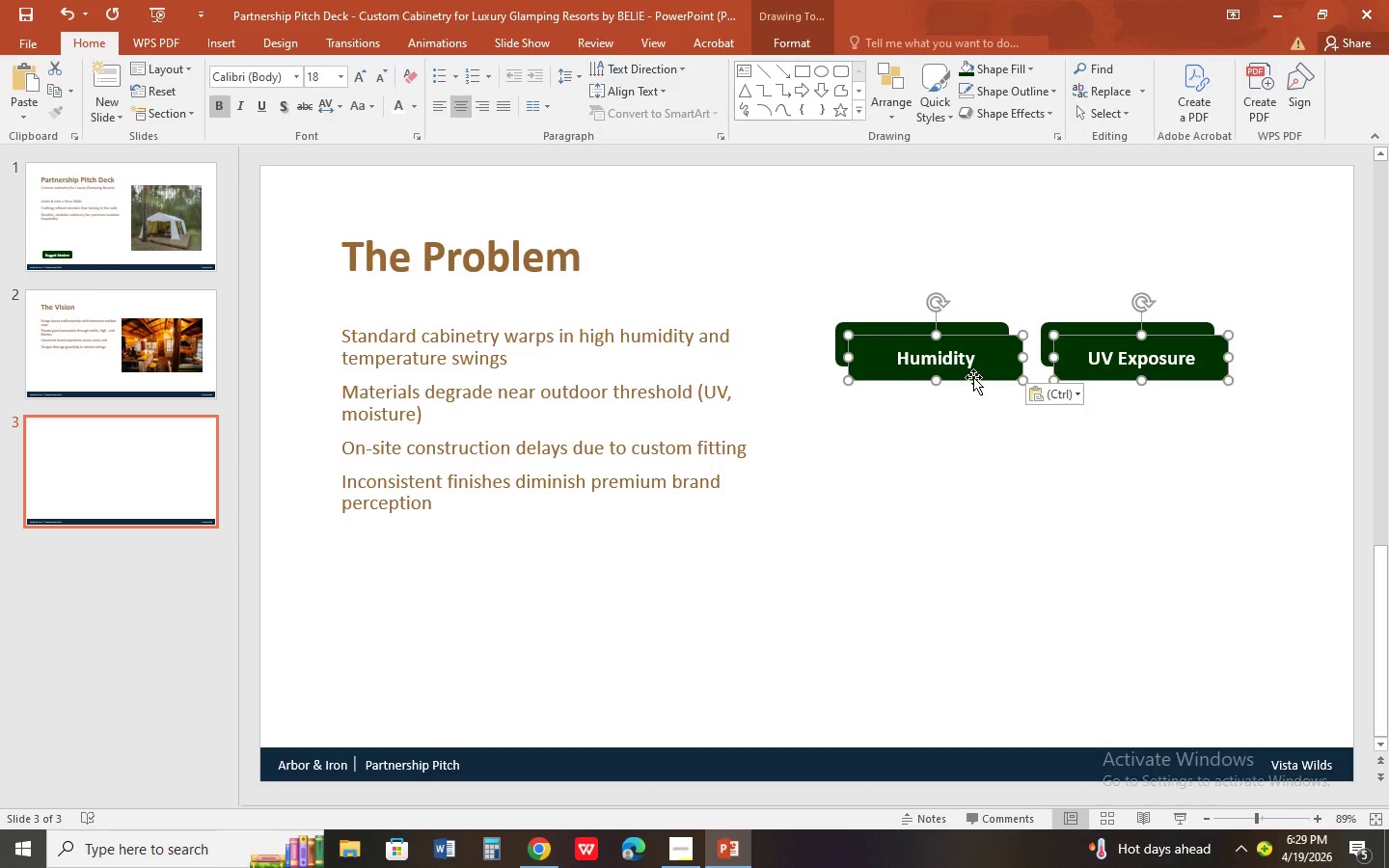 
left_click_drag(start_coordinate=[973, 377], to_coordinate=[961, 459])
 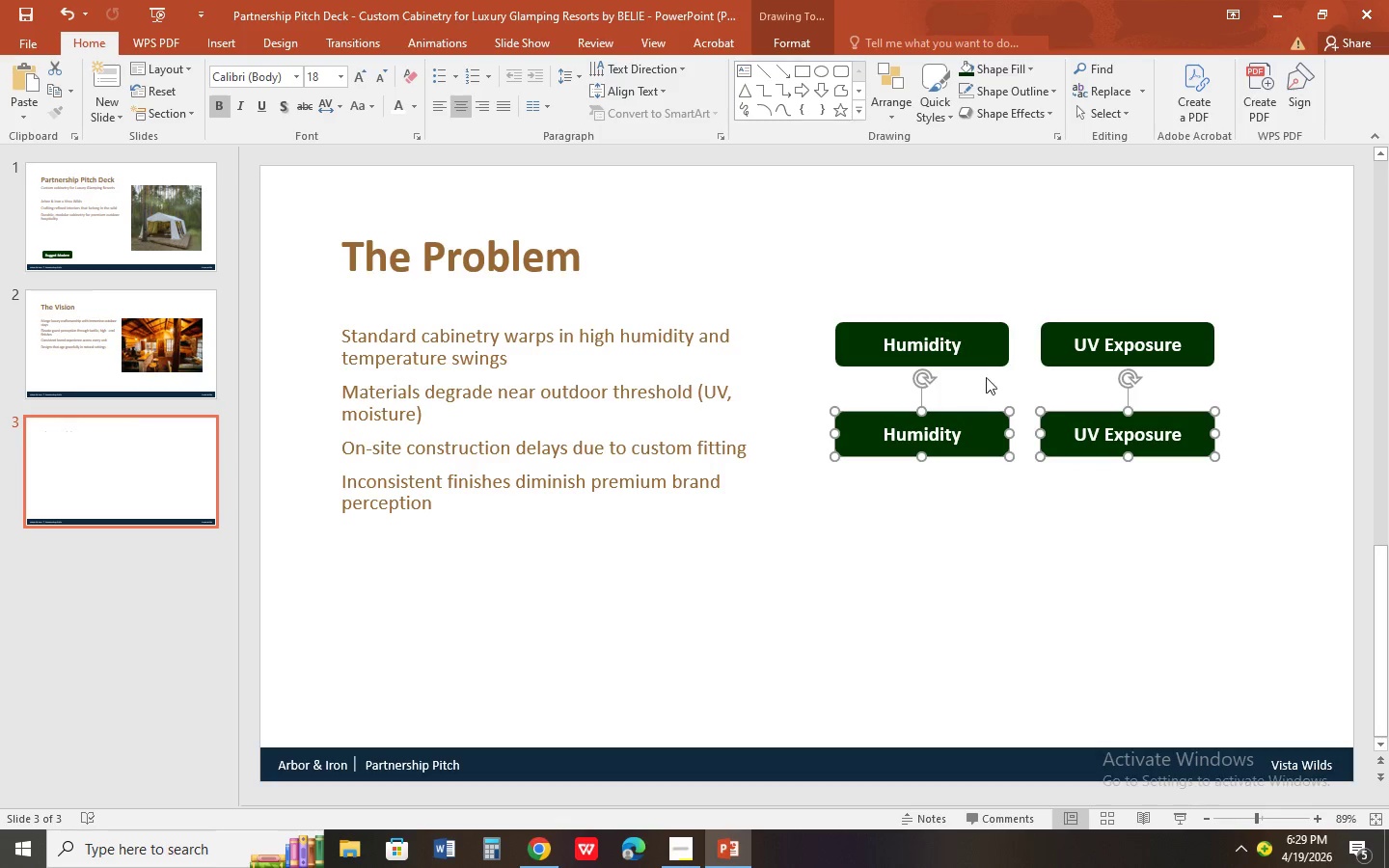 
hold_key(key=ShiftLeft, duration=1.12)
left_click([994, 342])
 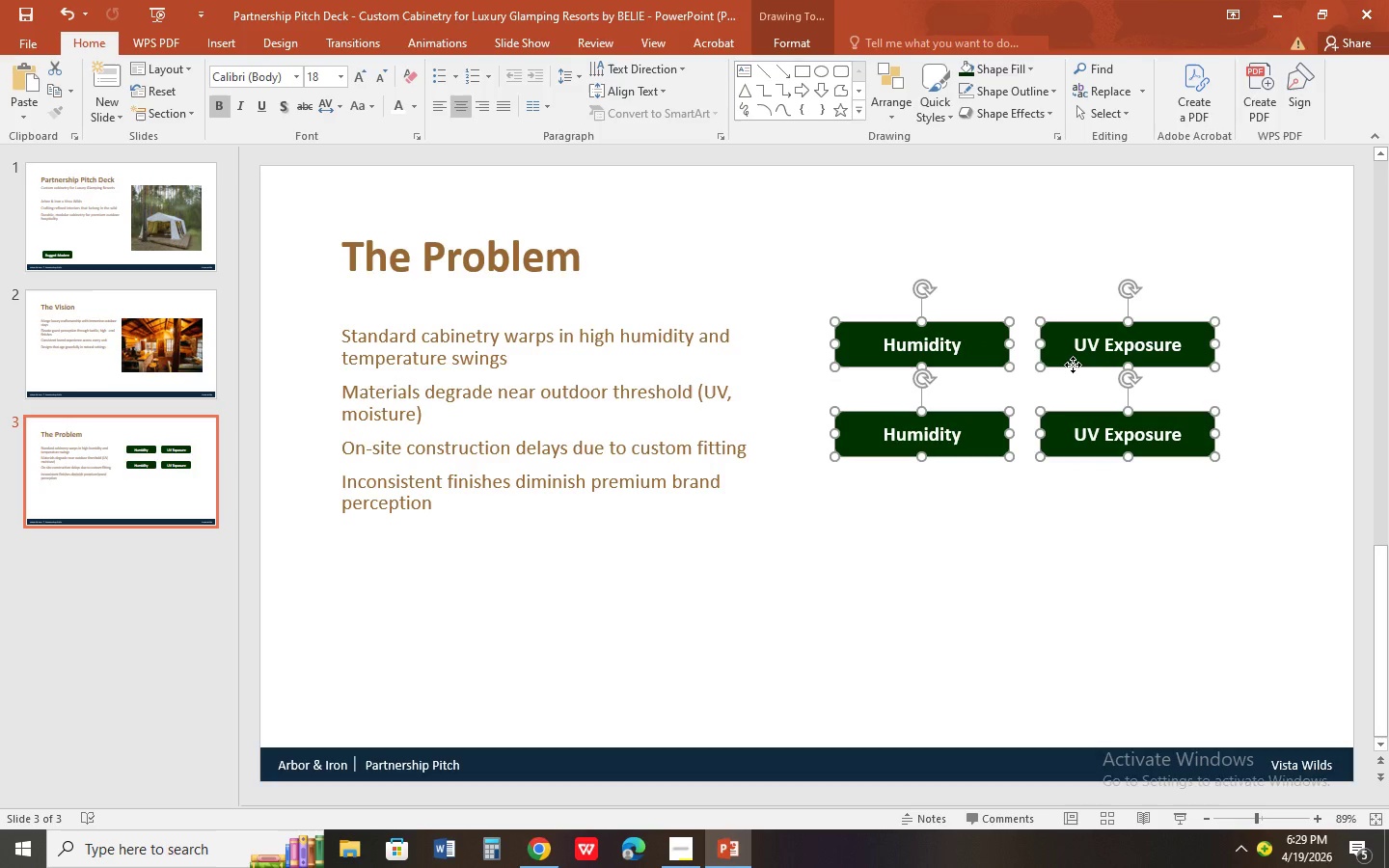 
left_click([1073, 365])
 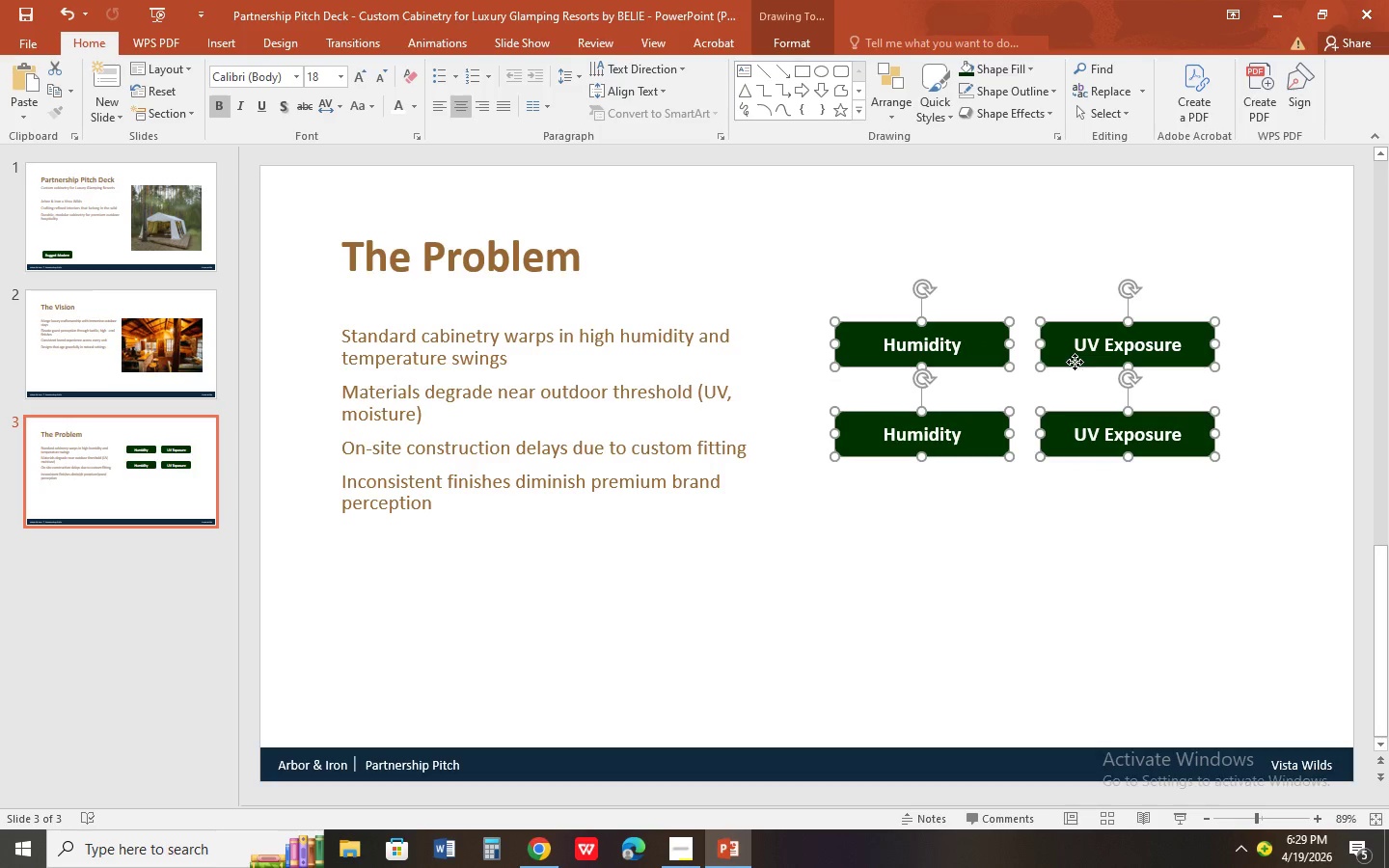 
left_click_drag(start_coordinate=[1075, 362], to_coordinate=[1072, 378])
 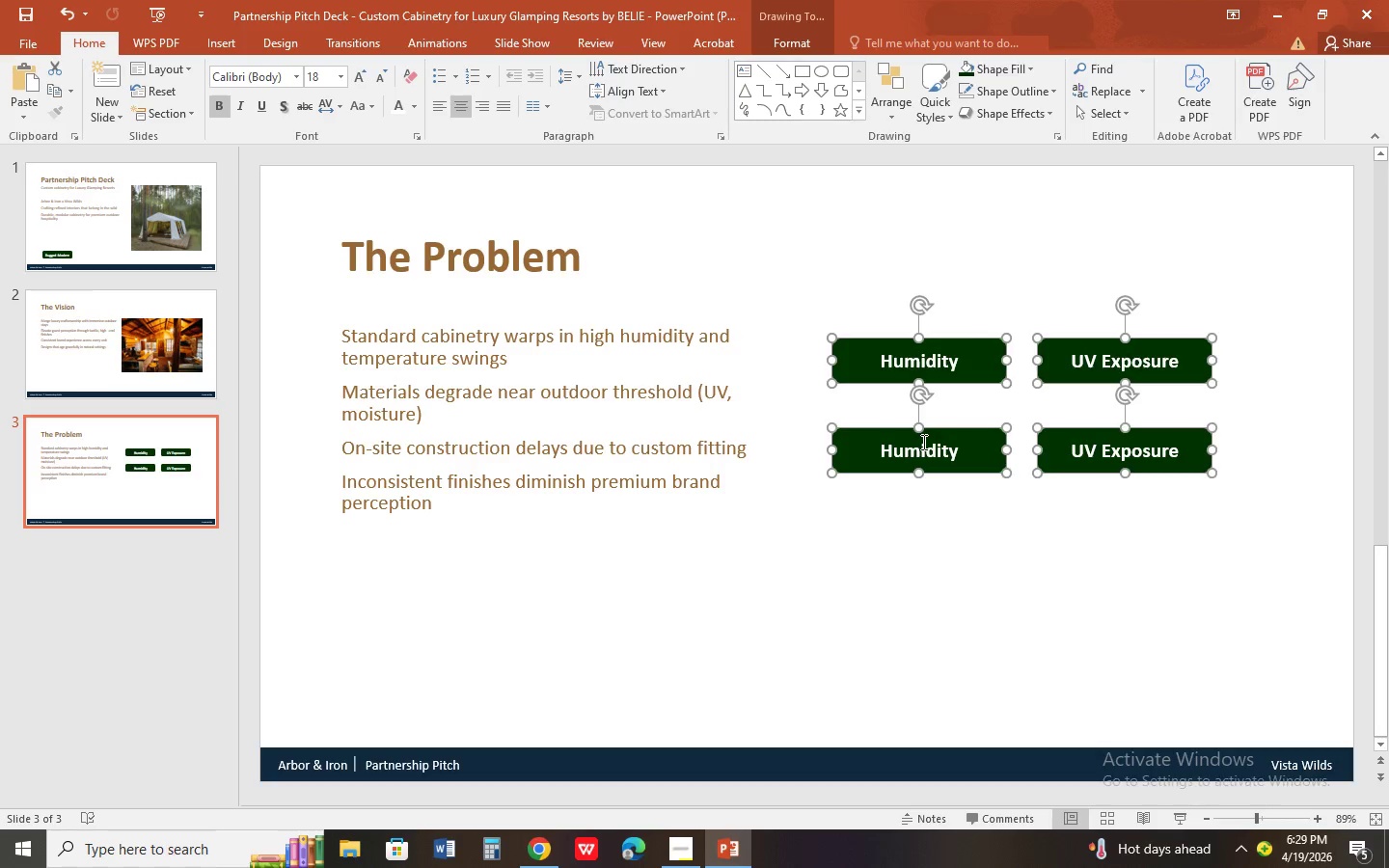 
double_click([922, 444])
 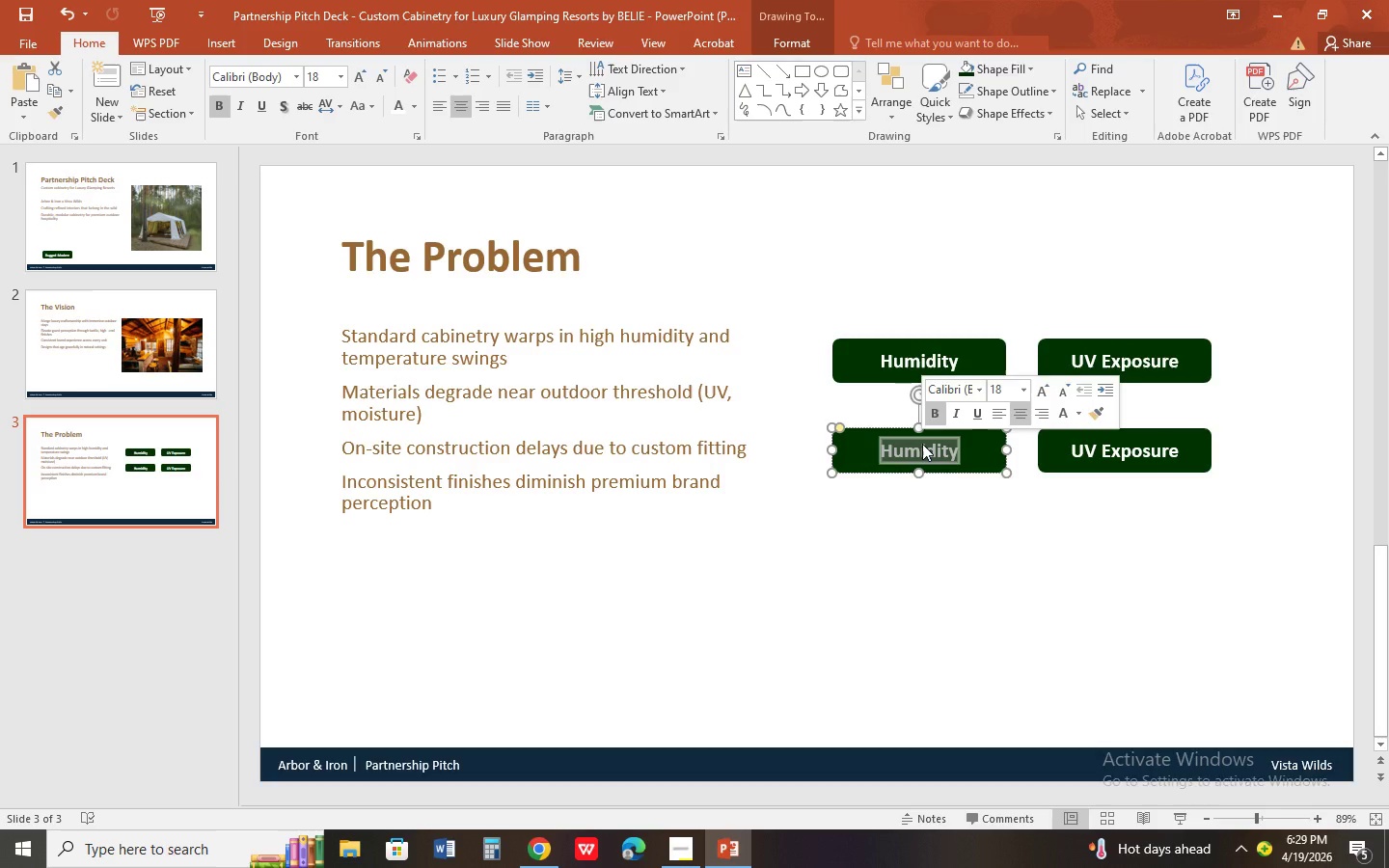 
type(warping )
 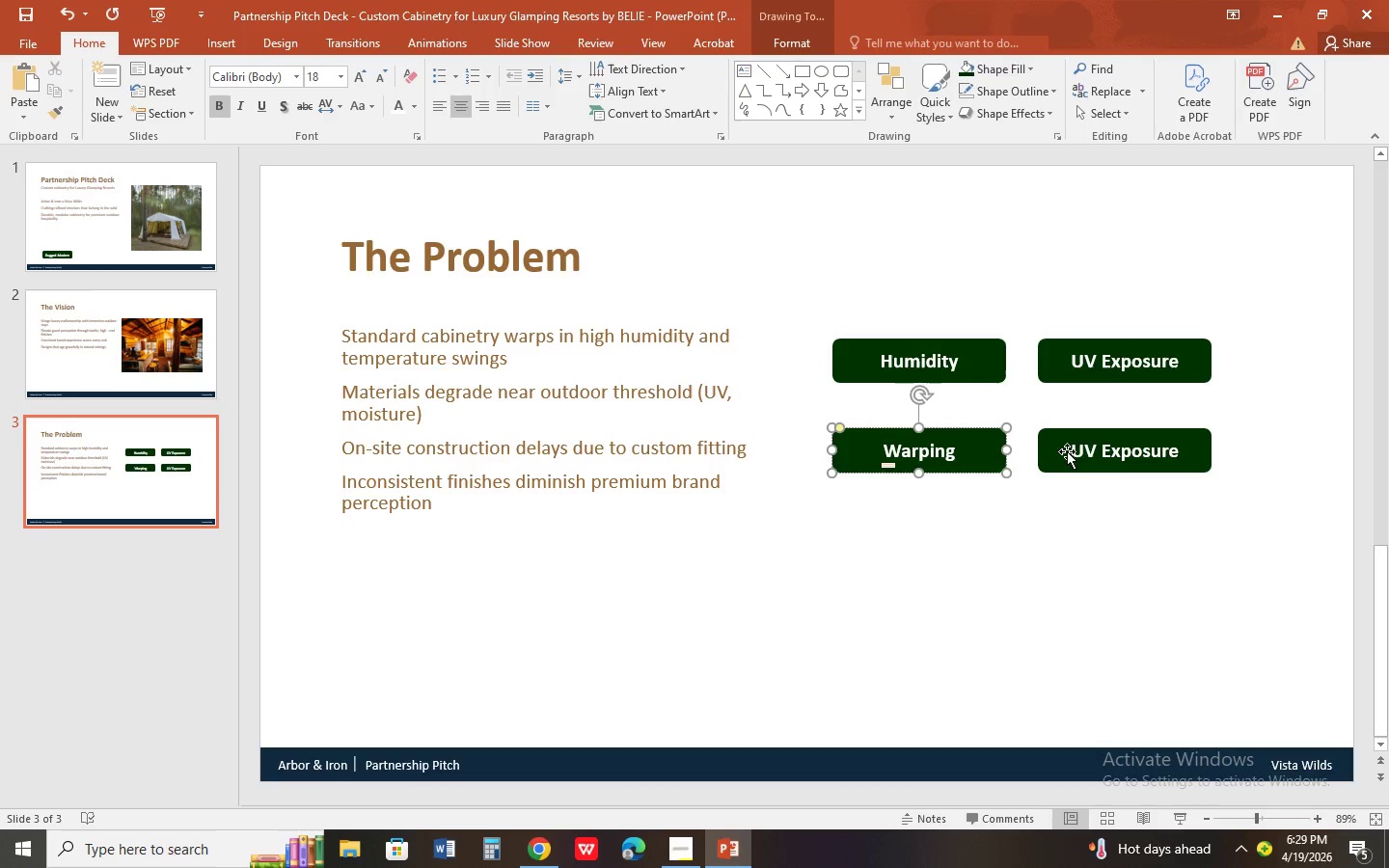 
left_click_drag(start_coordinate=[1075, 448], to_coordinate=[1183, 449])
 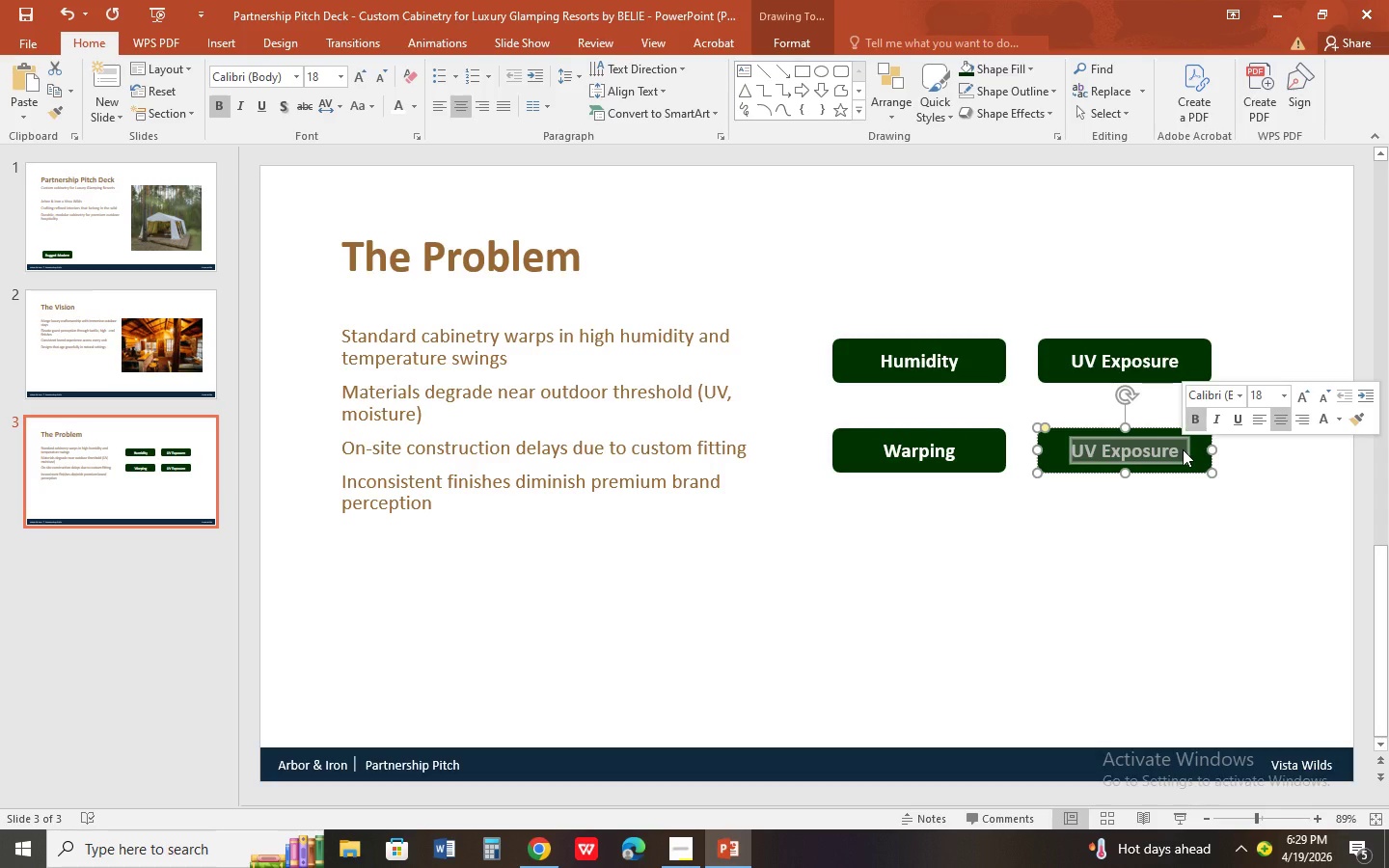 
type(delays )
 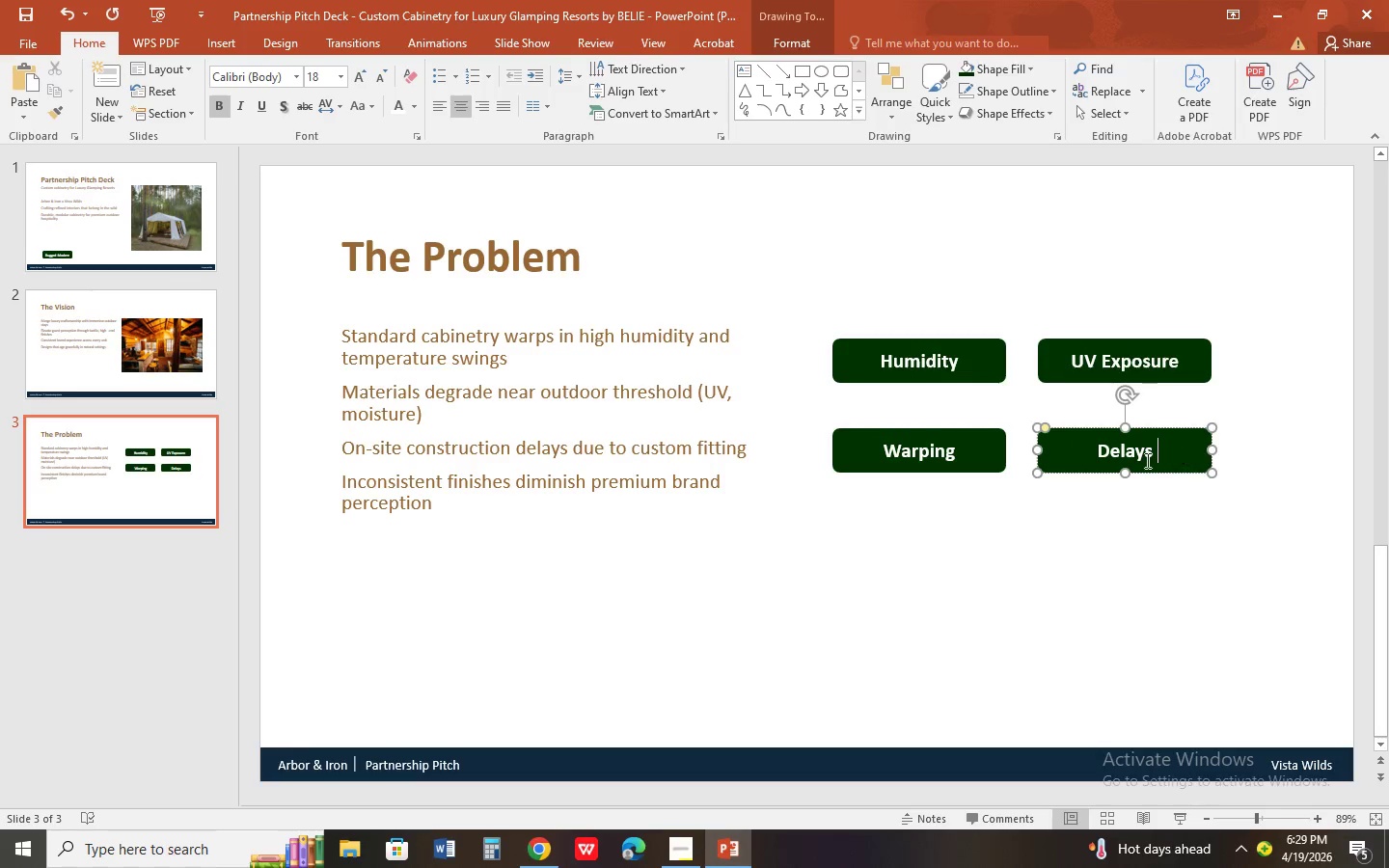 
key(Escape)
 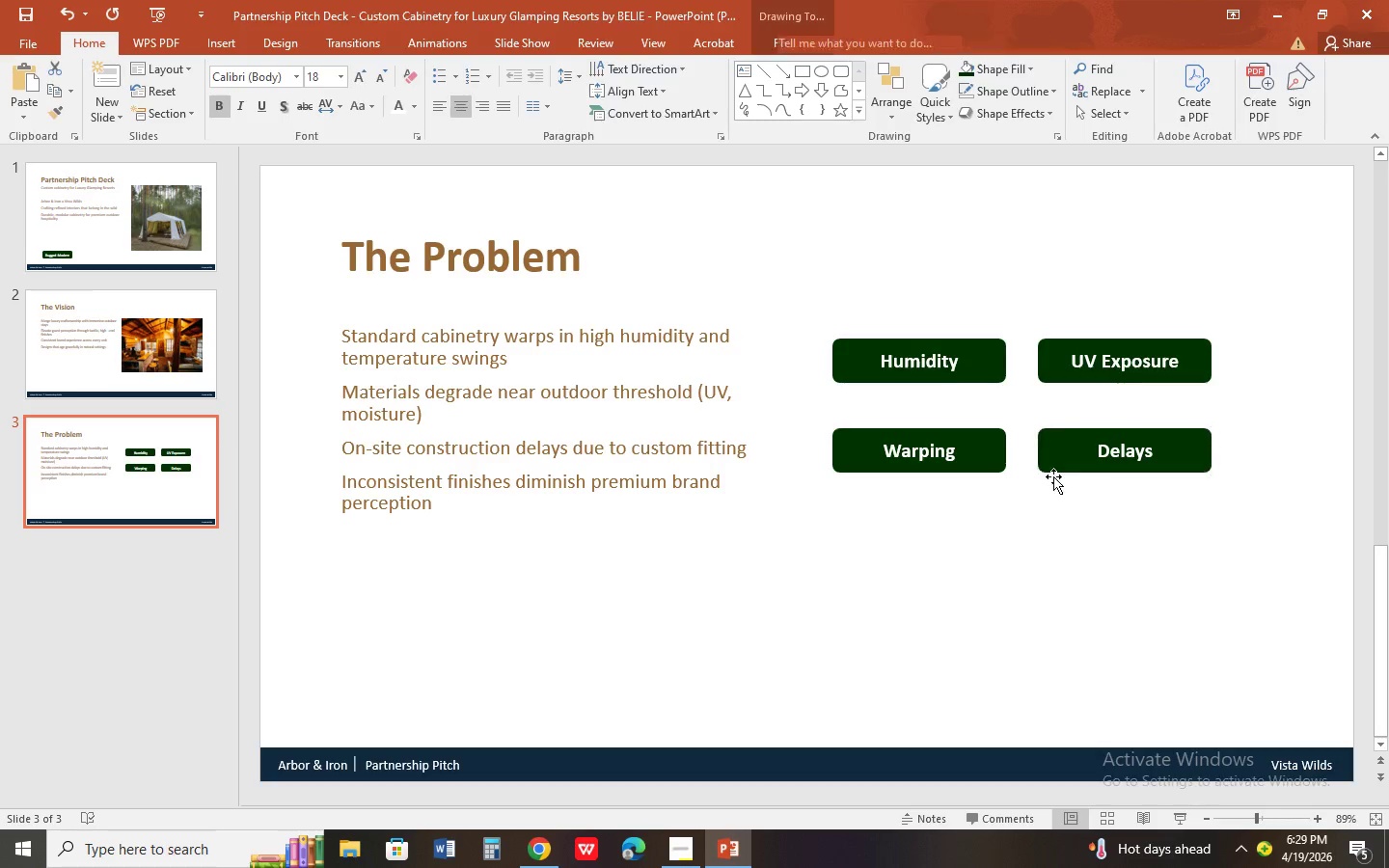 
key(Escape)
 